 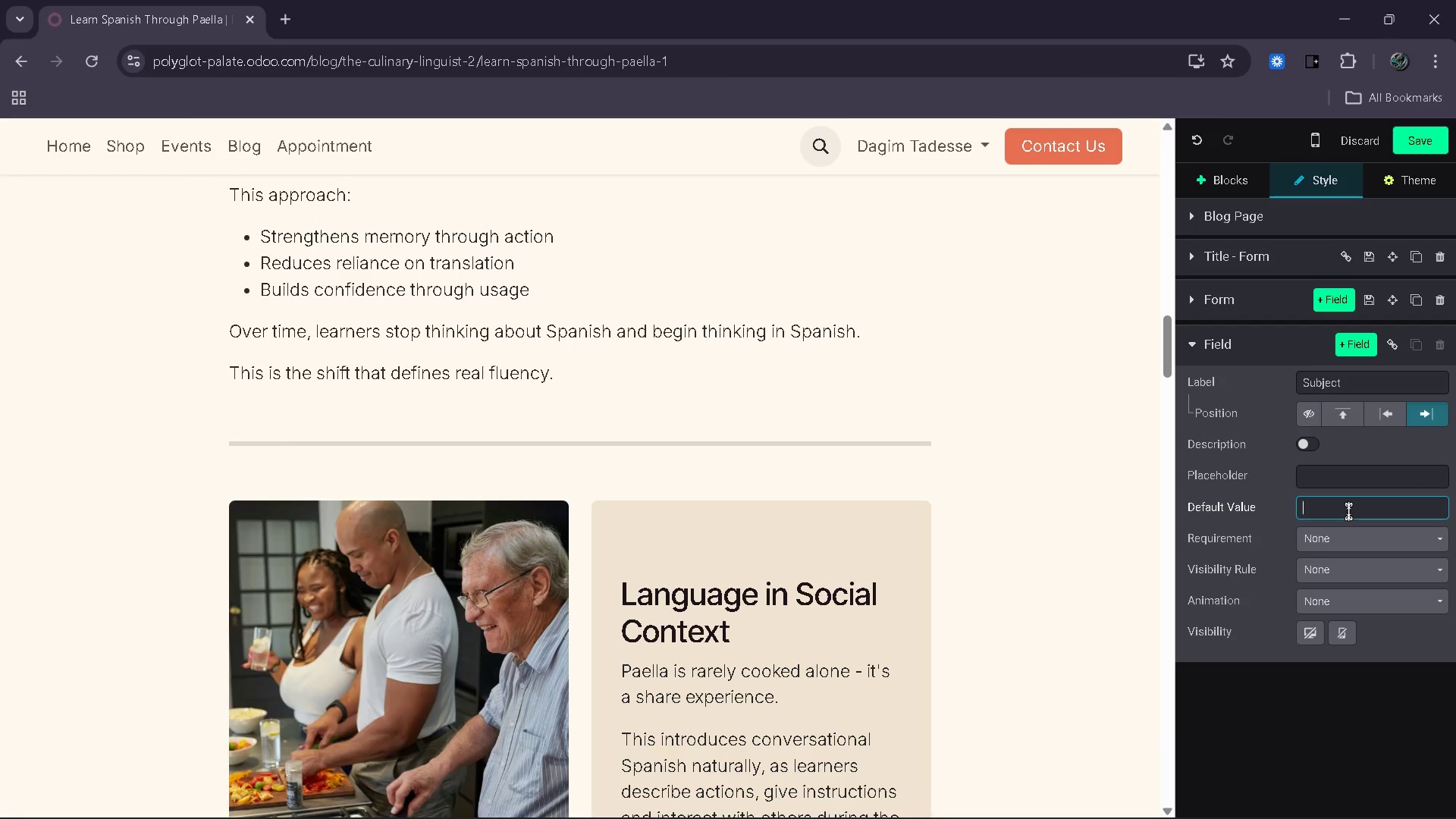 
key(Control+V)
 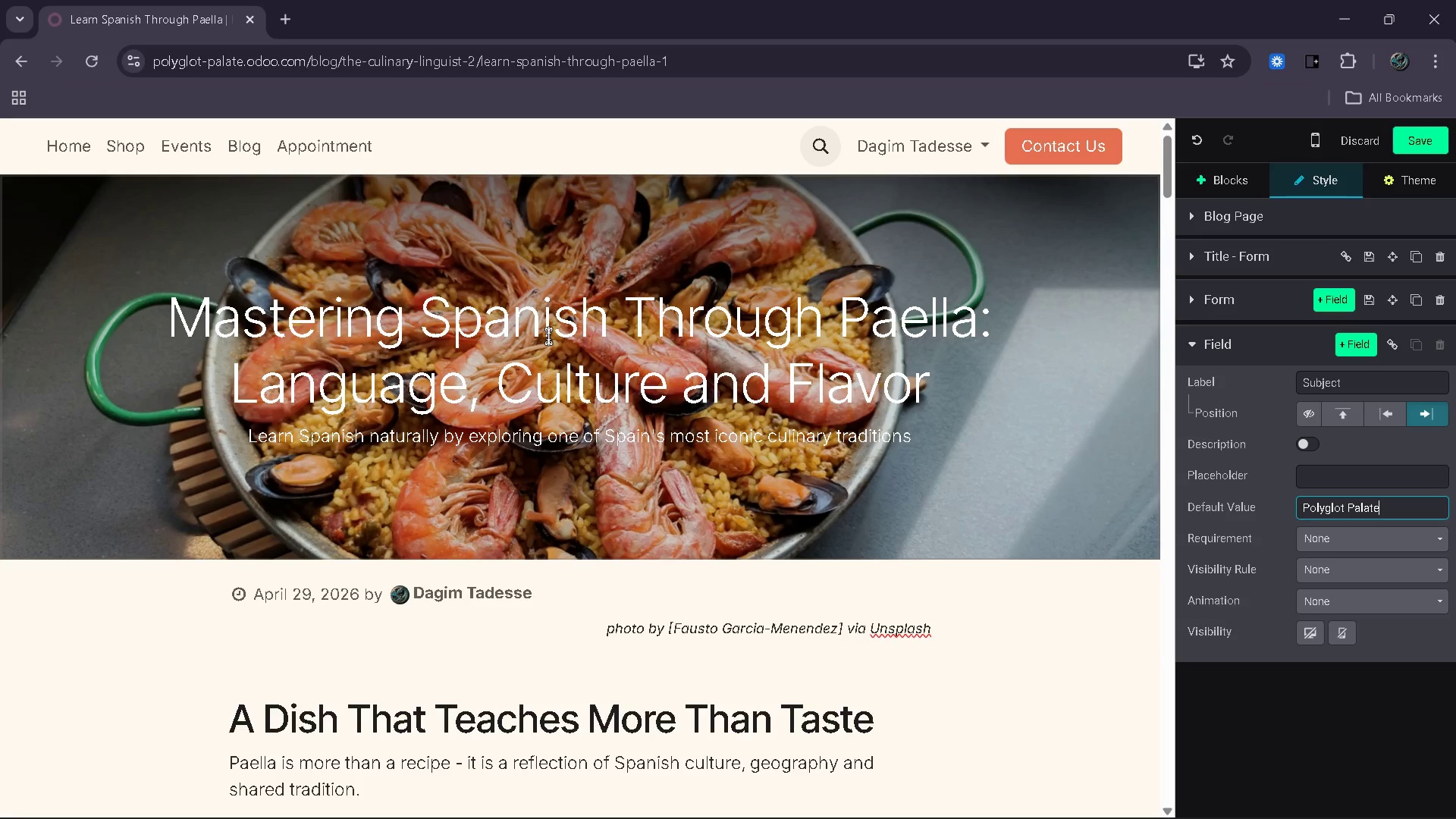 
wait(15.61)
 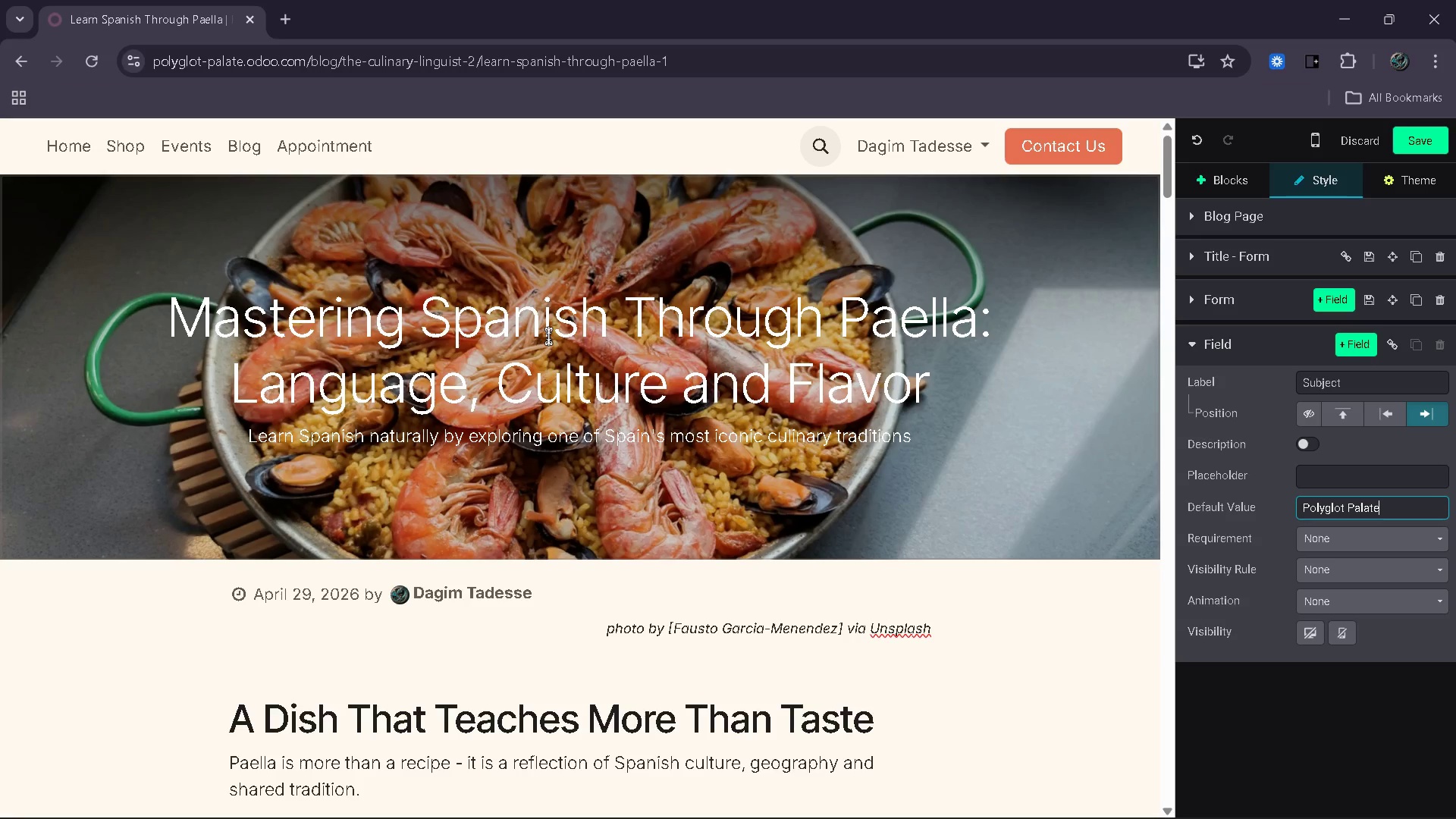 
left_click([1021, 391])
 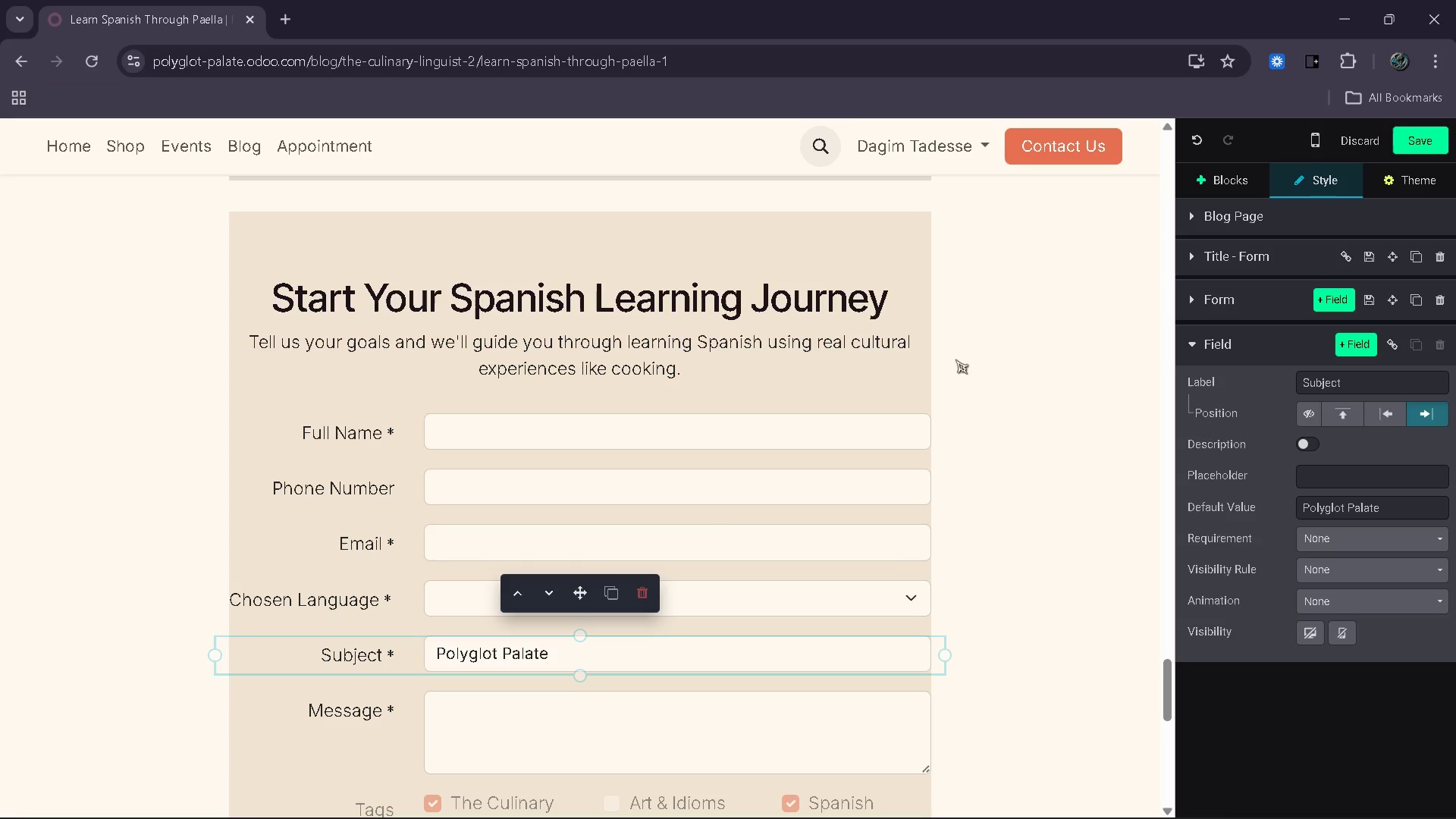 
wait(20.09)
 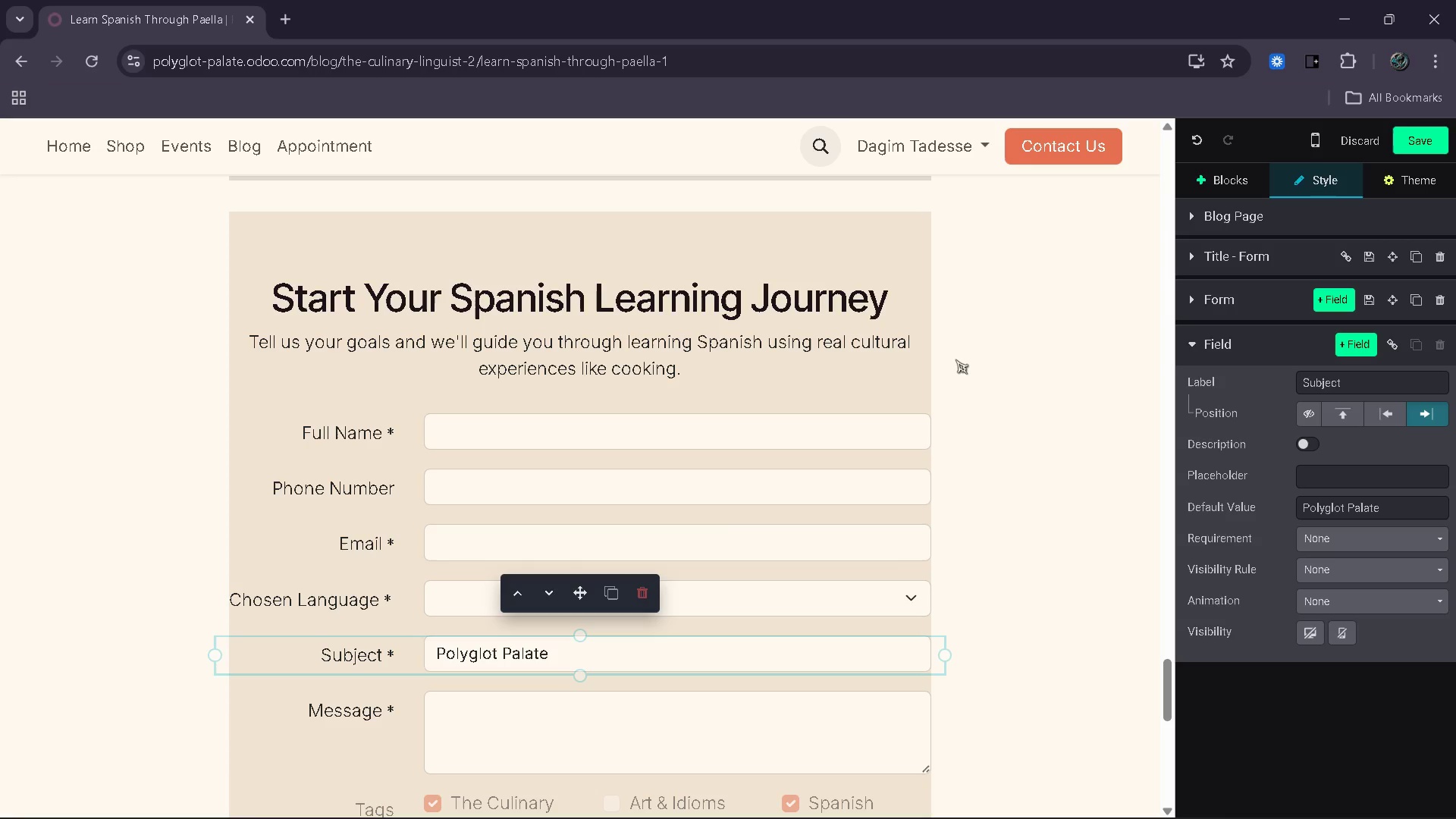 
left_click([1429, 143])
 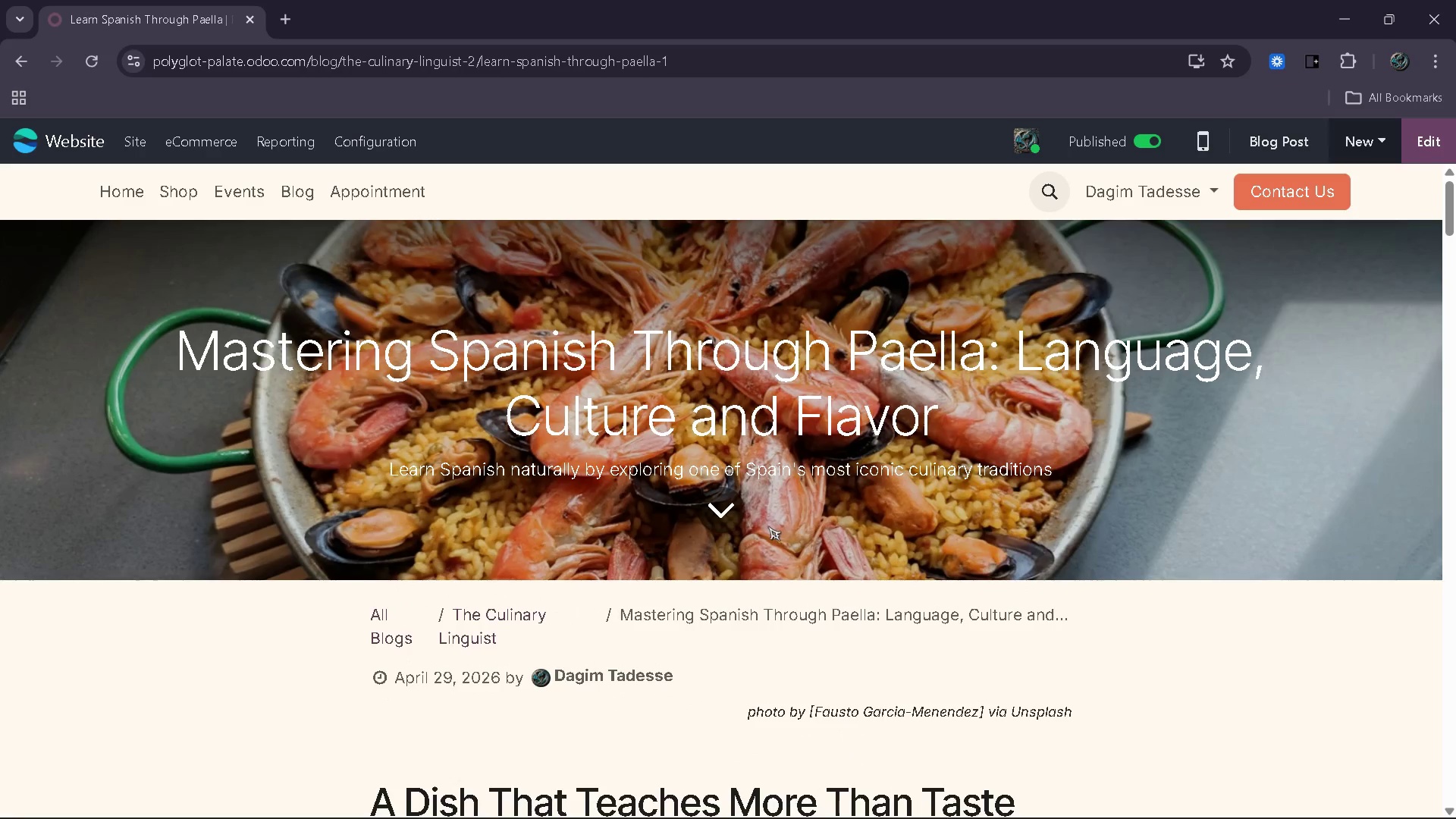 
wait(17.28)
 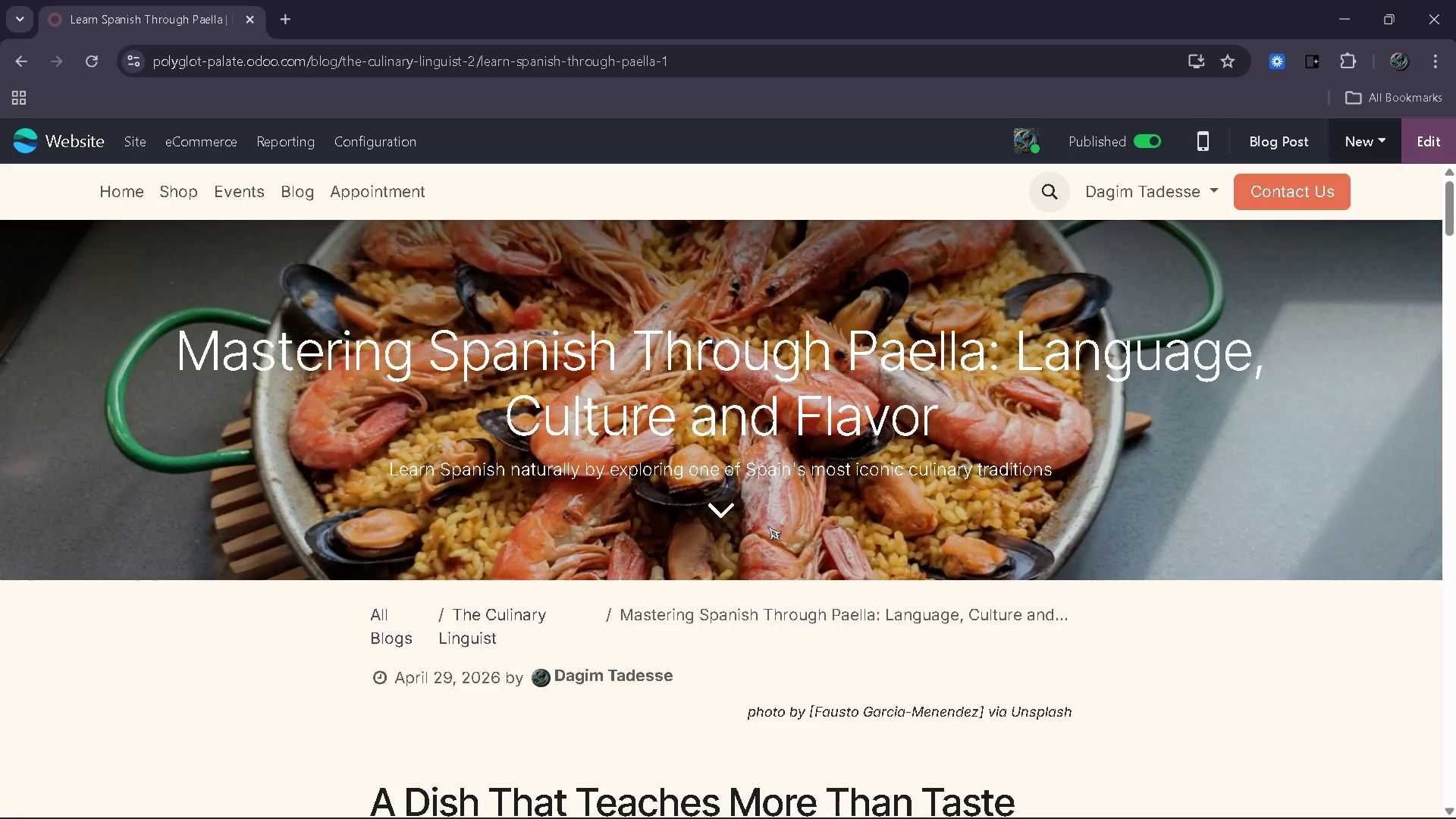 
left_click_drag(start_coordinate=[180, 350], to_coordinate=[980, 334])
 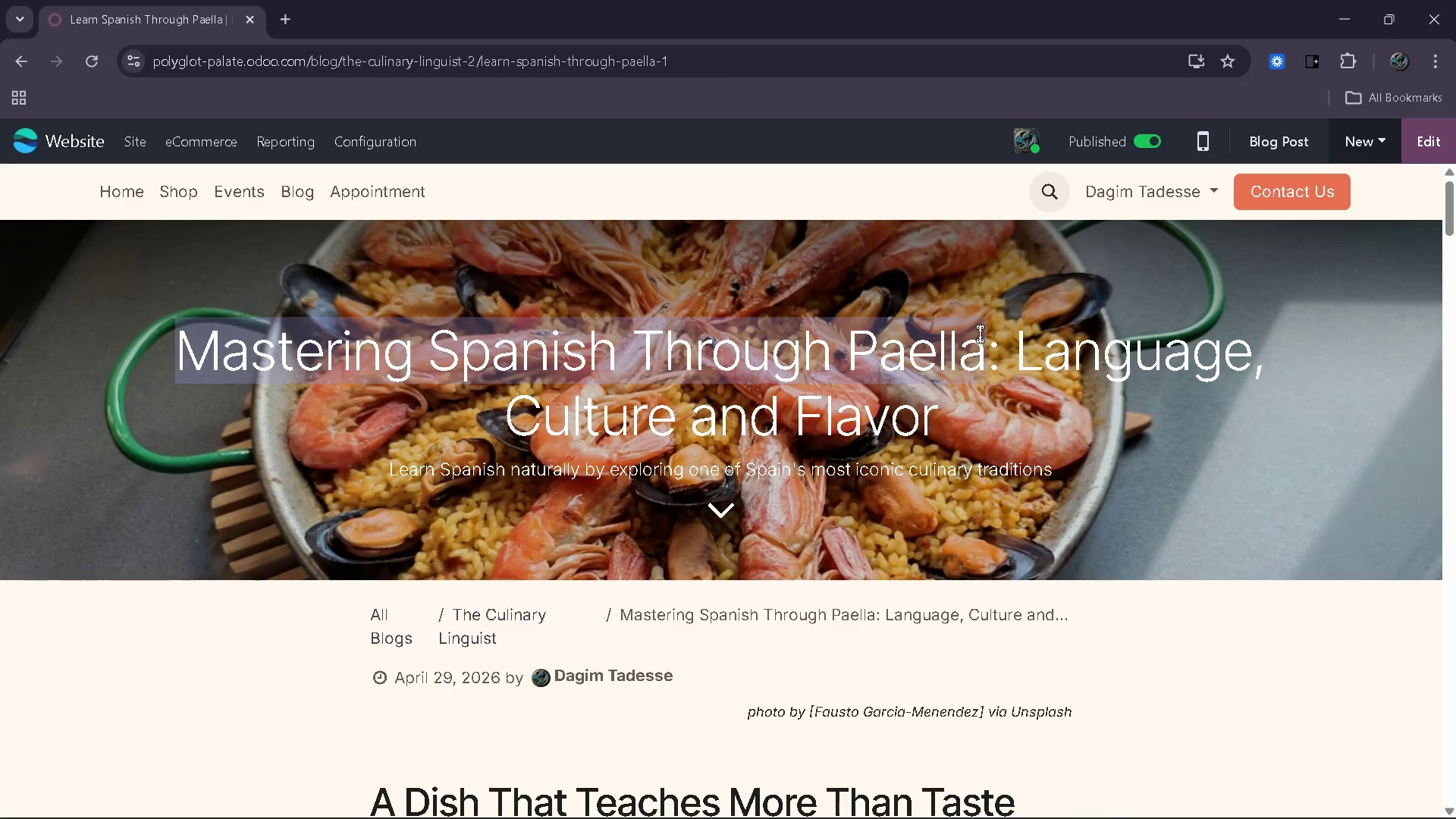 
key(Control+C)
 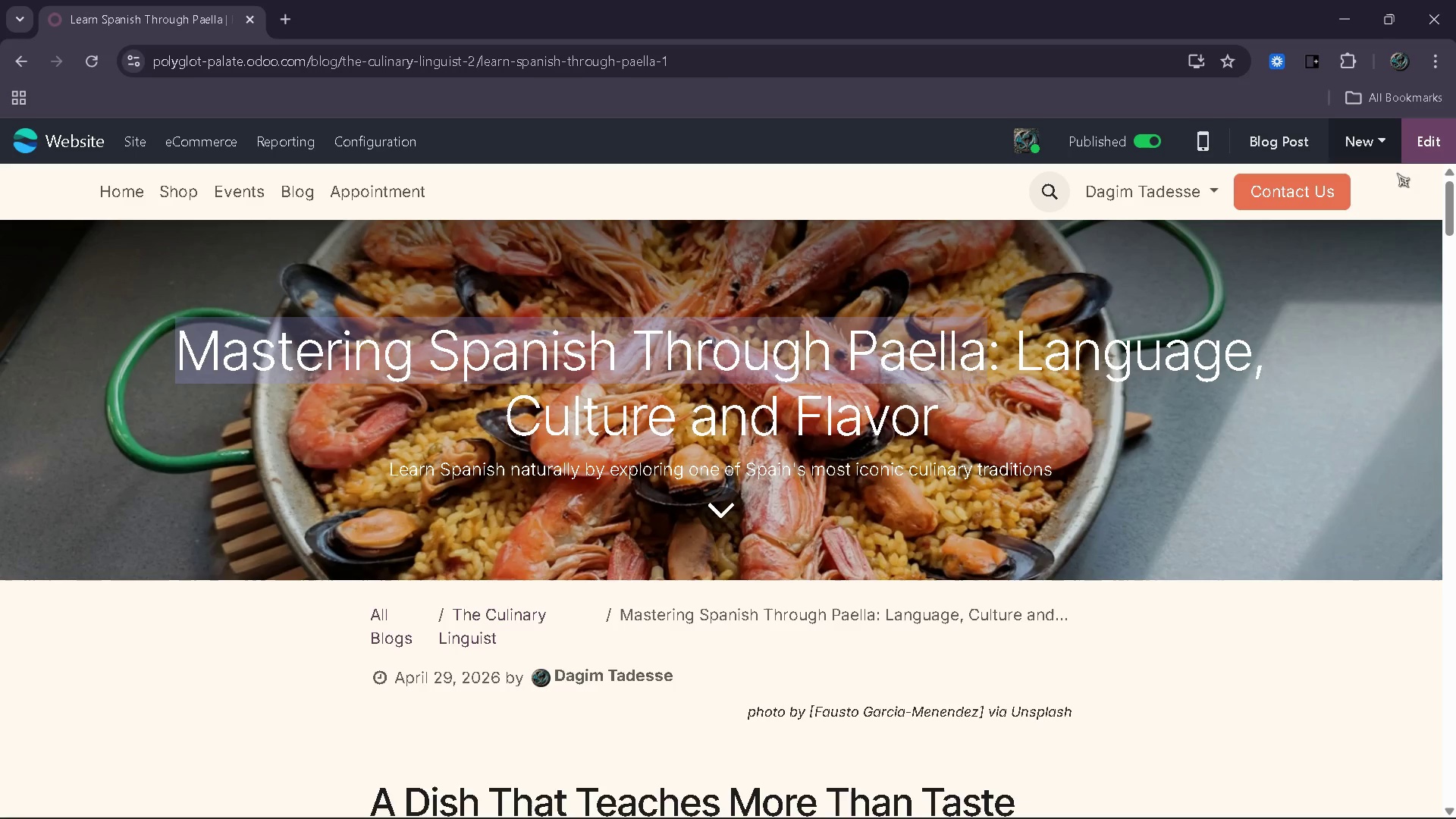 
left_click([1432, 148])
 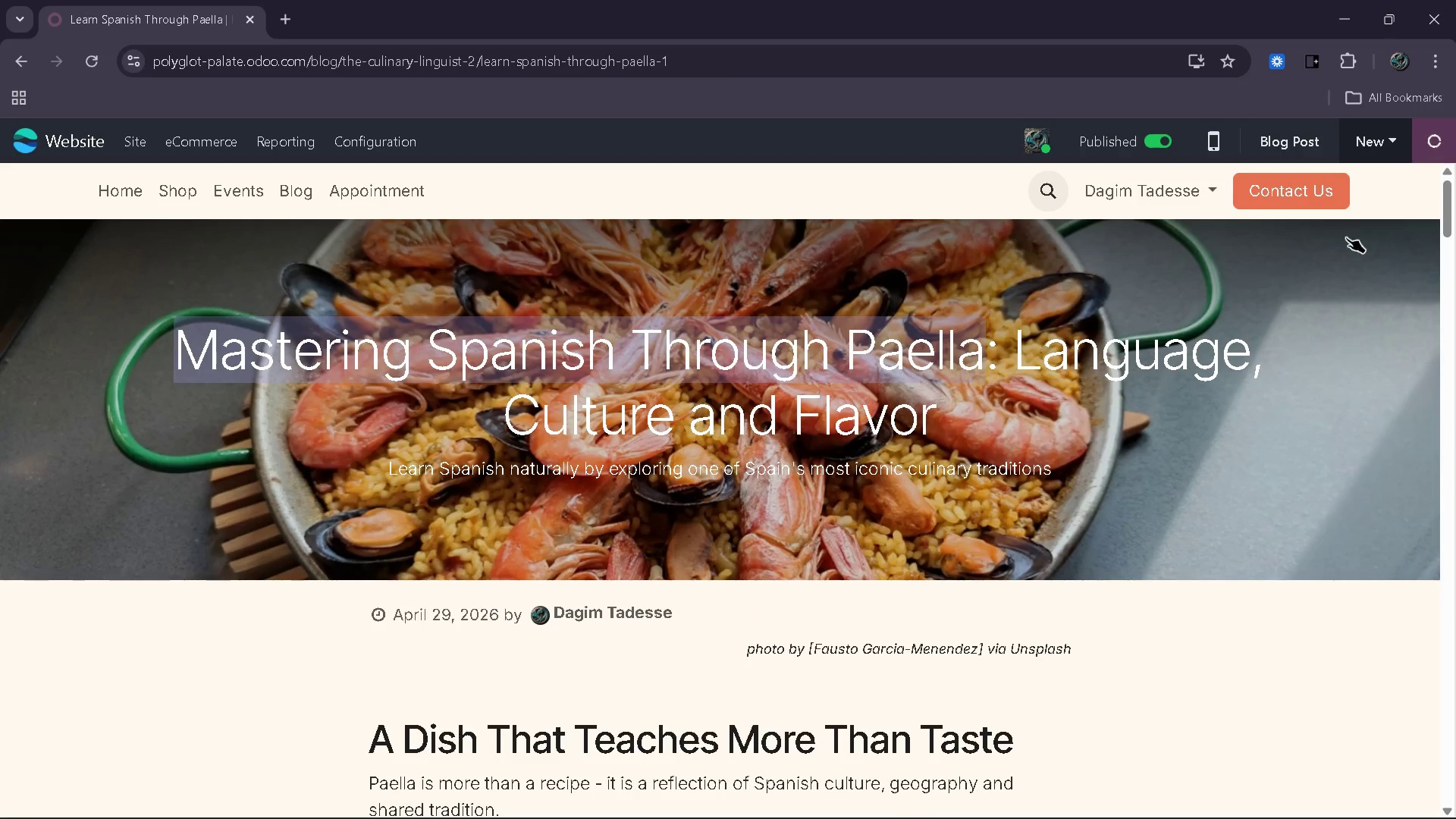 
mouse_move([1106, 522])
 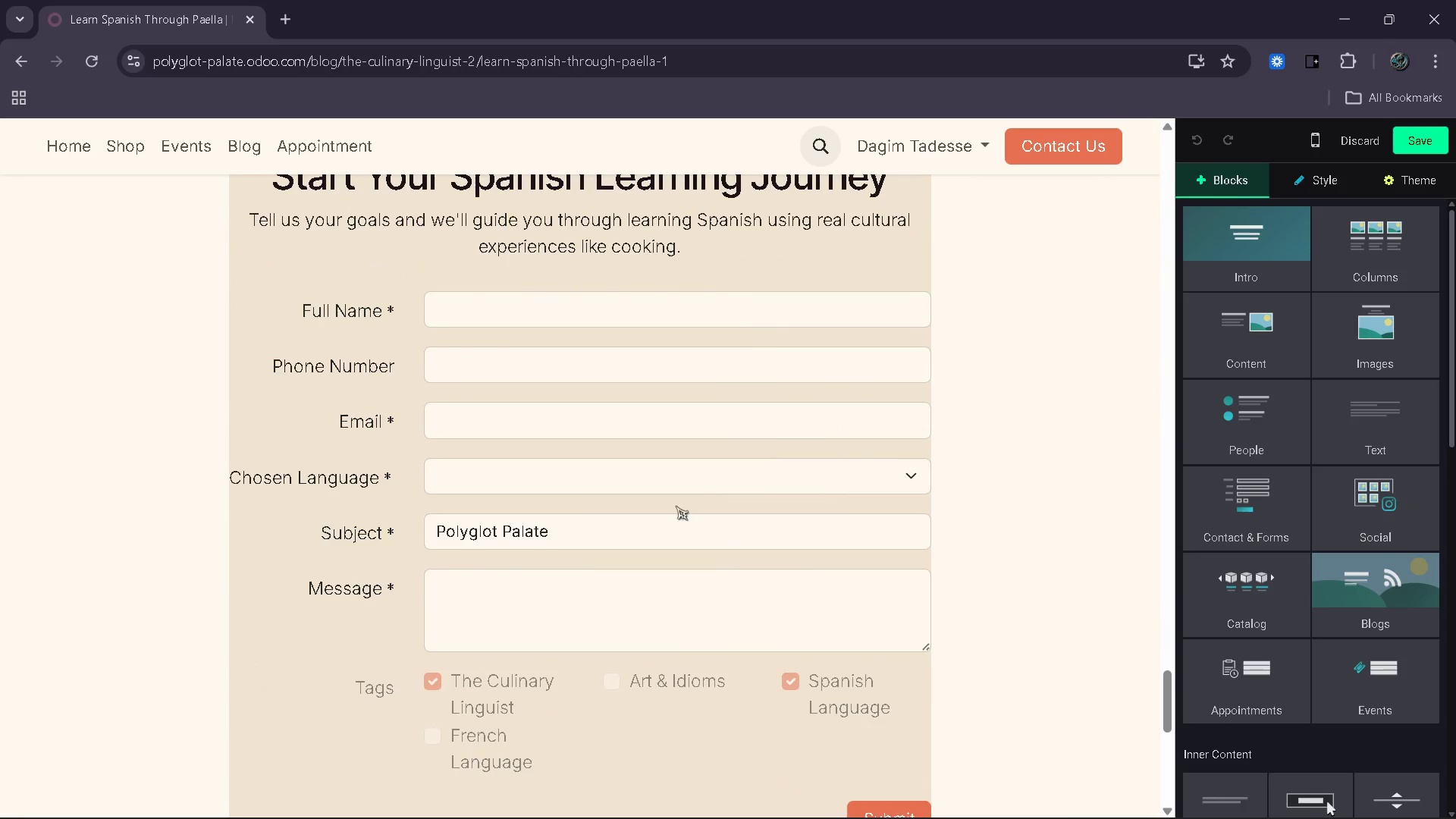 
left_click([635, 538])
 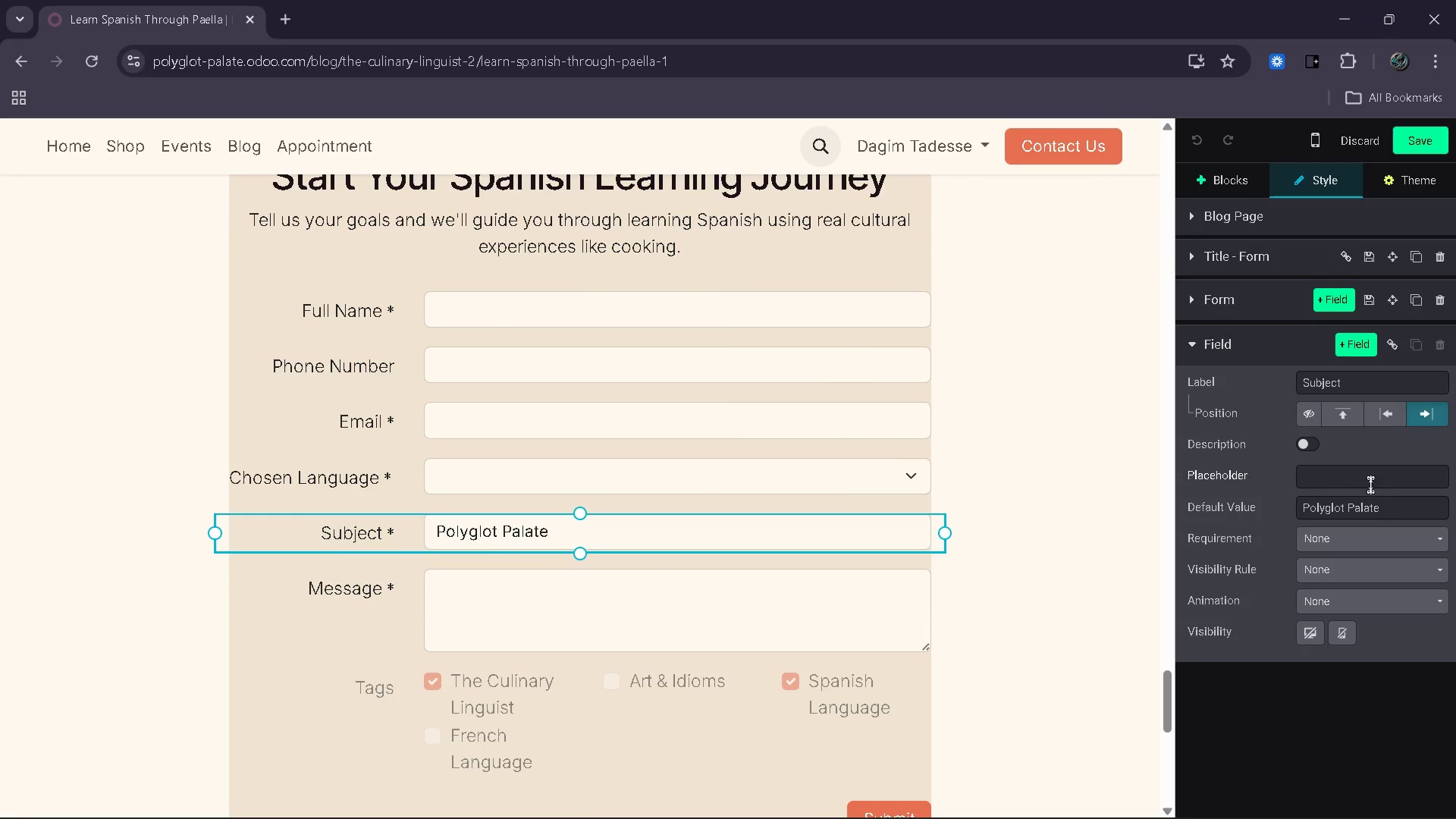 
left_click_drag(start_coordinate=[1401, 514], to_coordinate=[1261, 498])
 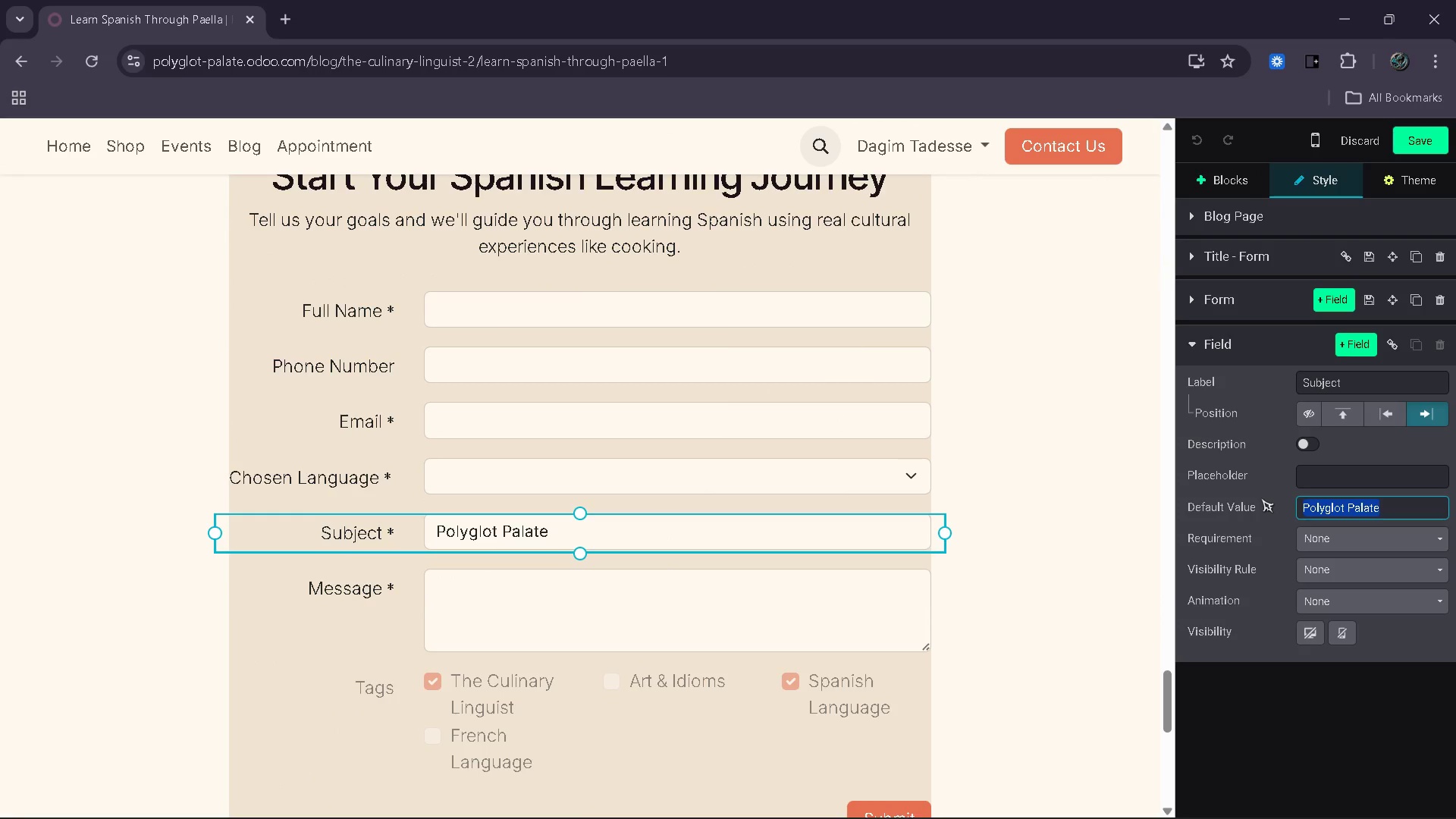 
key(Control+V)
 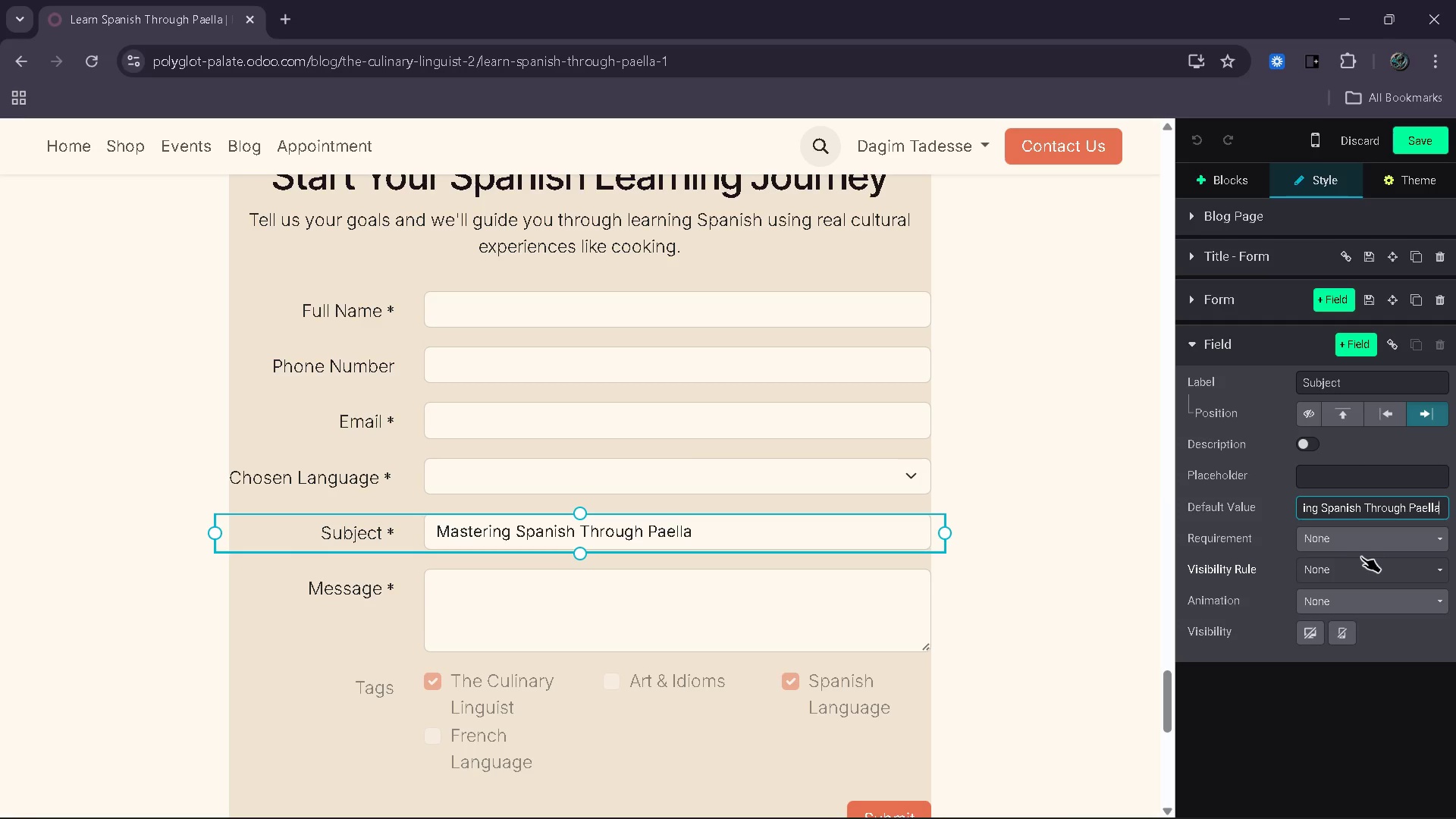 
left_click([1380, 563])
 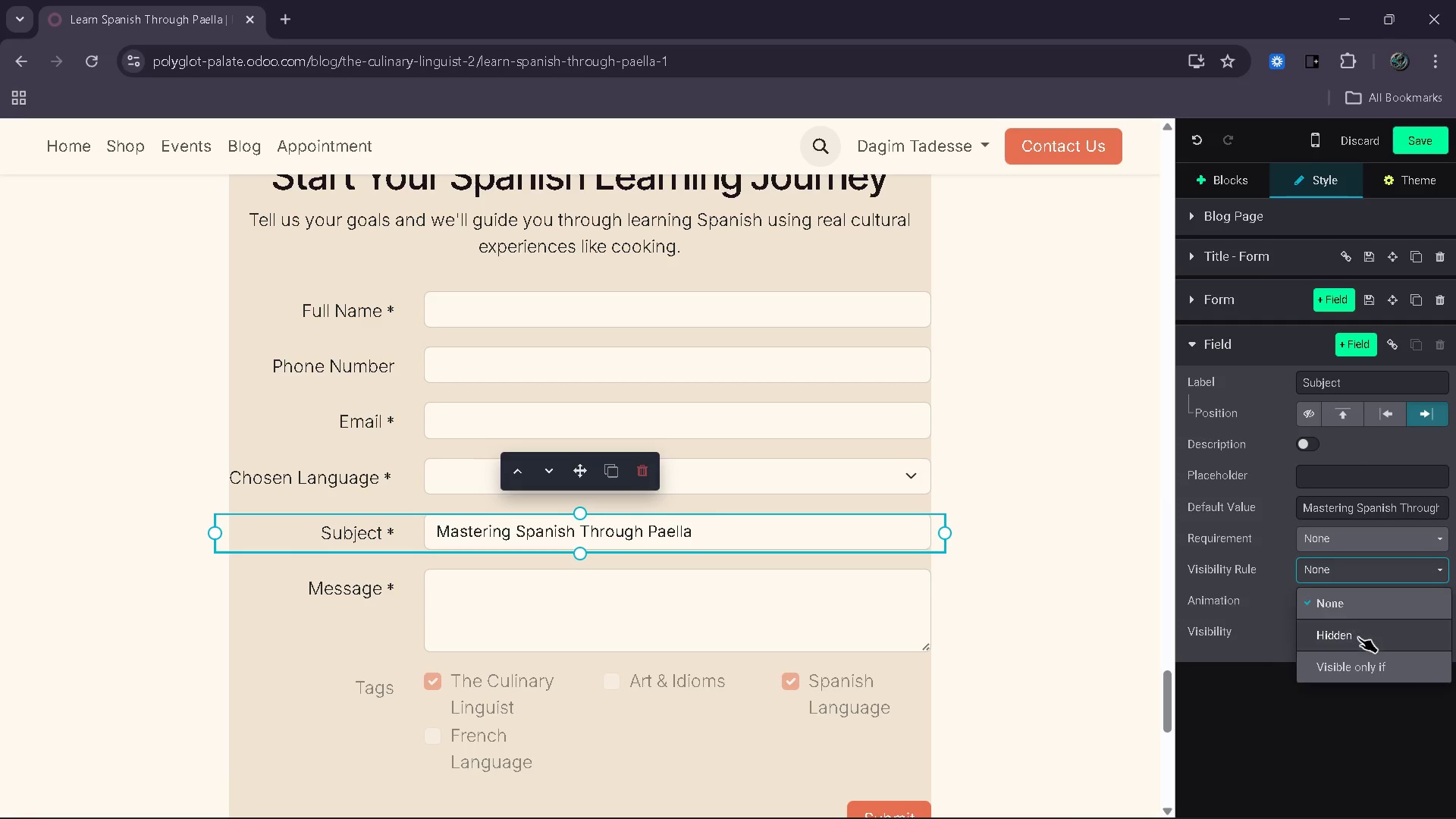 
left_click([1358, 638])
 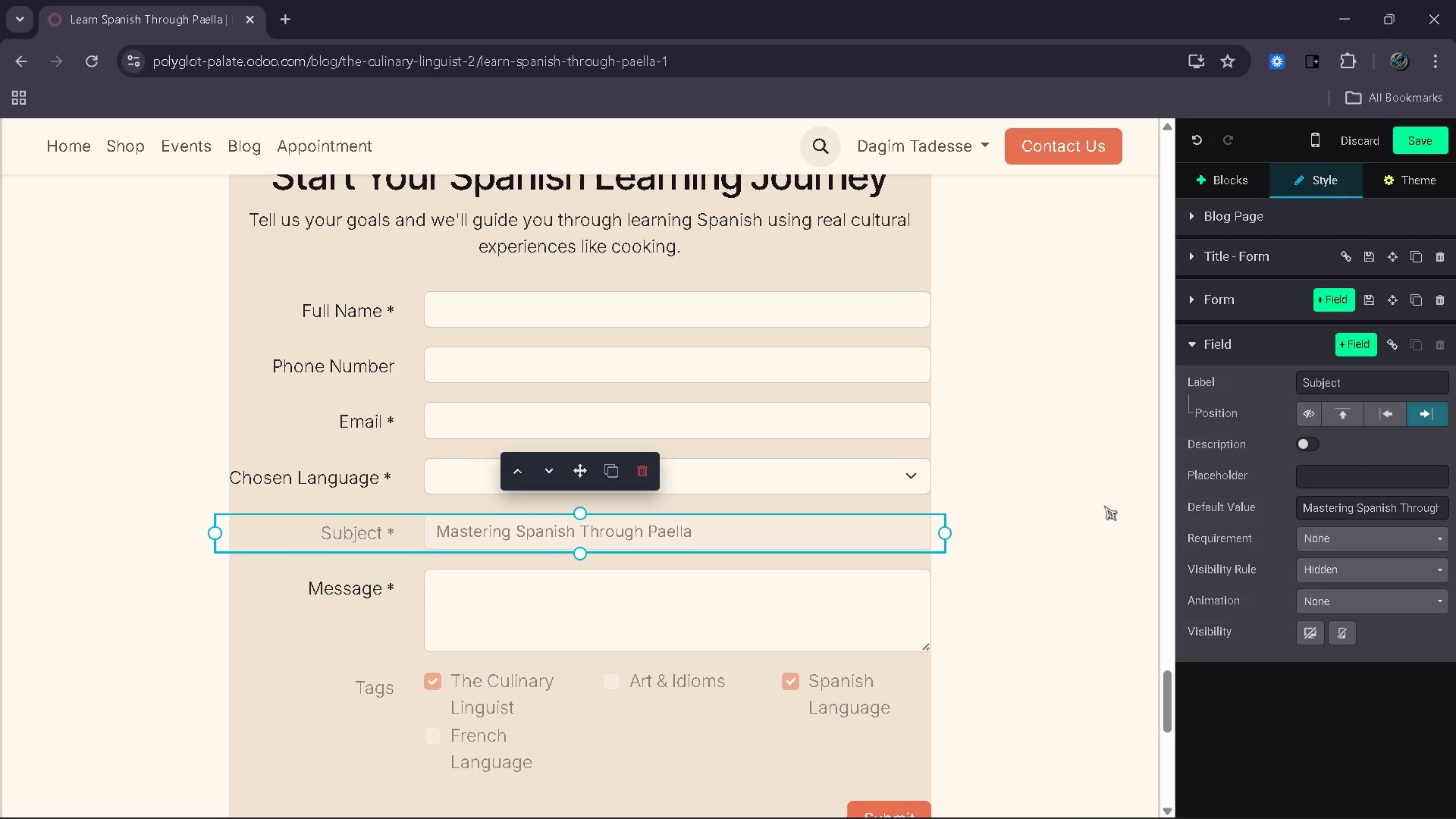 
wait(8.03)
 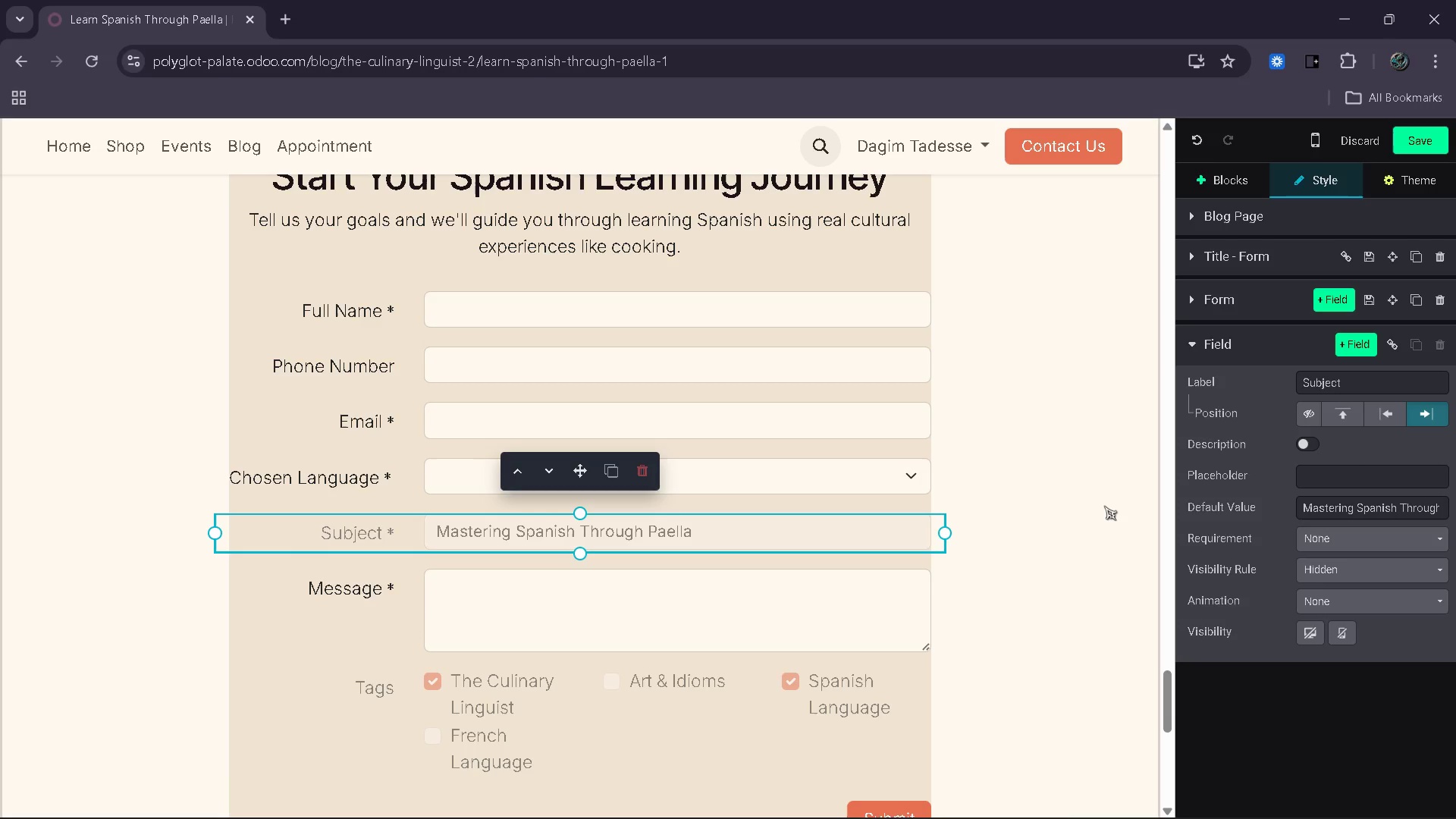 
left_click([1104, 506])
 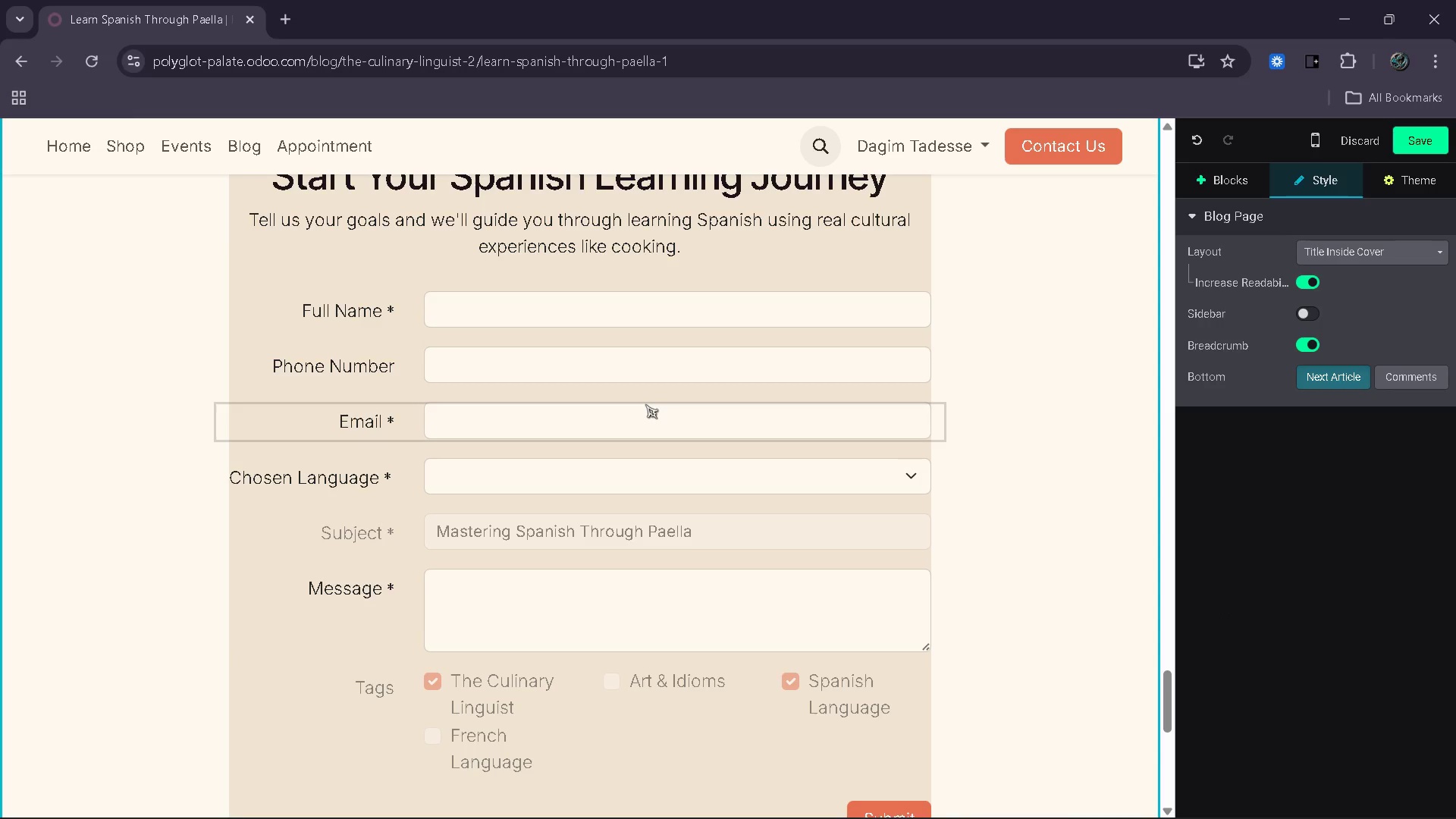 
wait(5.2)
 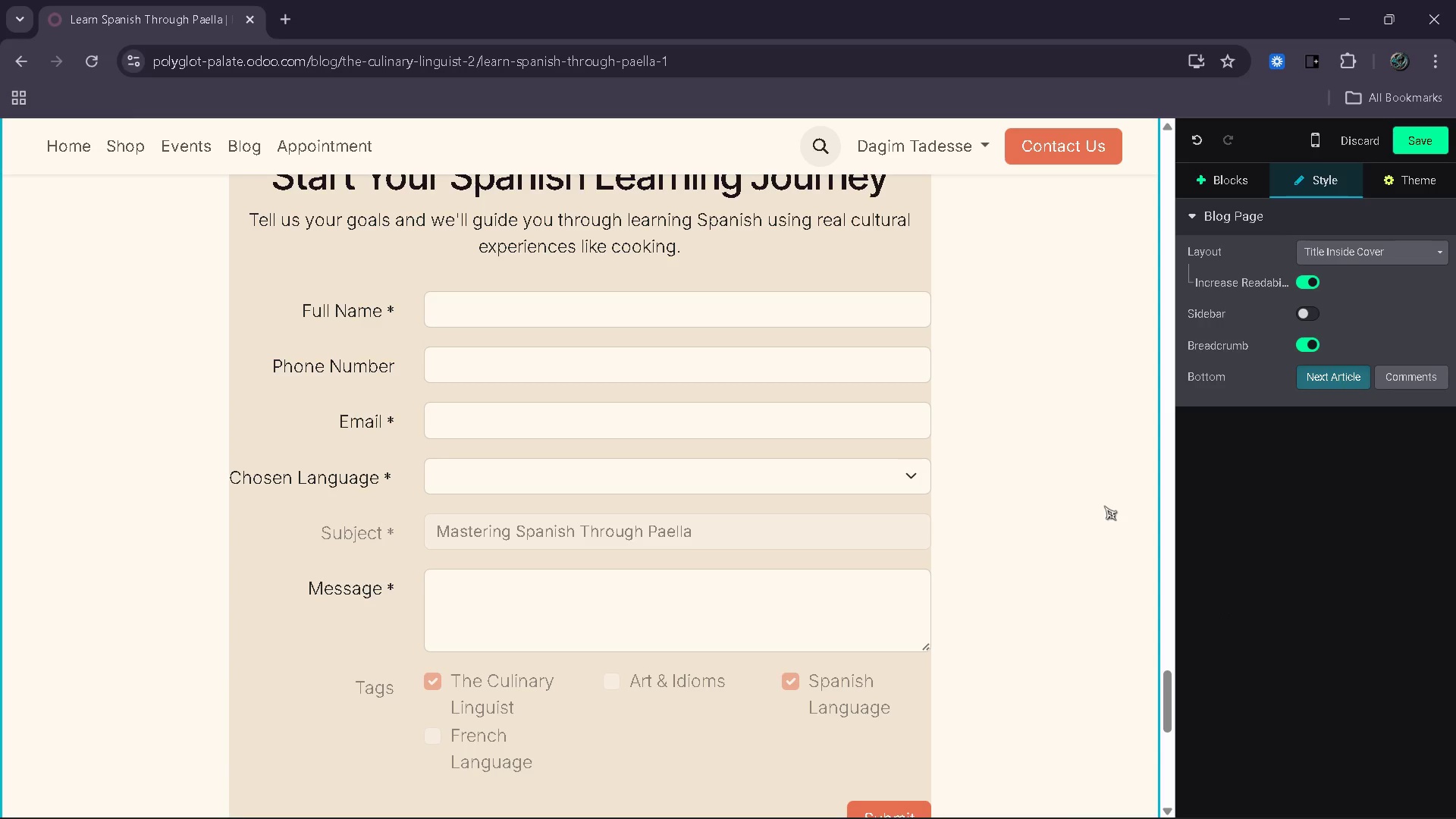 
left_click([679, 369])
 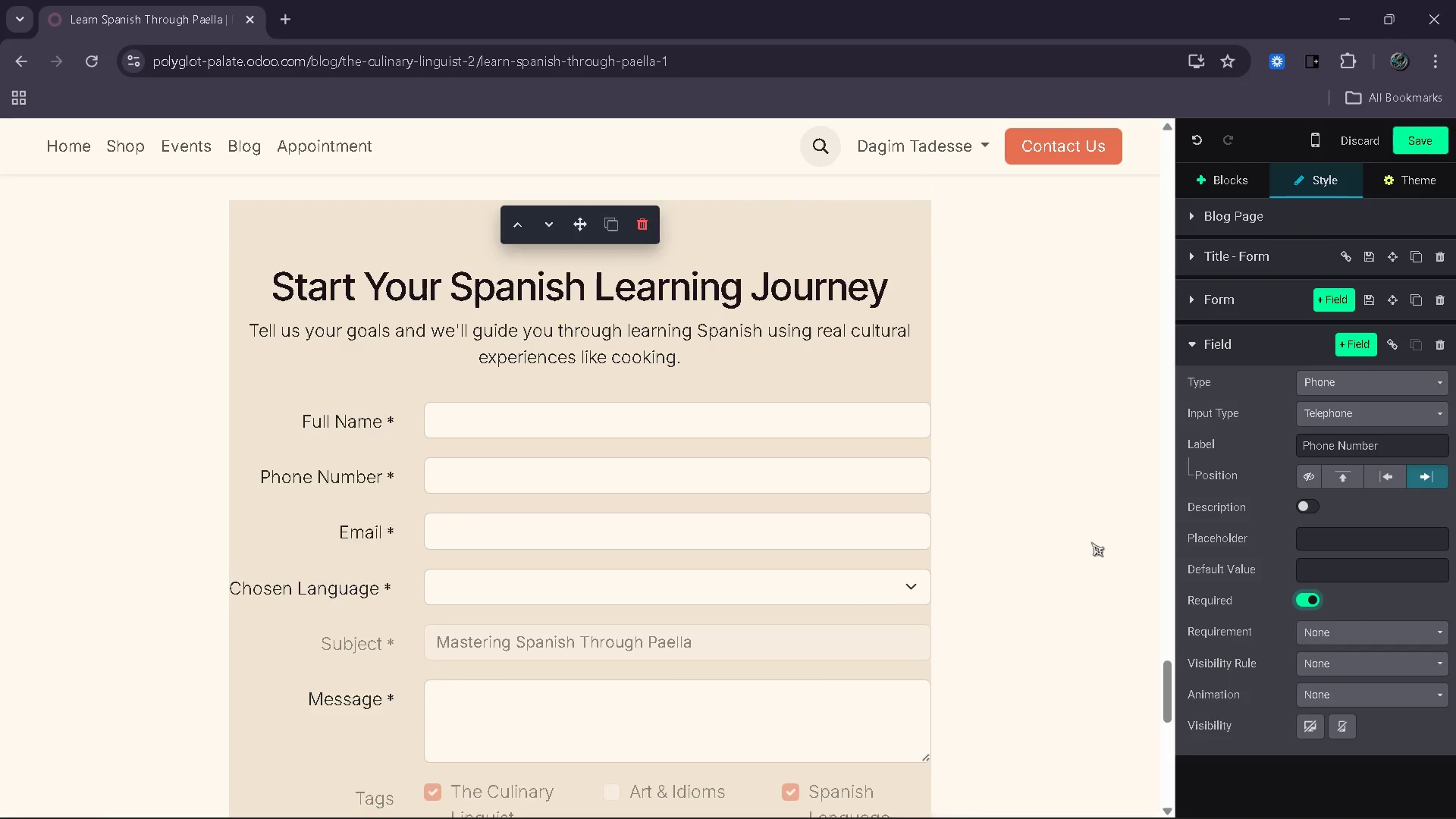 
wait(22.83)
 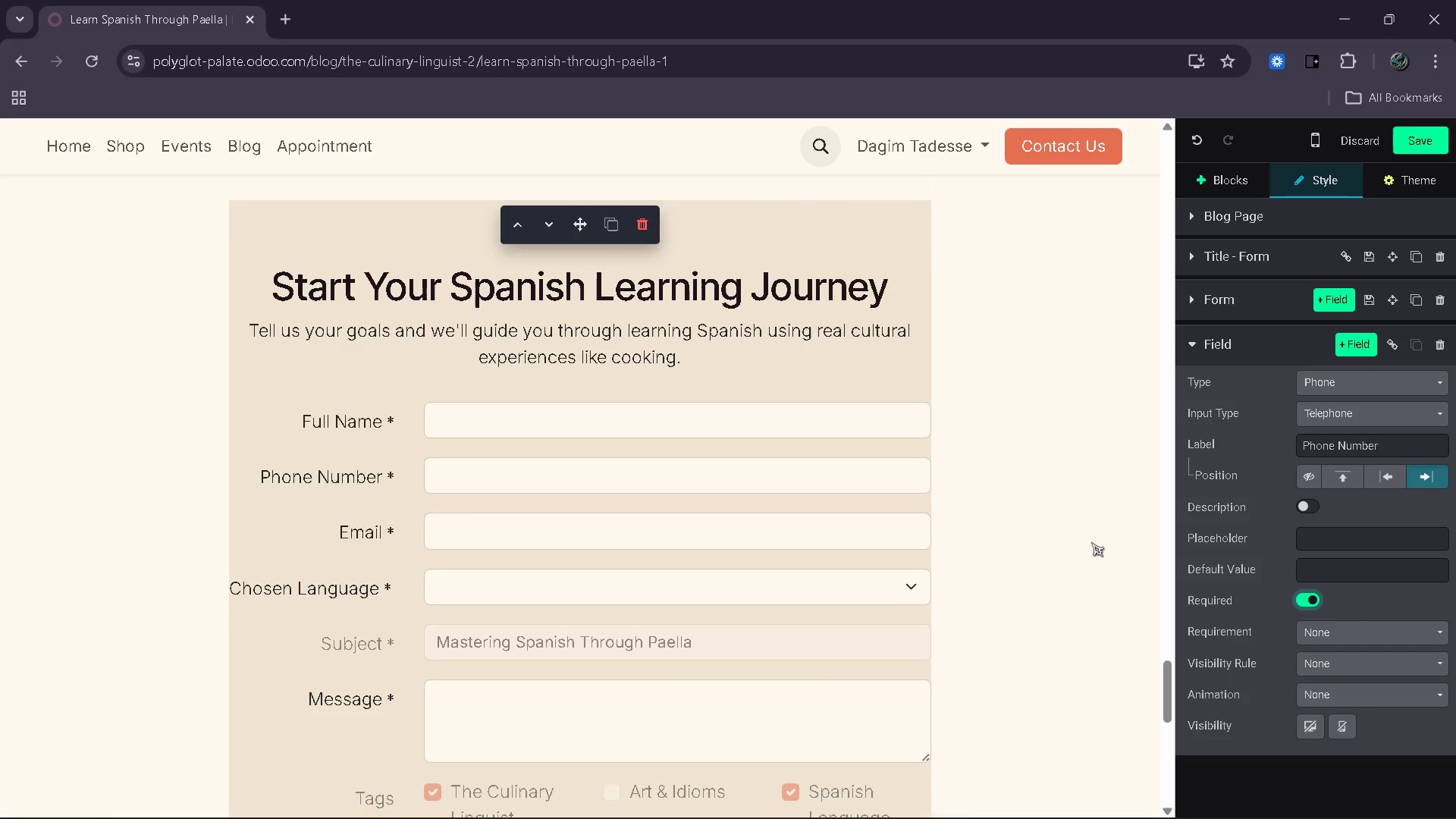 
left_click([1429, 140])
 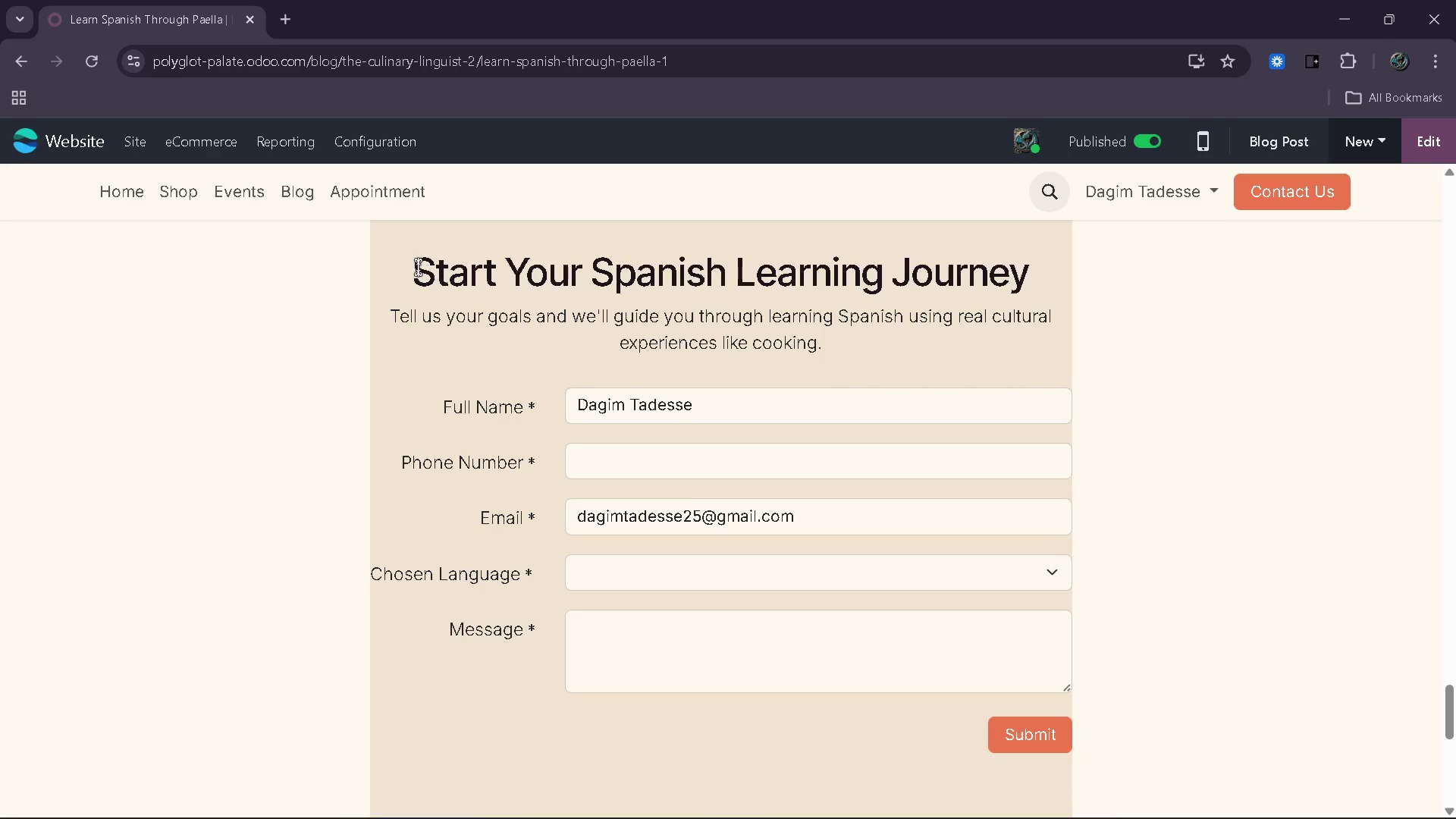 
wait(17.51)
 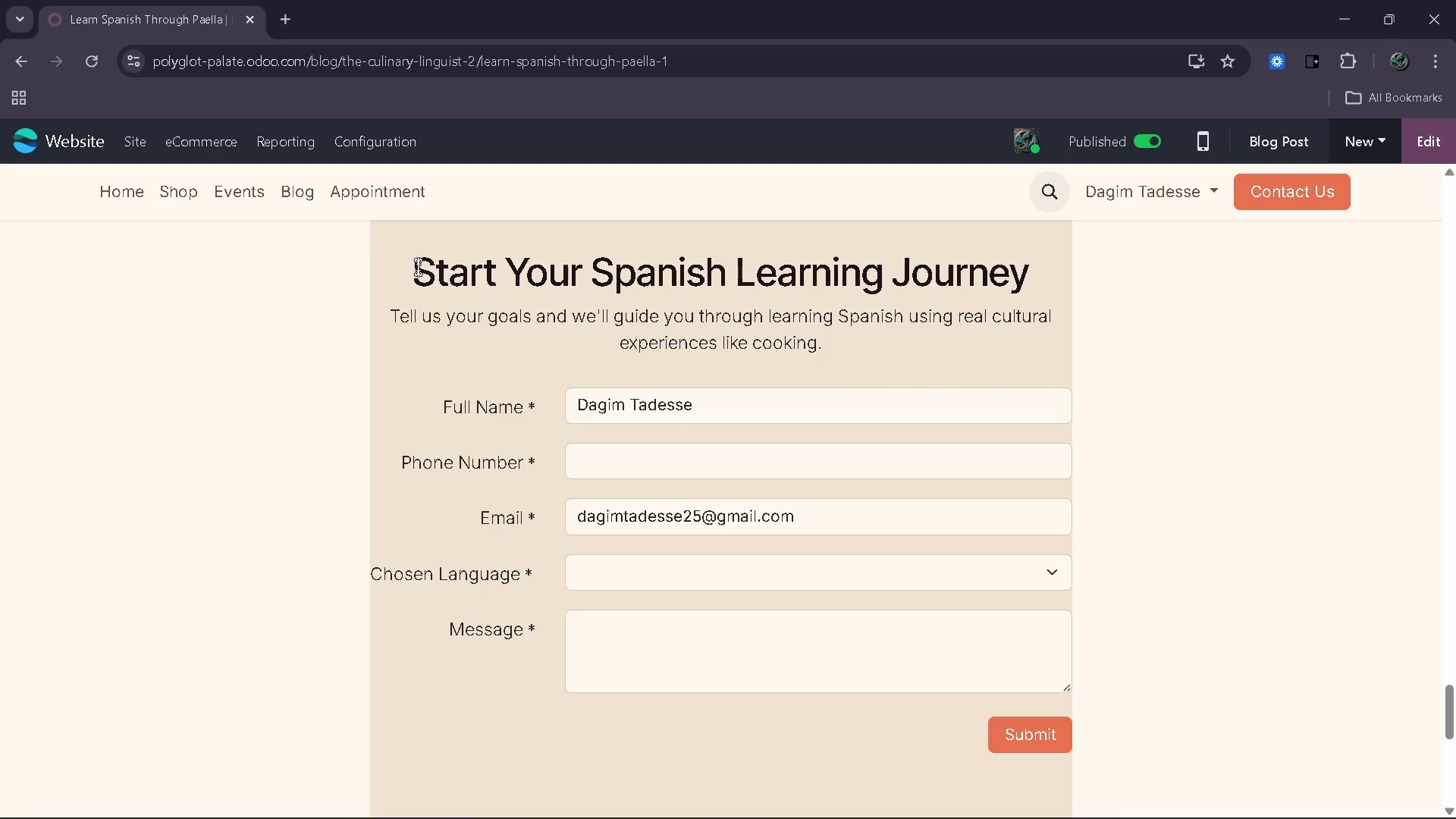 
left_click([717, 754])
 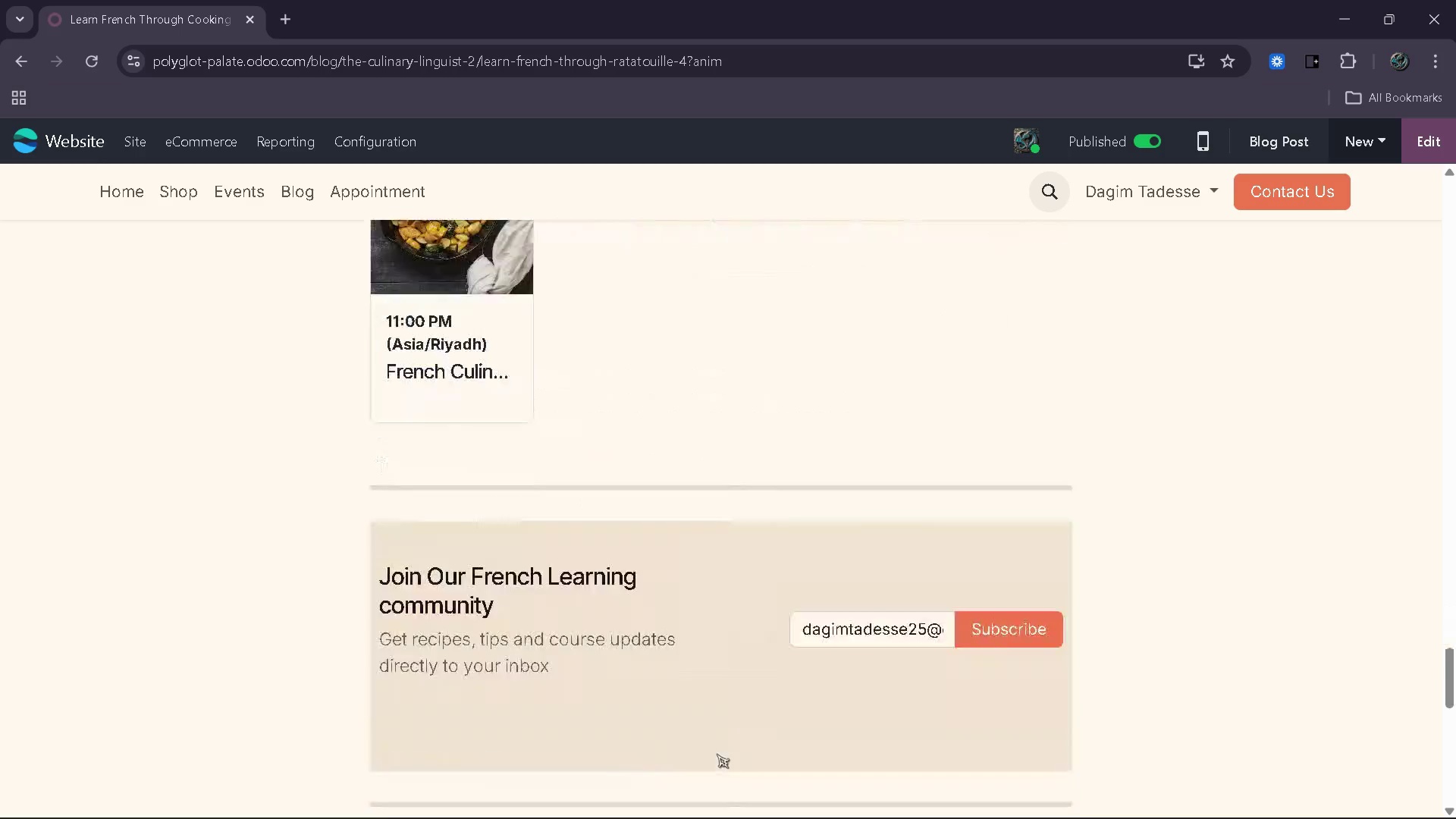 
left_click([1429, 145])
 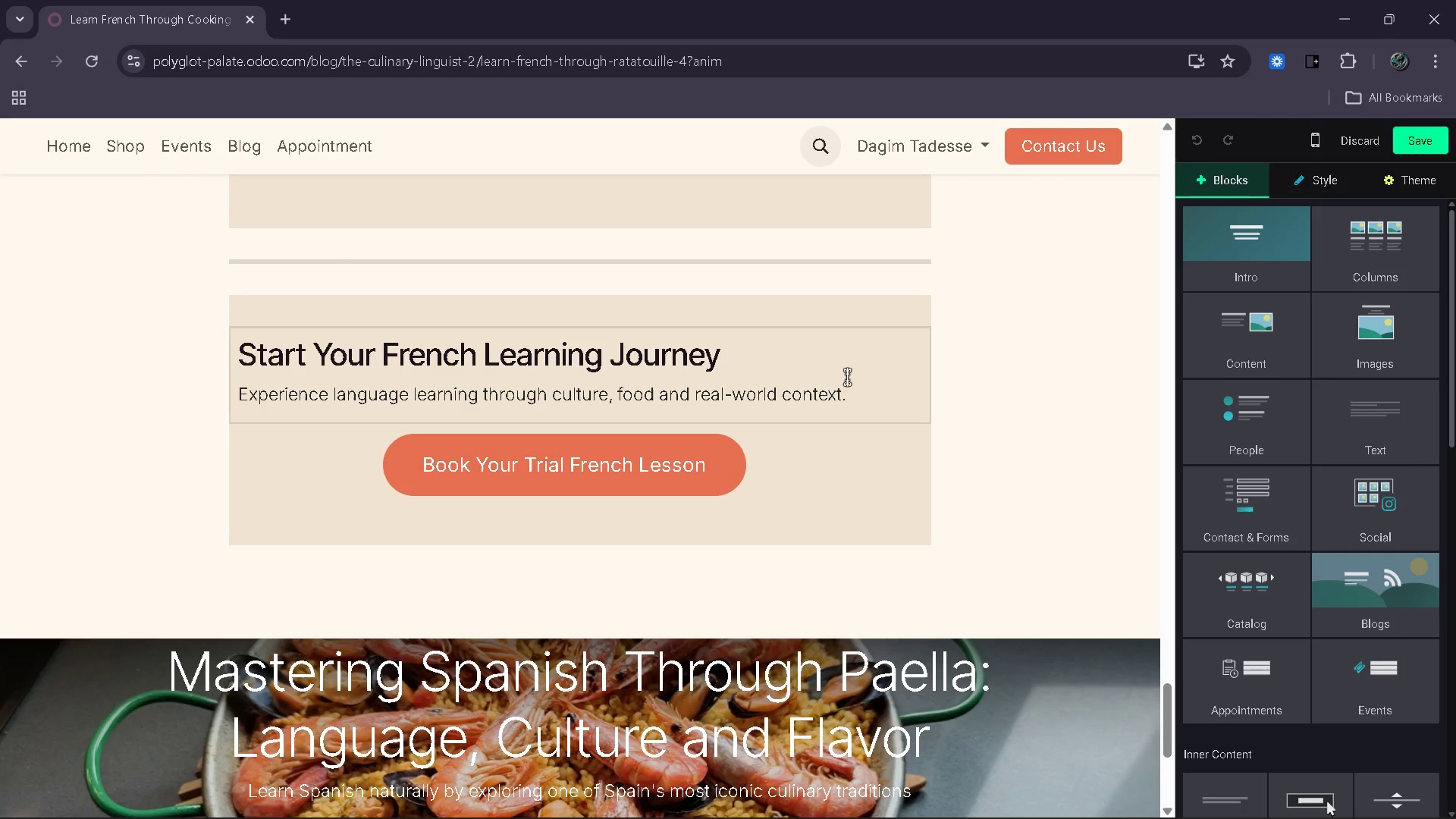 
left_click([855, 319])
 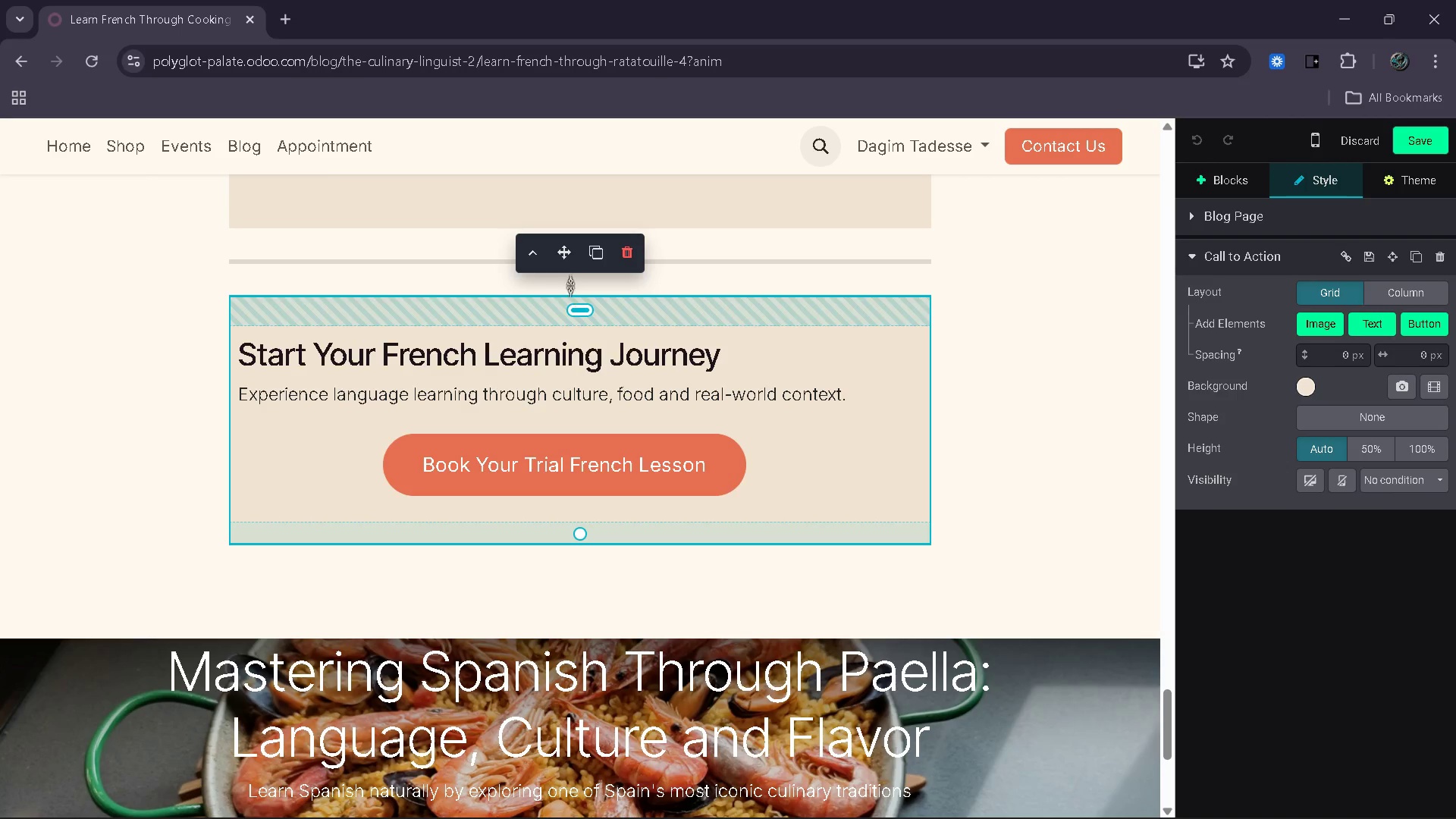 
left_click_drag(start_coordinate=[561, 262], to_coordinate=[542, 564])
 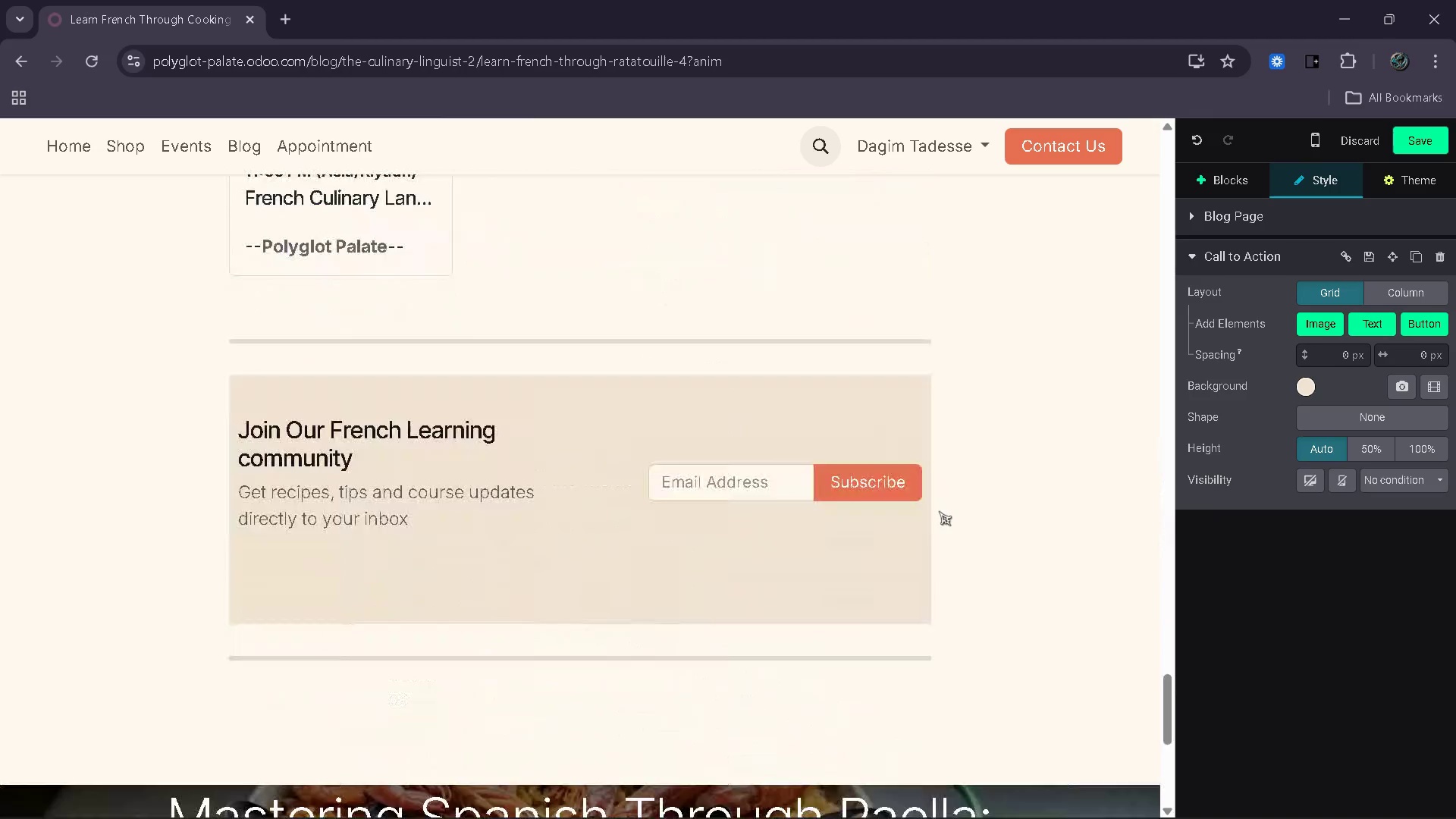 
wait(7.11)
 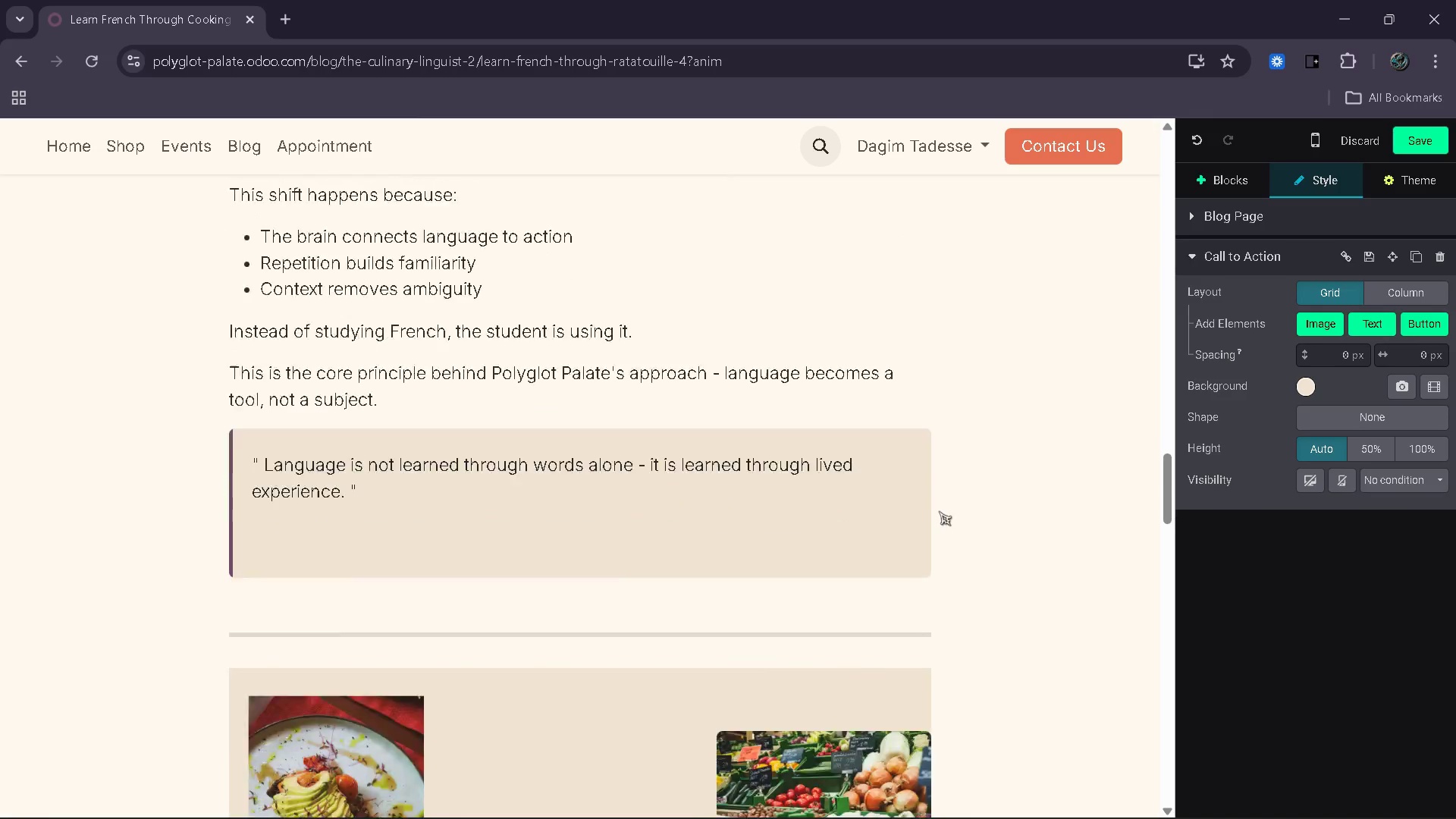 
left_click([1228, 181])
 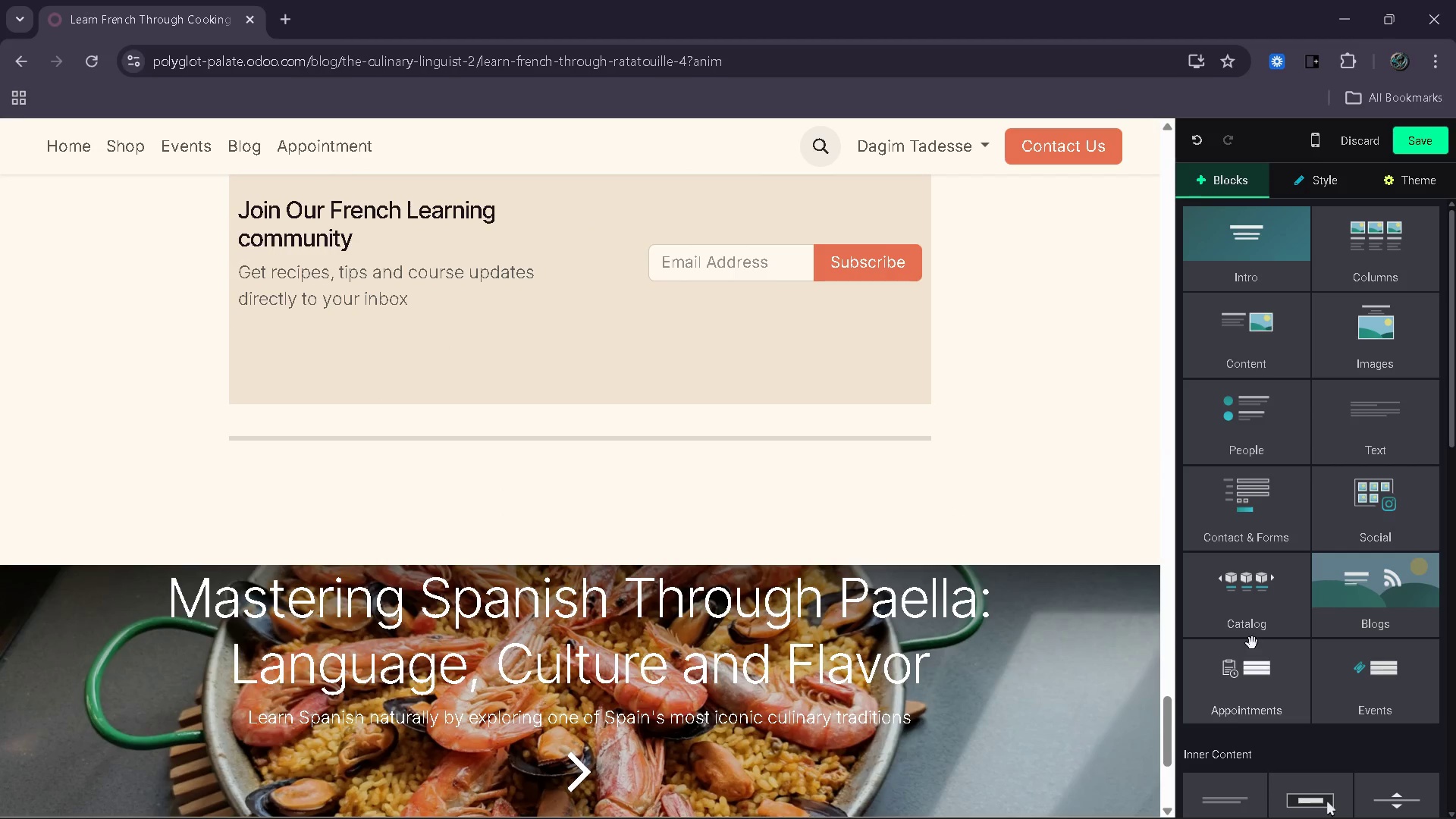 
left_click_drag(start_coordinate=[1244, 486], to_coordinate=[803, 459])
 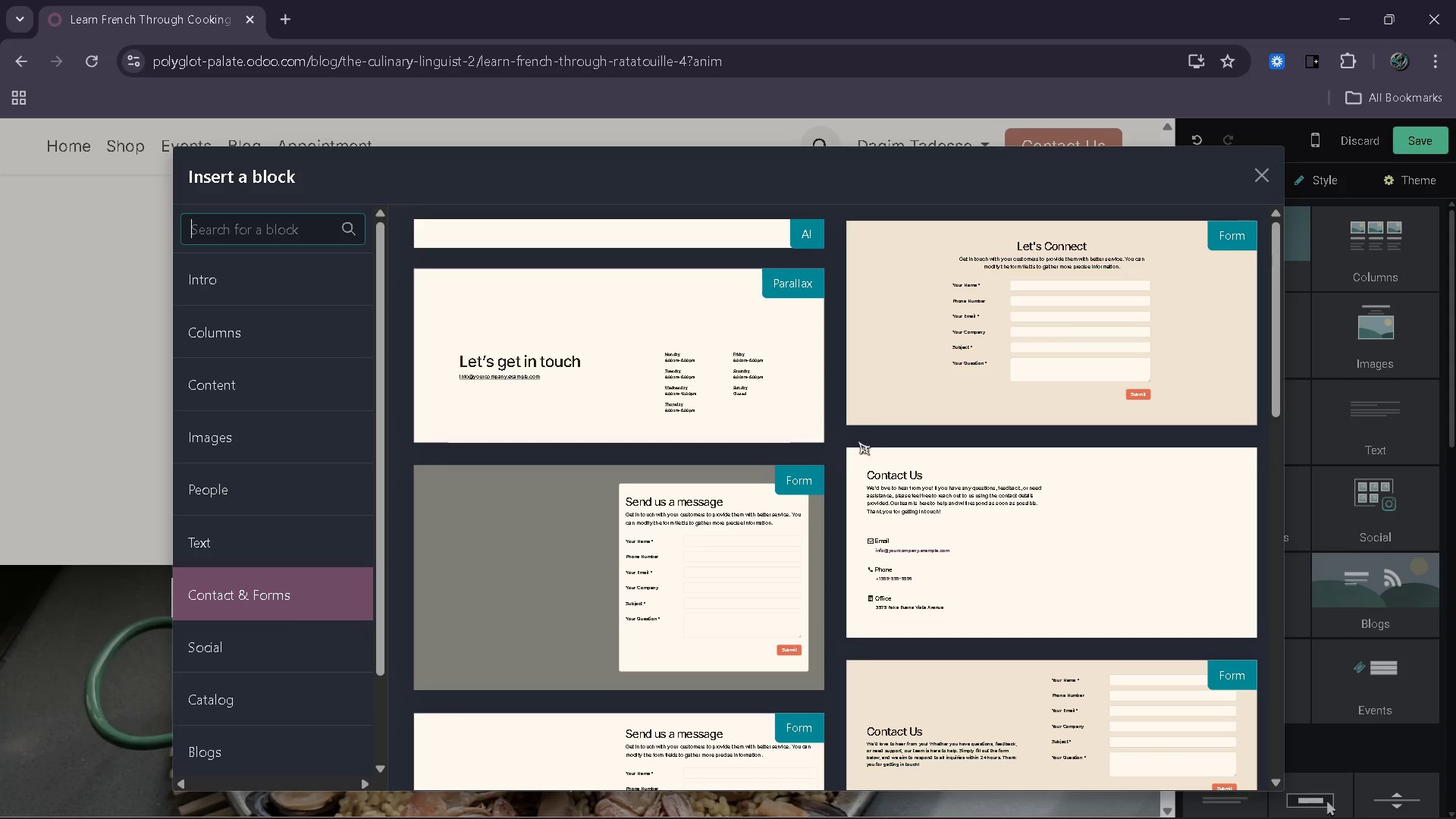 
left_click([958, 403])
 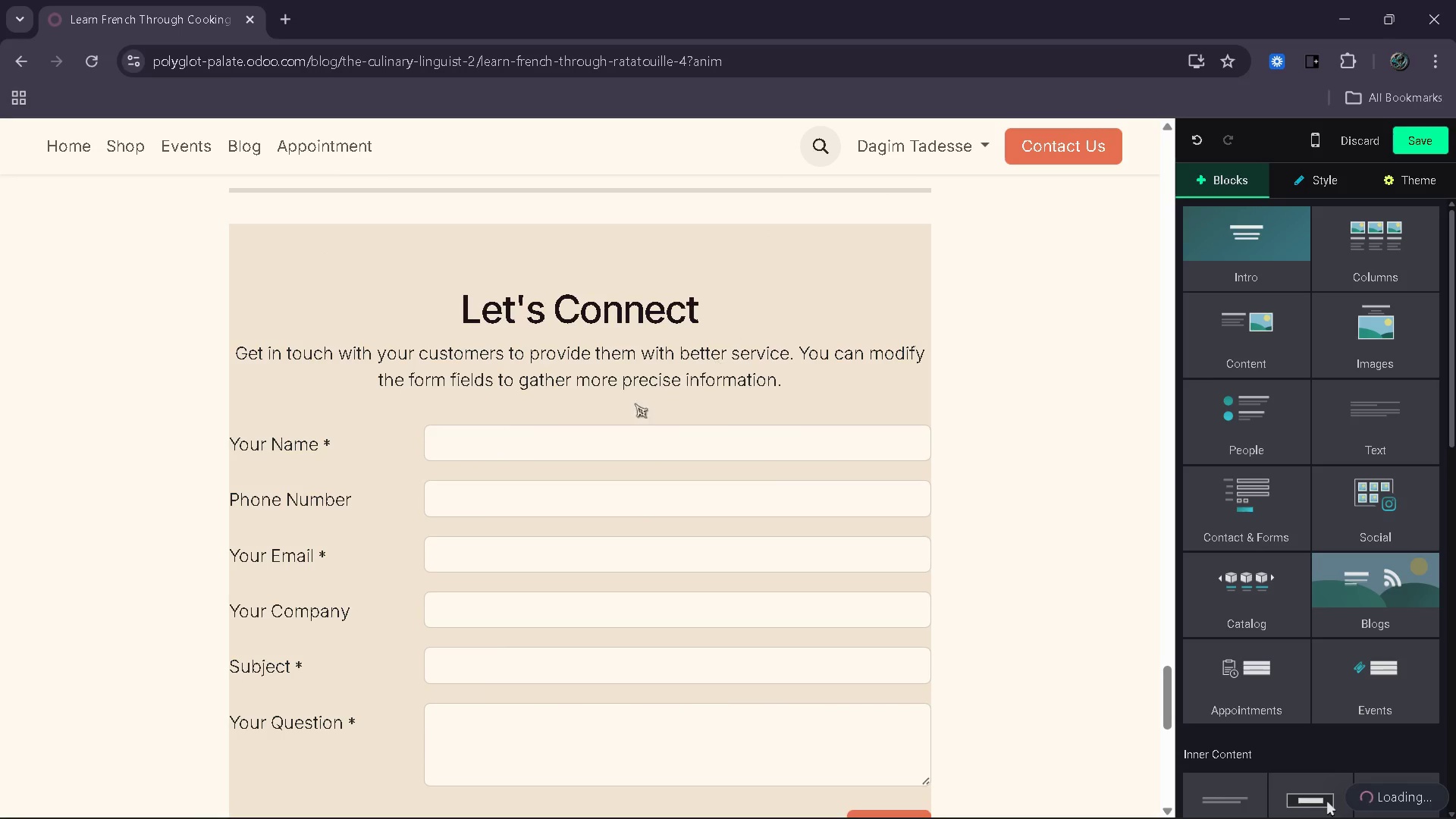 
left_click([537, 431])
 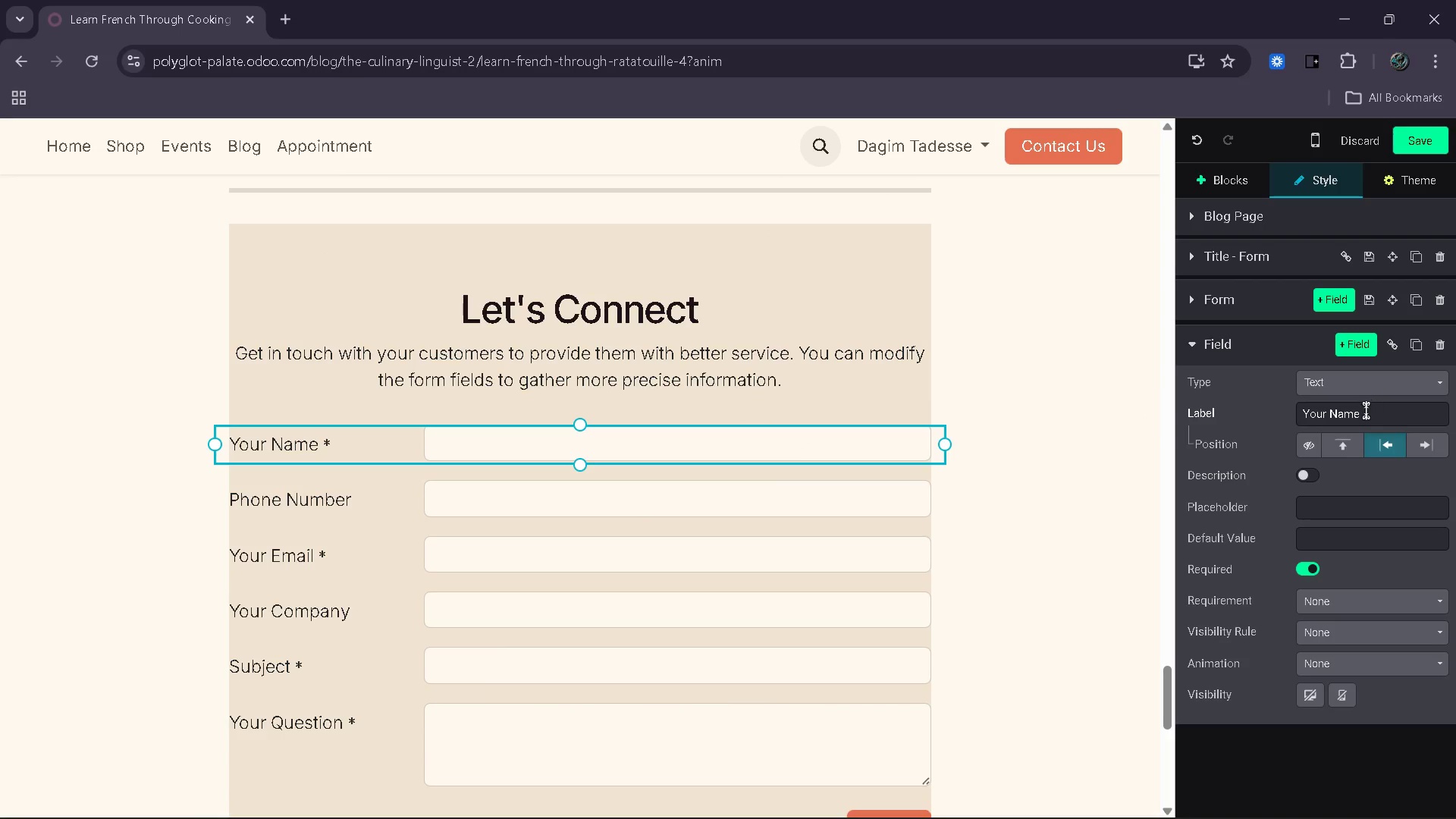 
left_click([1328, 416])
 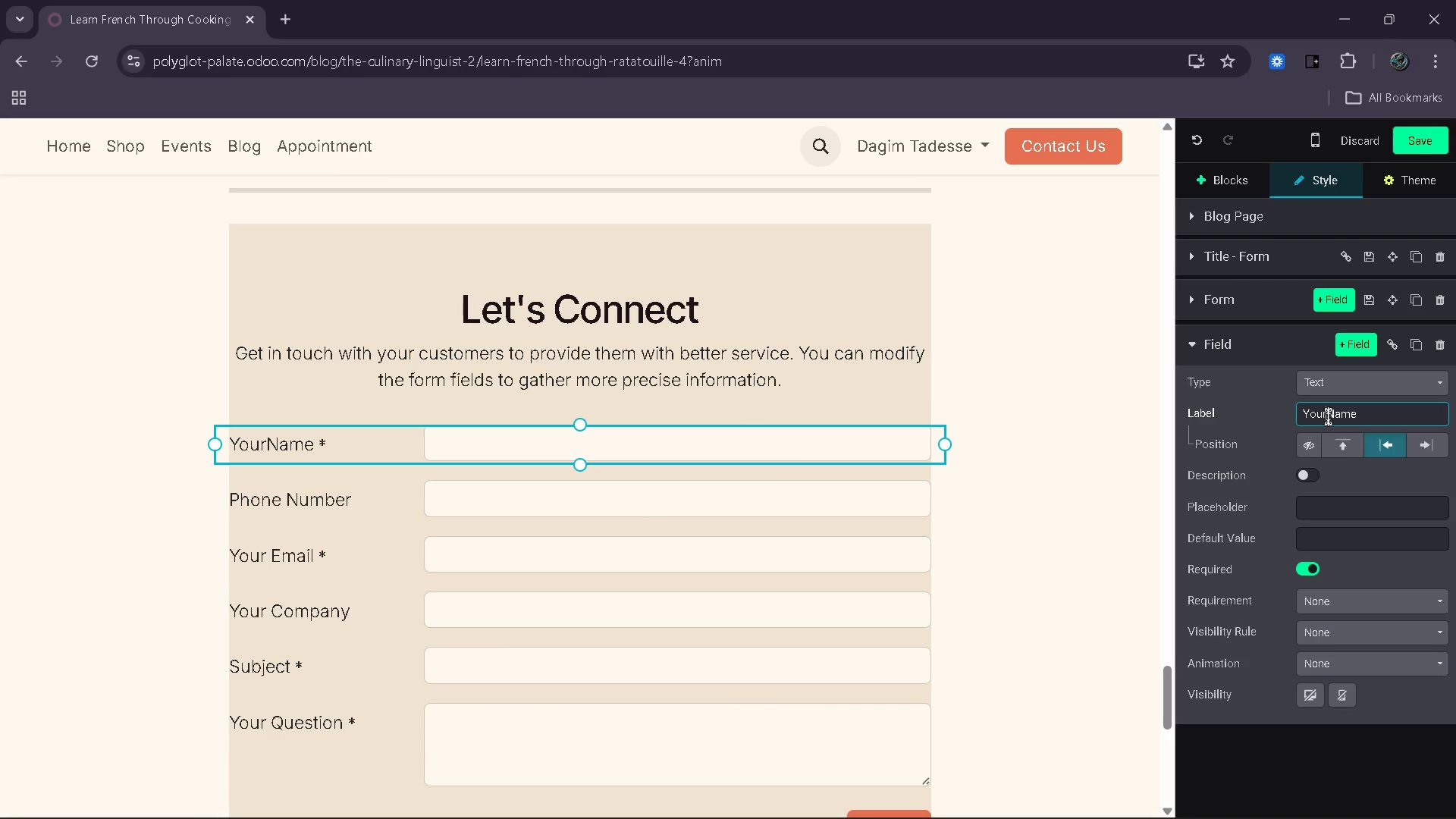 
key(Backspace)
key(Backspace)
key(Backspace)
key(Backspace)
key(Backspace)
type(Full )
 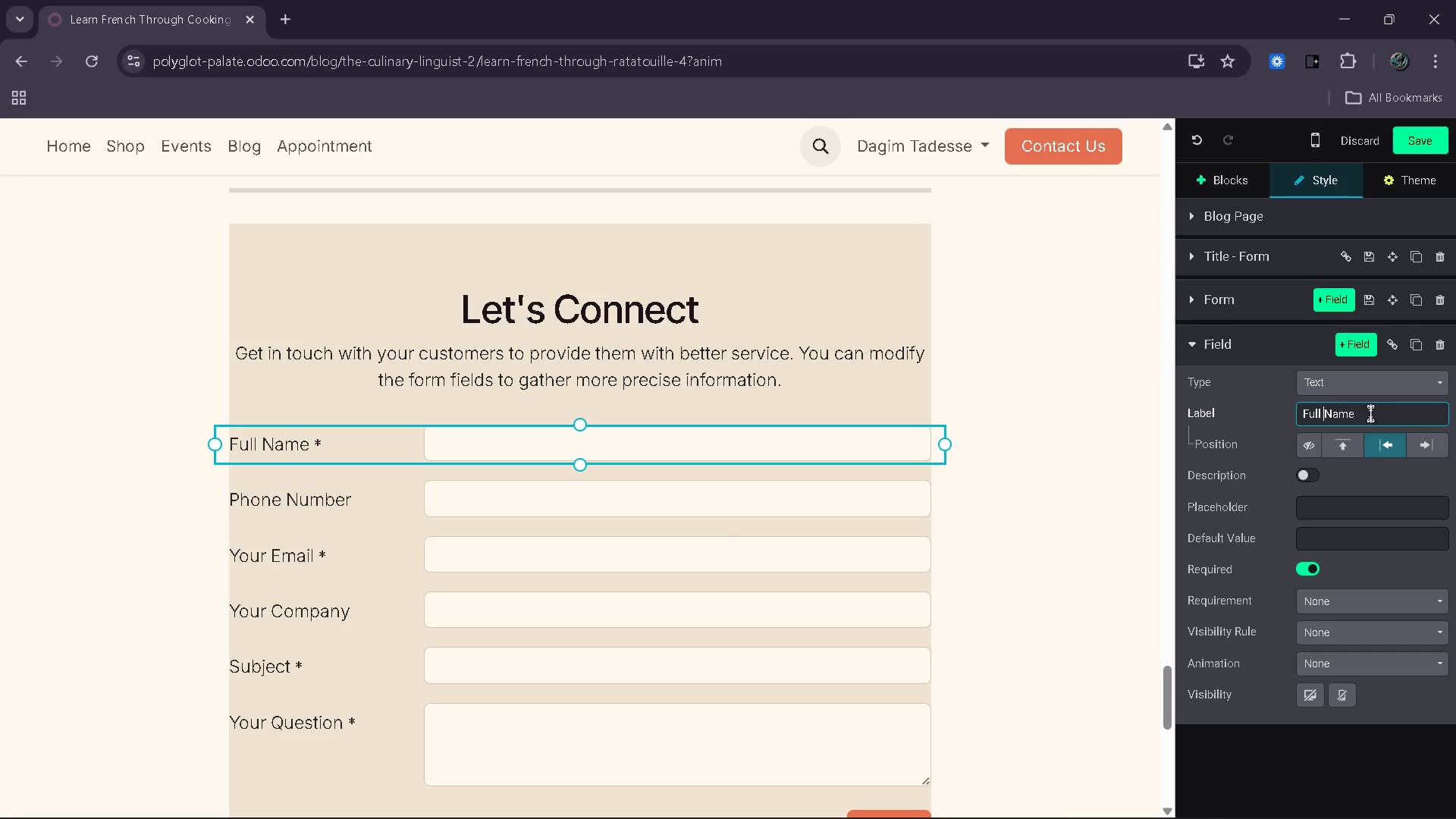 
left_click([1438, 447])
 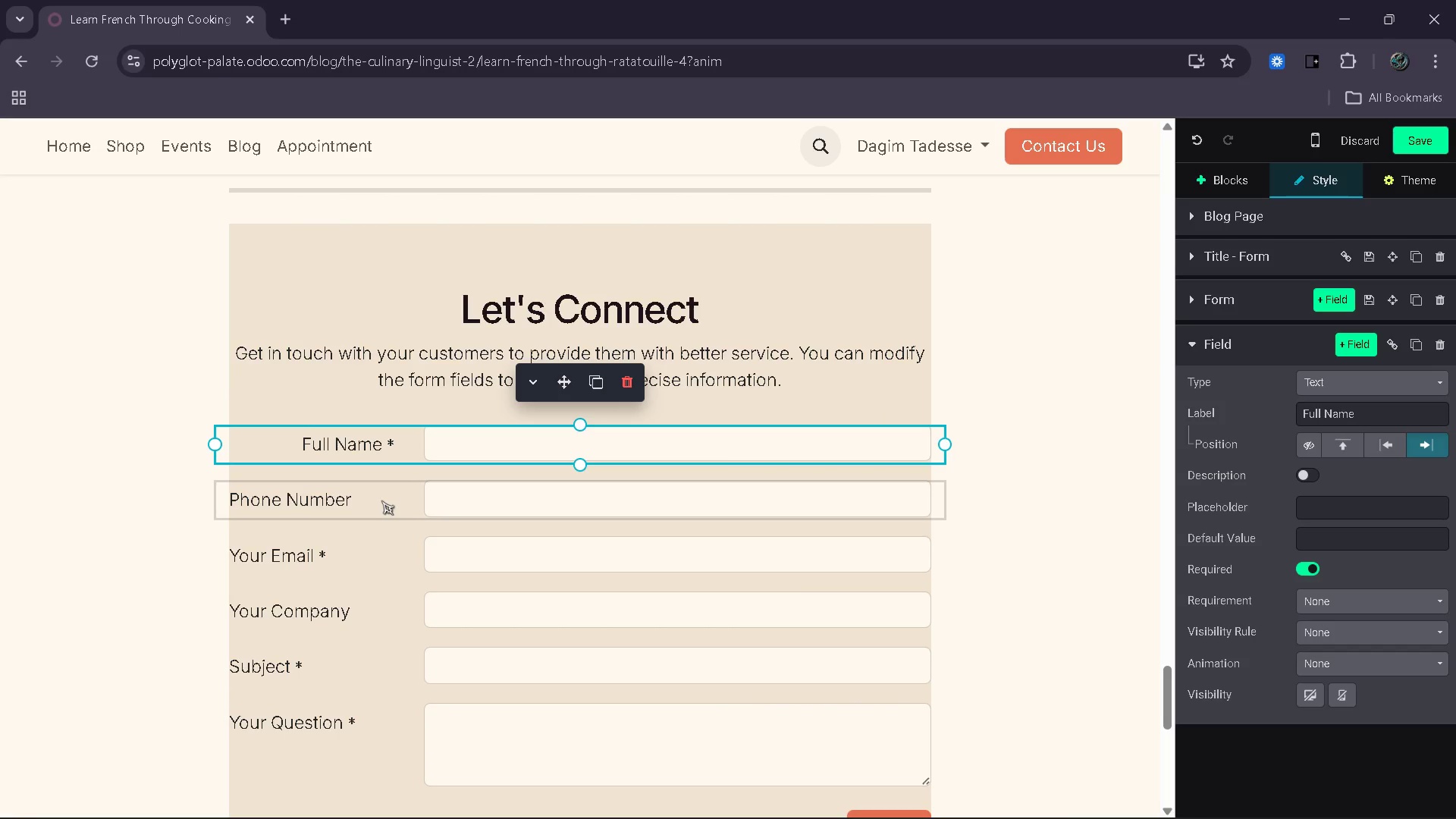 
wait(7.33)
 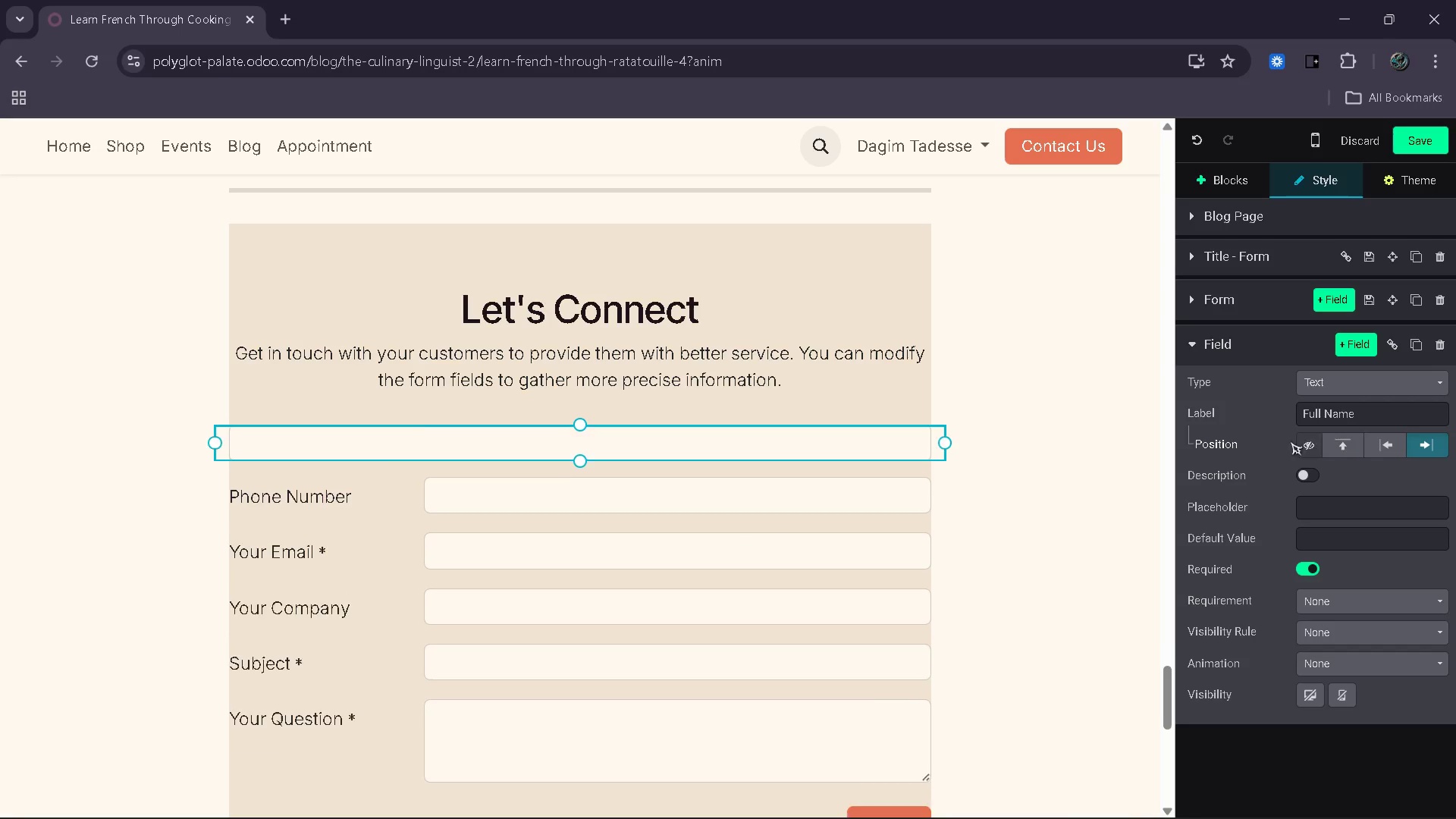 
left_click([1300, 564])
 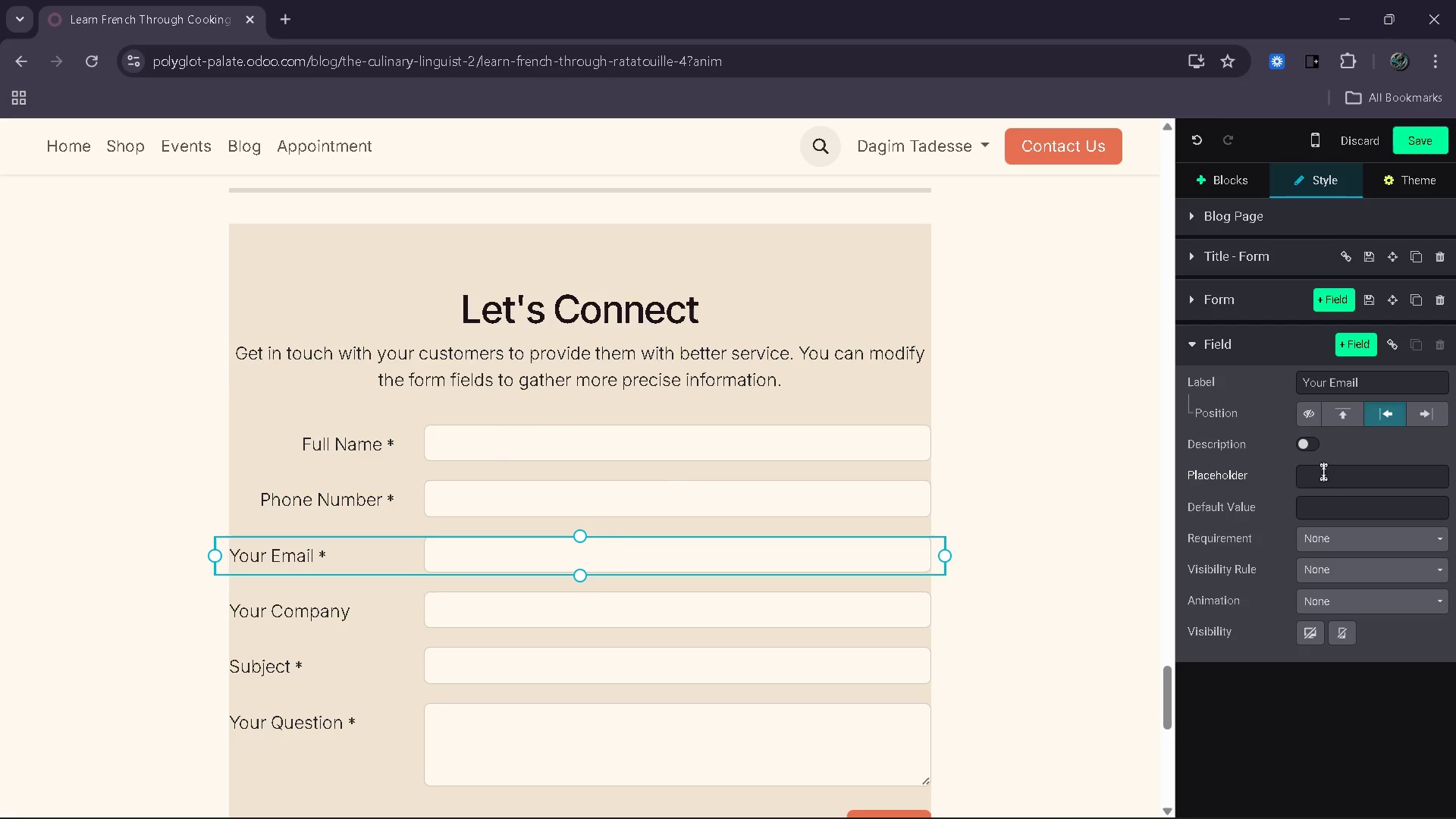 
wait(6.19)
 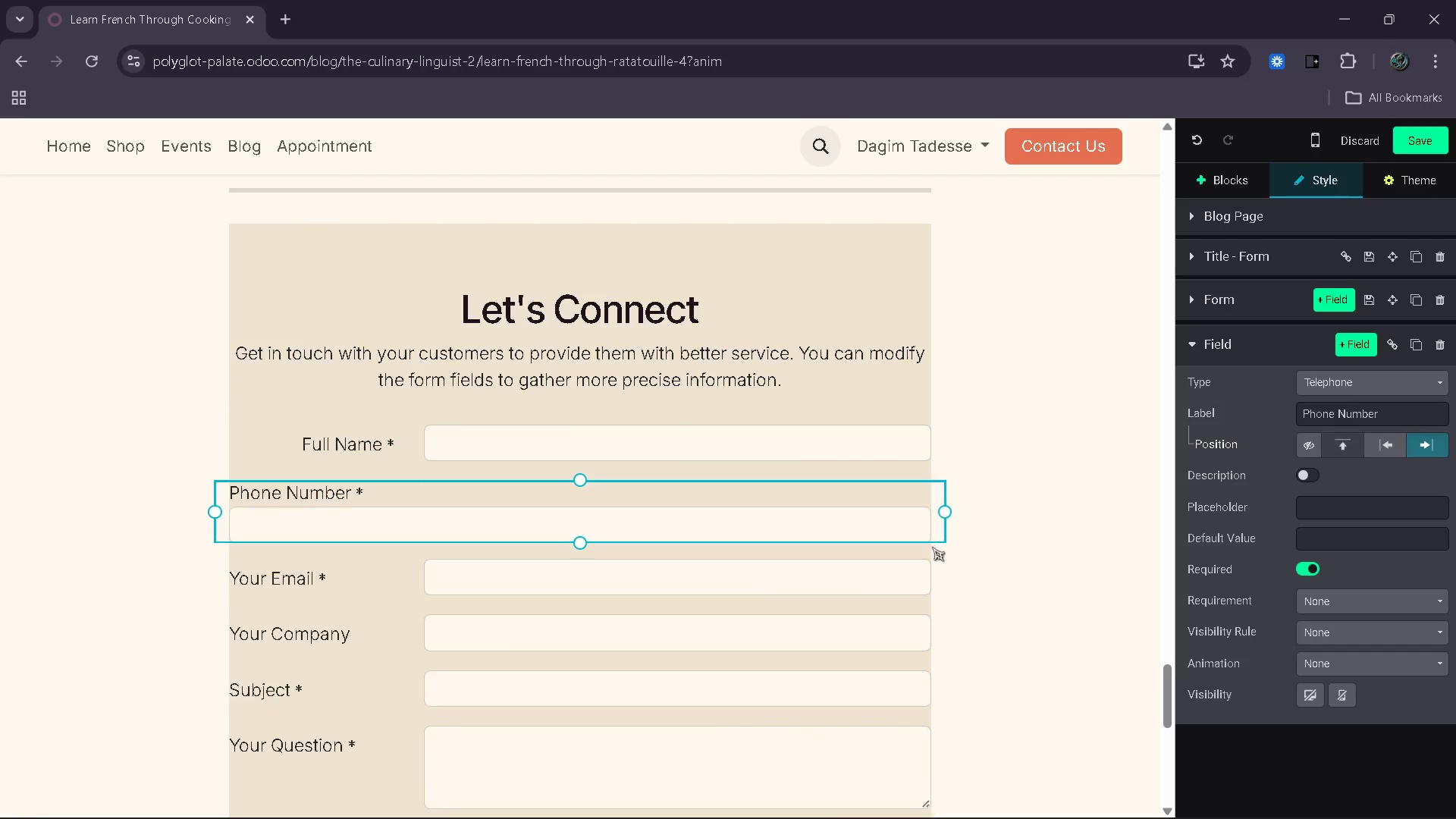 
left_click([1330, 384])
 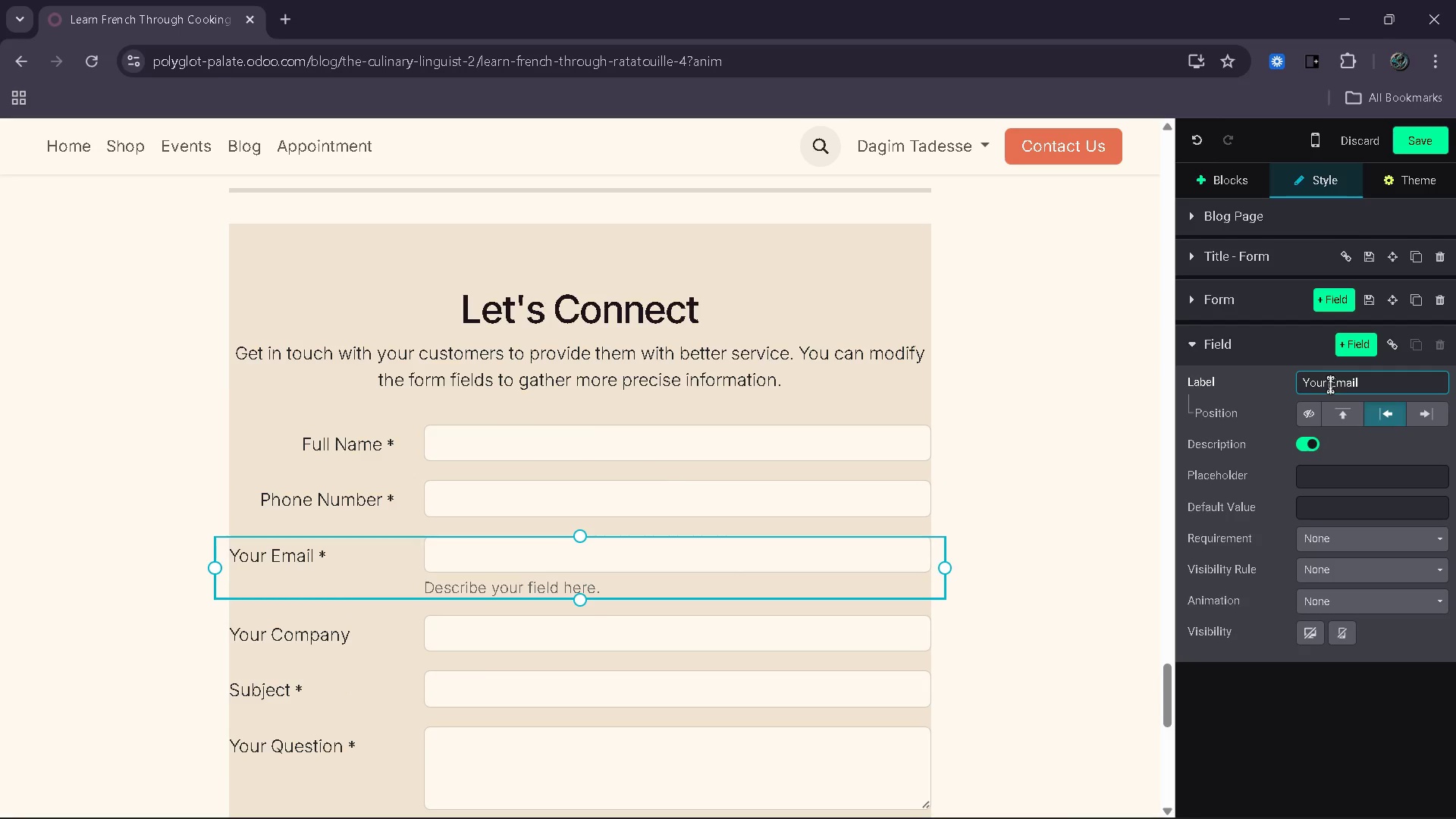 
key(Backspace)
 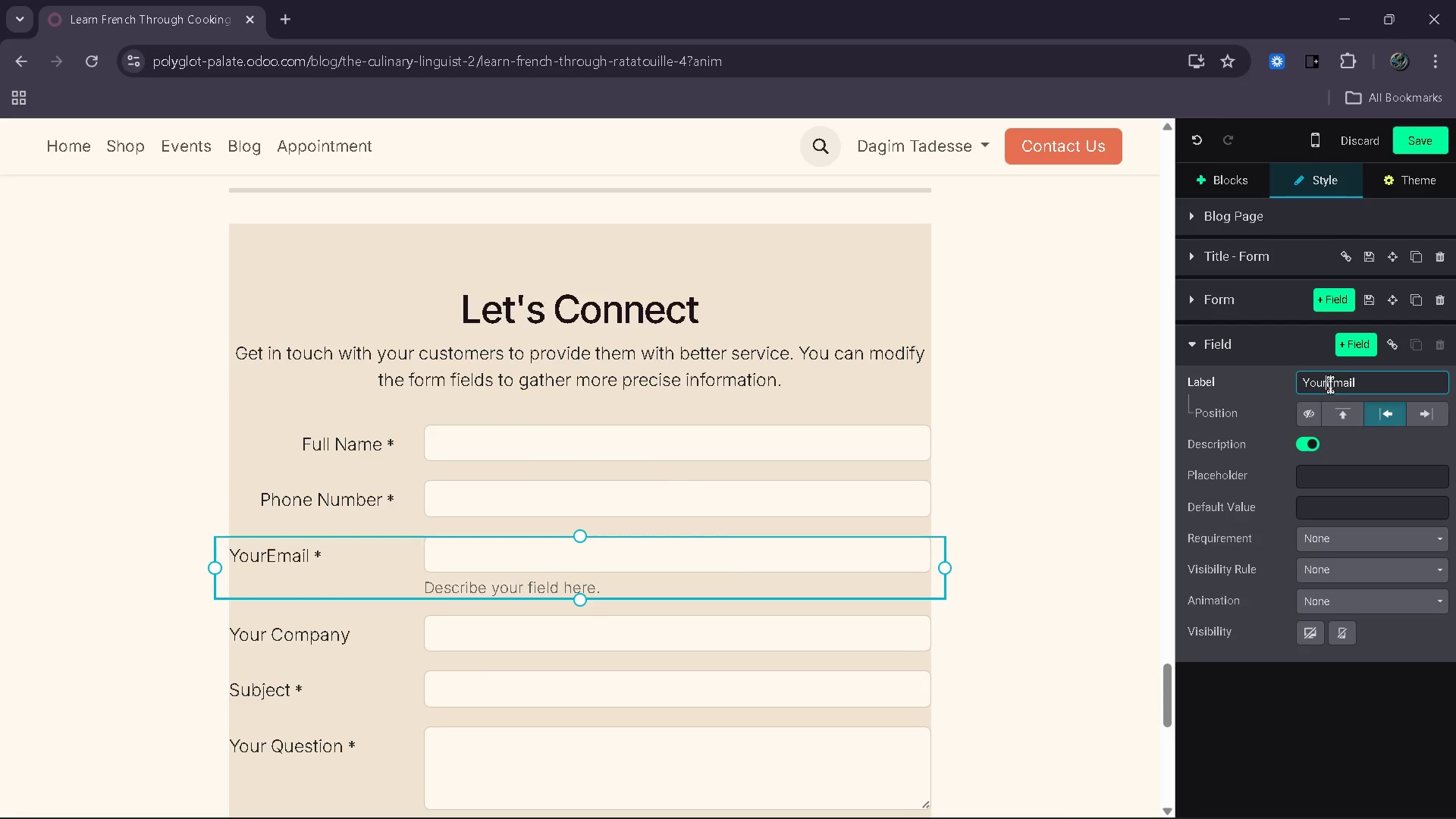 
key(Backspace)
 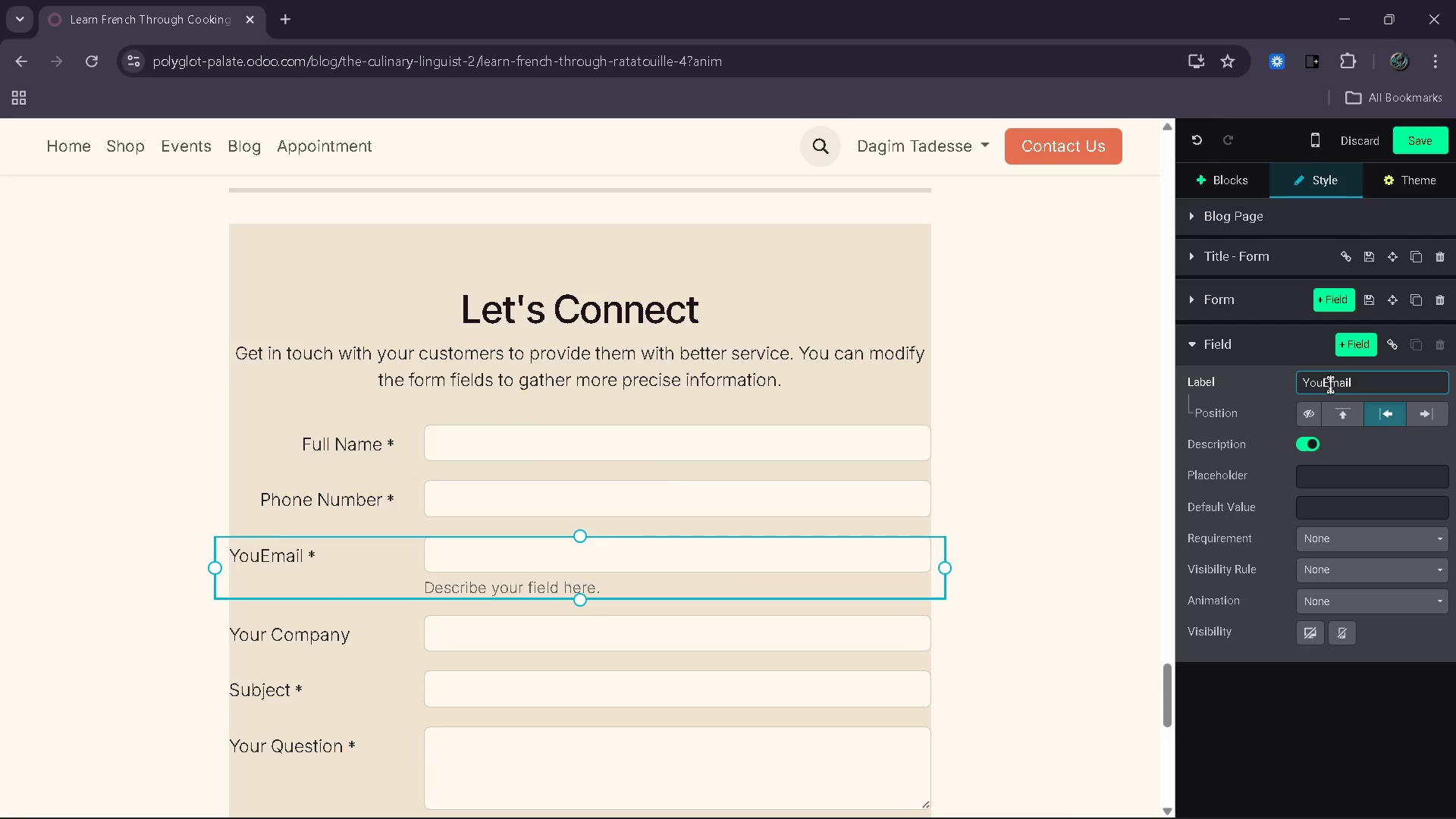 
key(Backspace)
 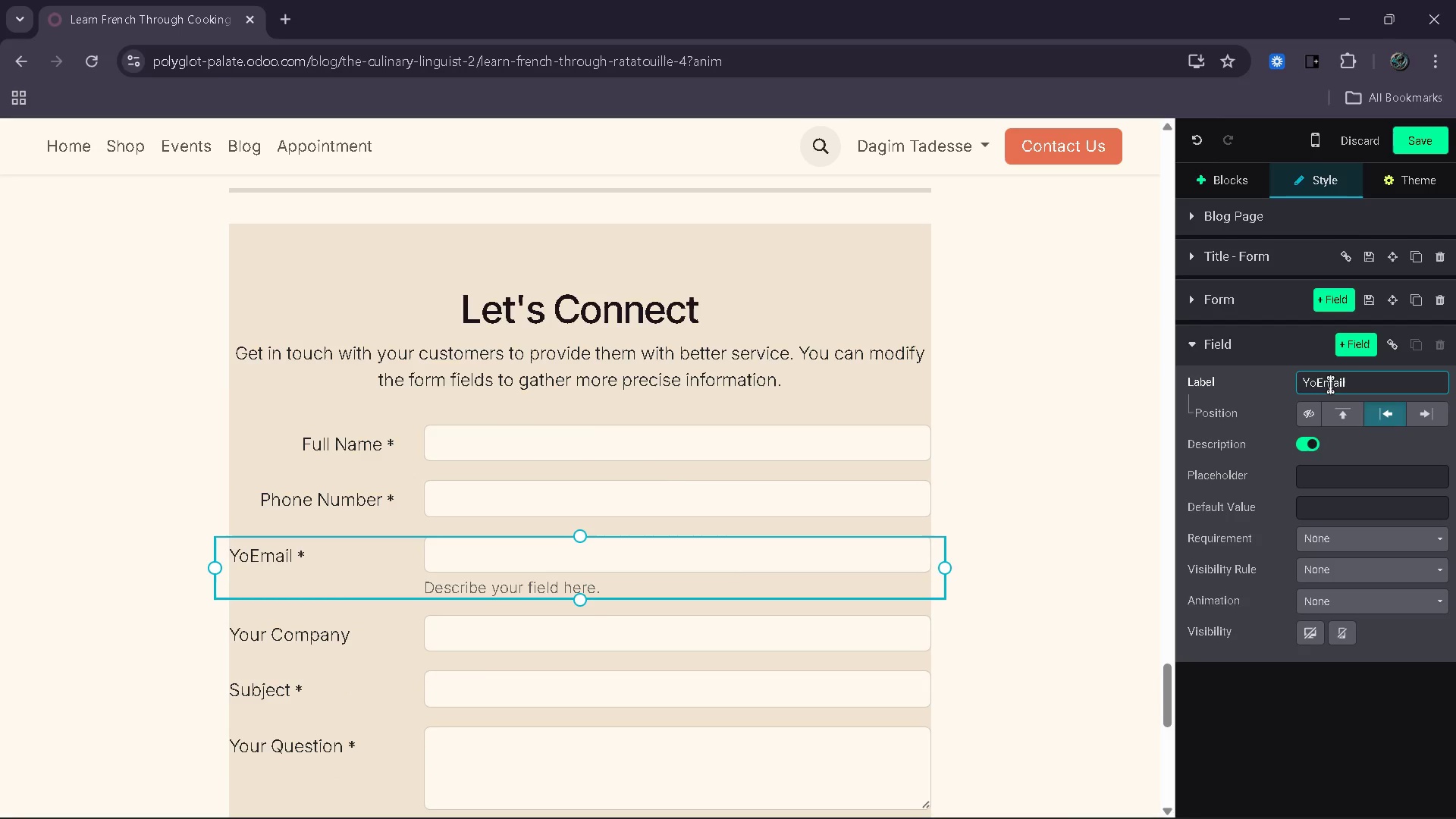 
key(Backspace)
 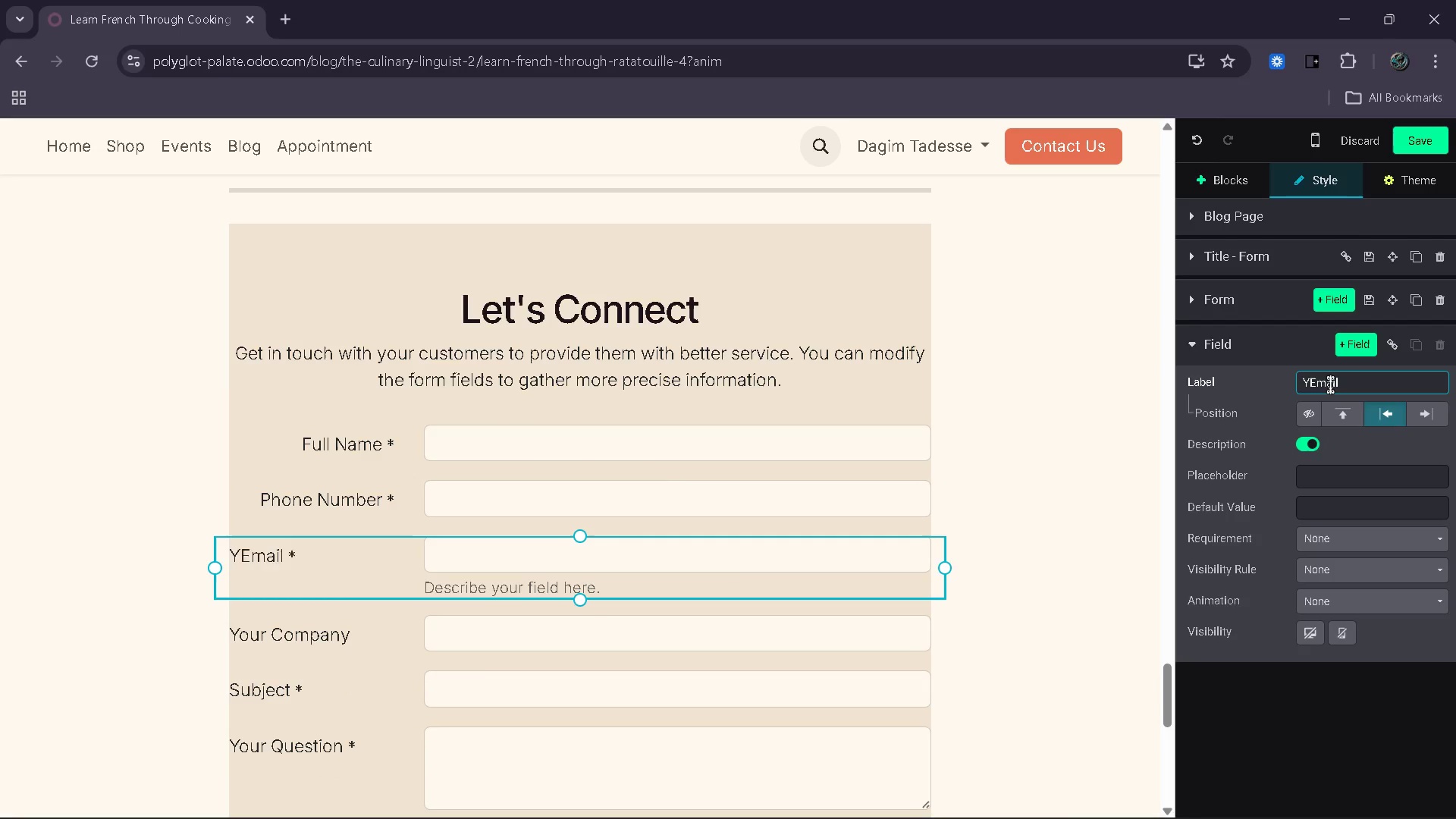 
key(Backspace)
 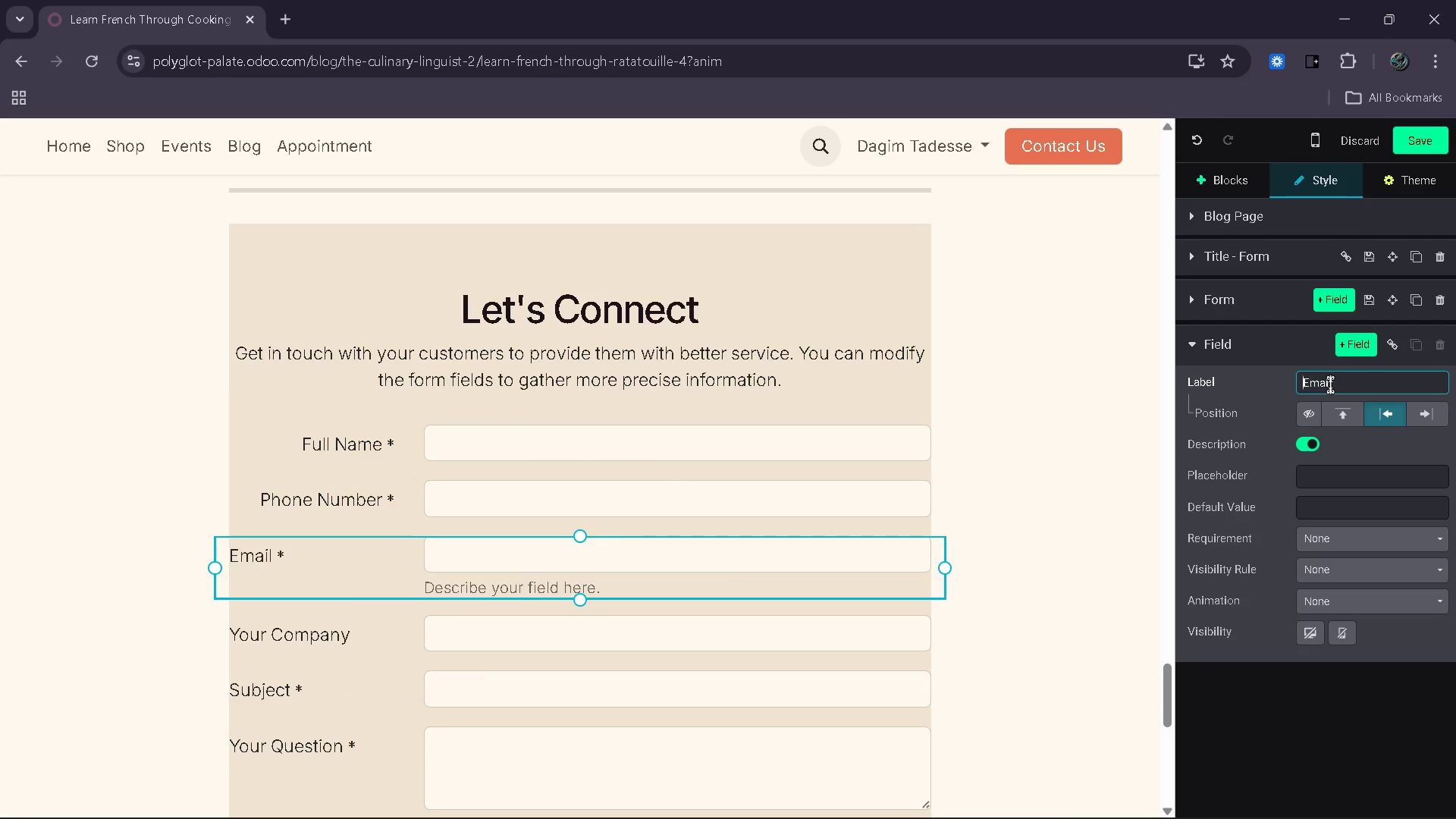 
key(Backspace)
 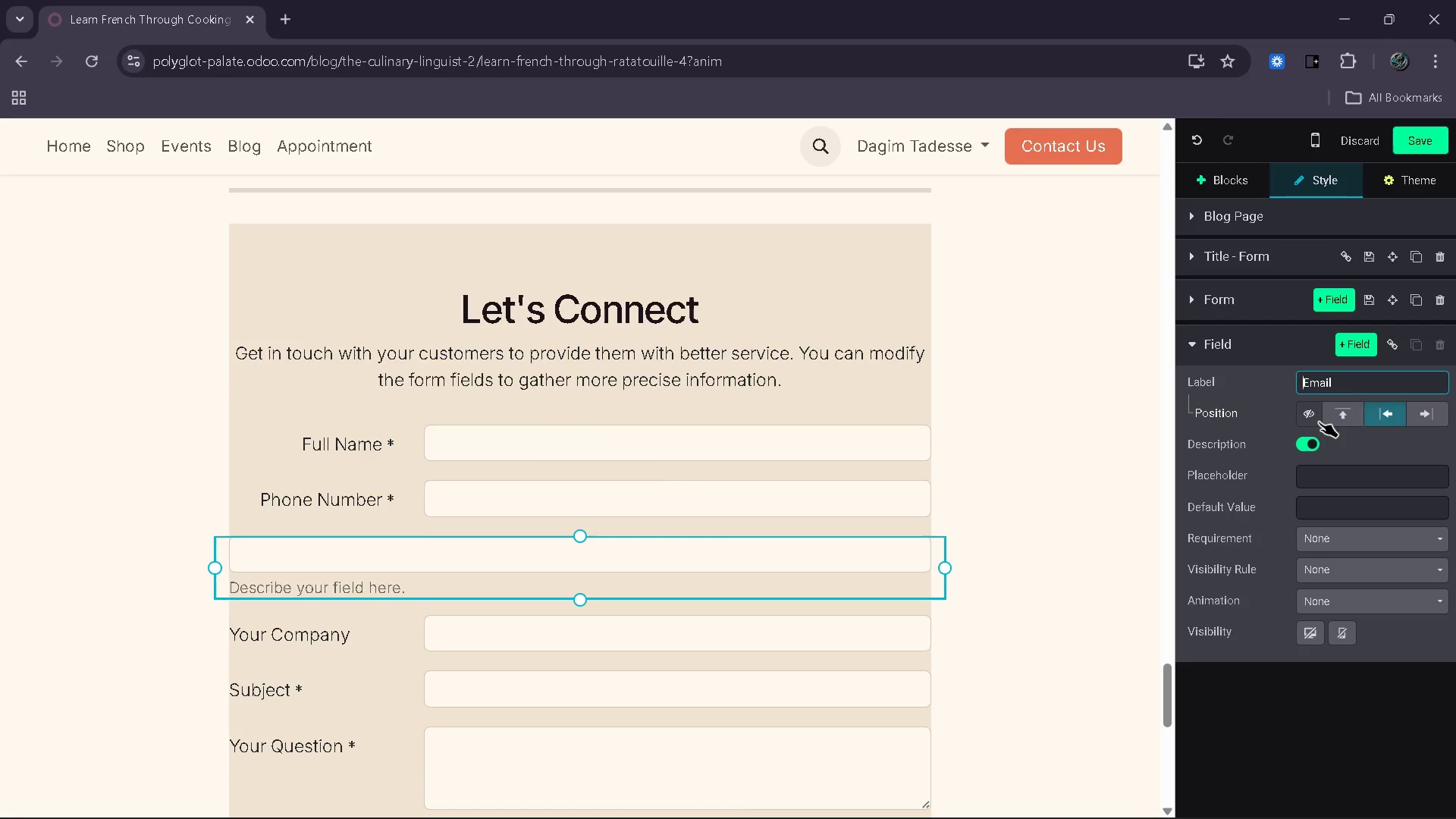 
left_click([1432, 423])
 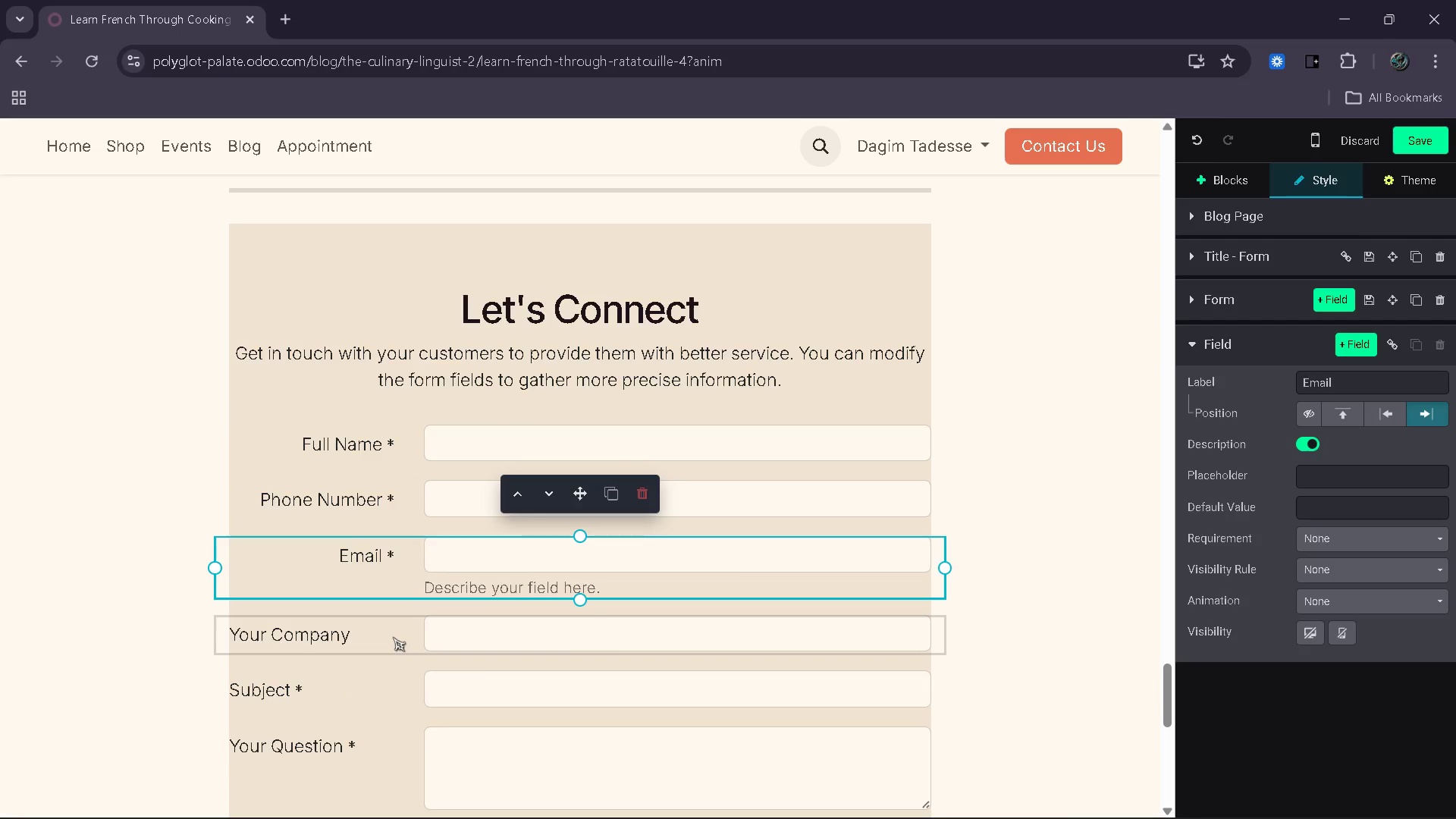 
left_click([393, 637])
 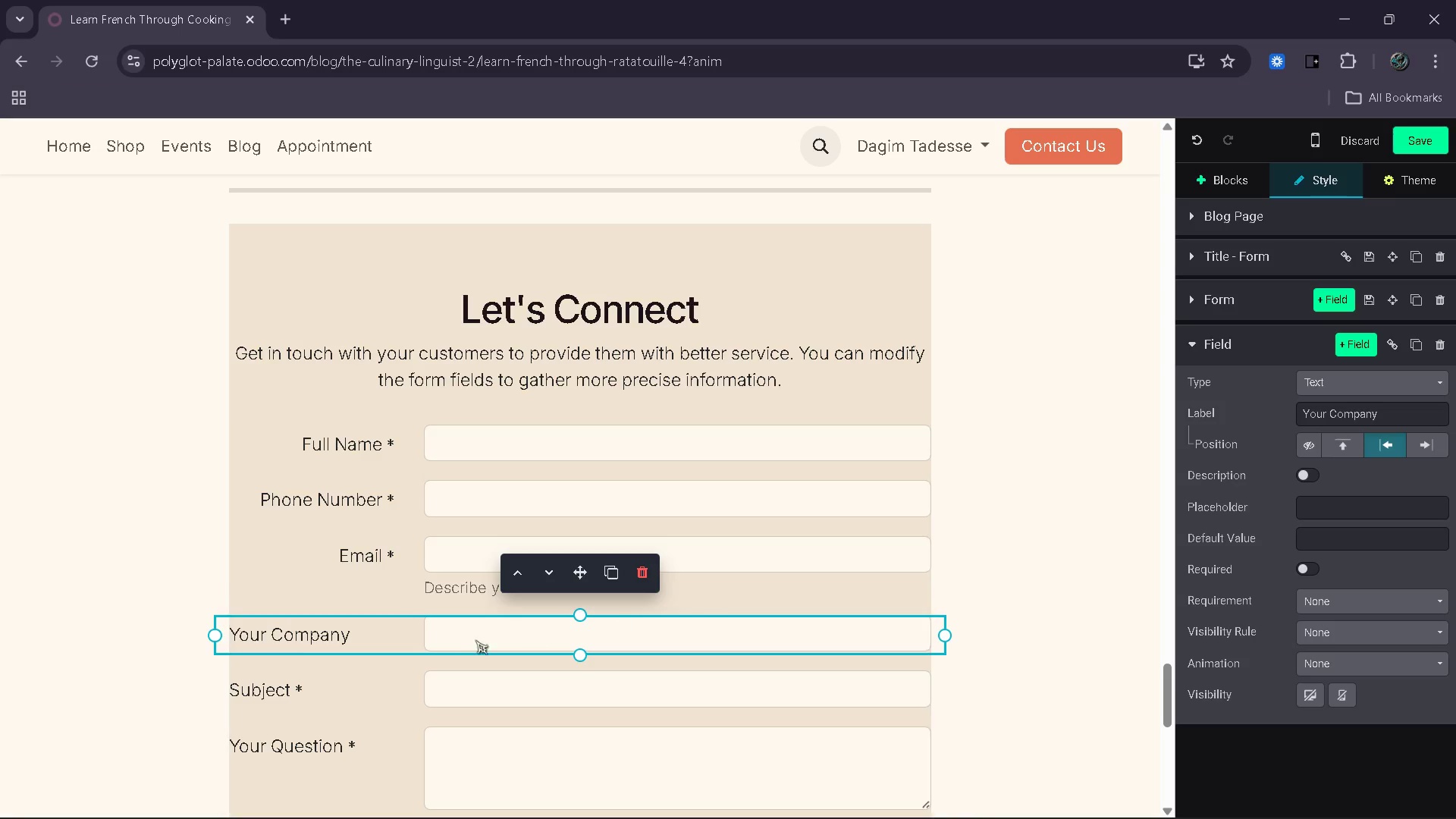 
left_click([446, 568])
 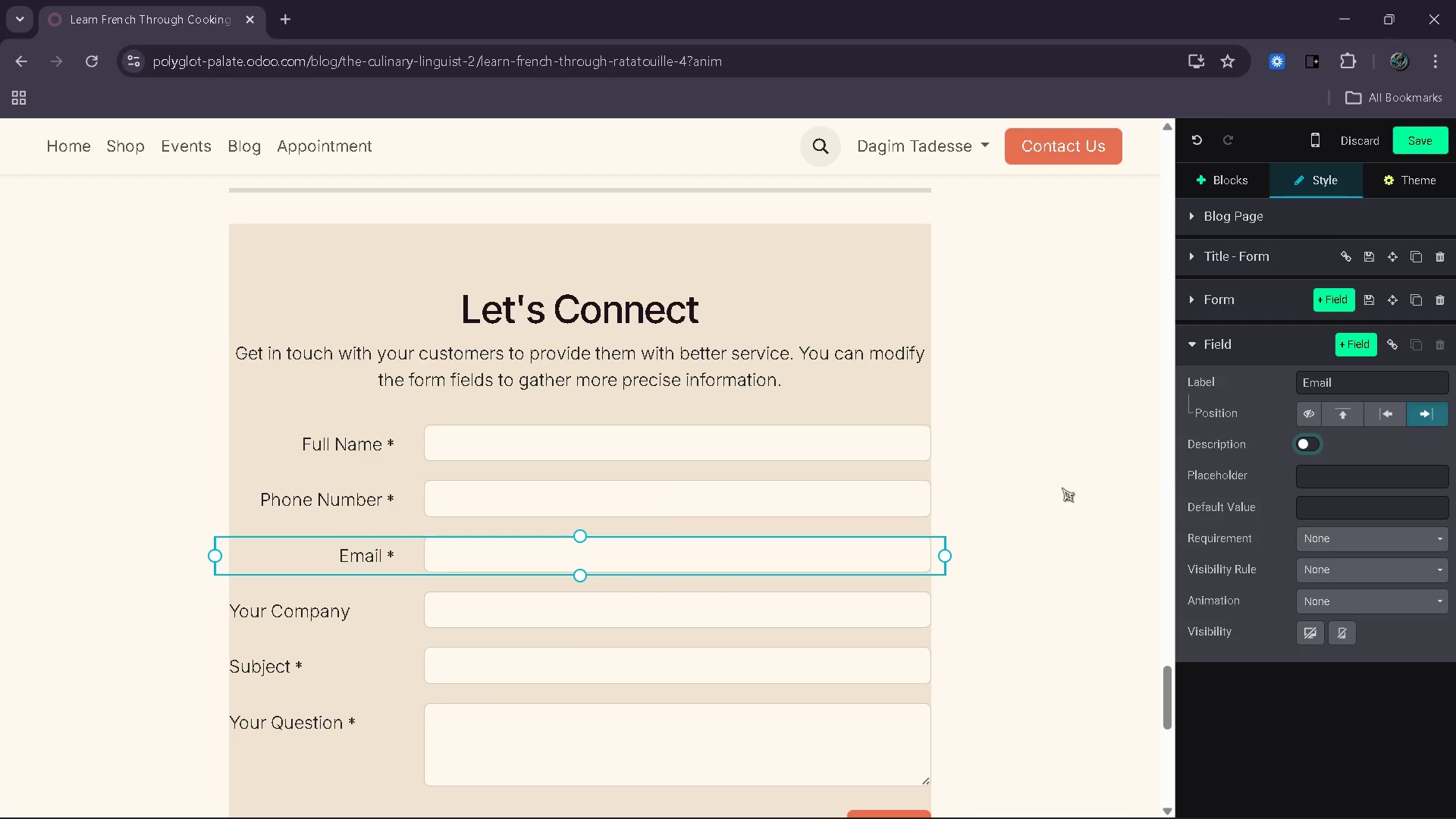 
left_click([752, 617])
 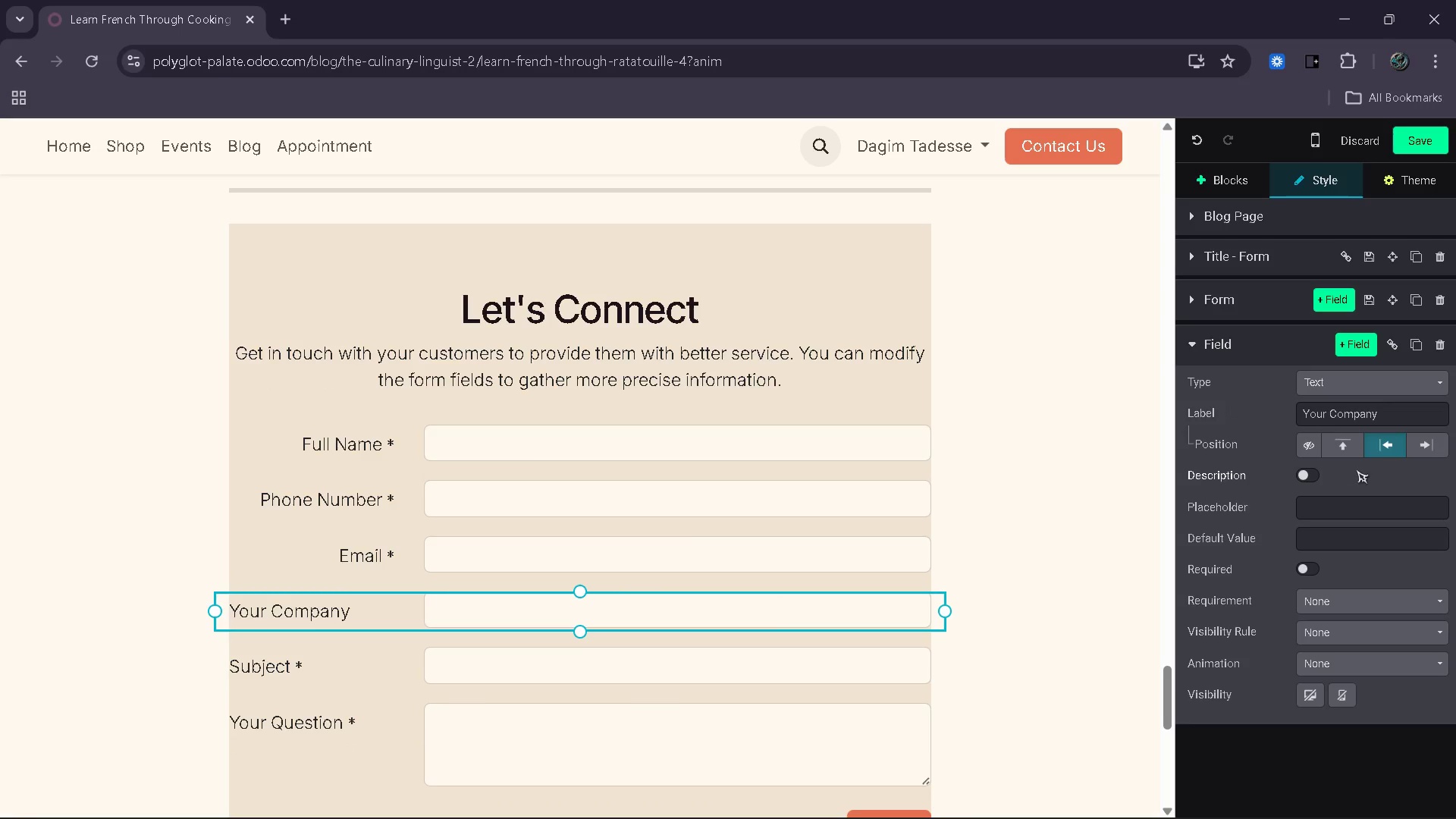 
left_click_drag(start_coordinate=[1394, 417], to_coordinate=[1284, 424])
 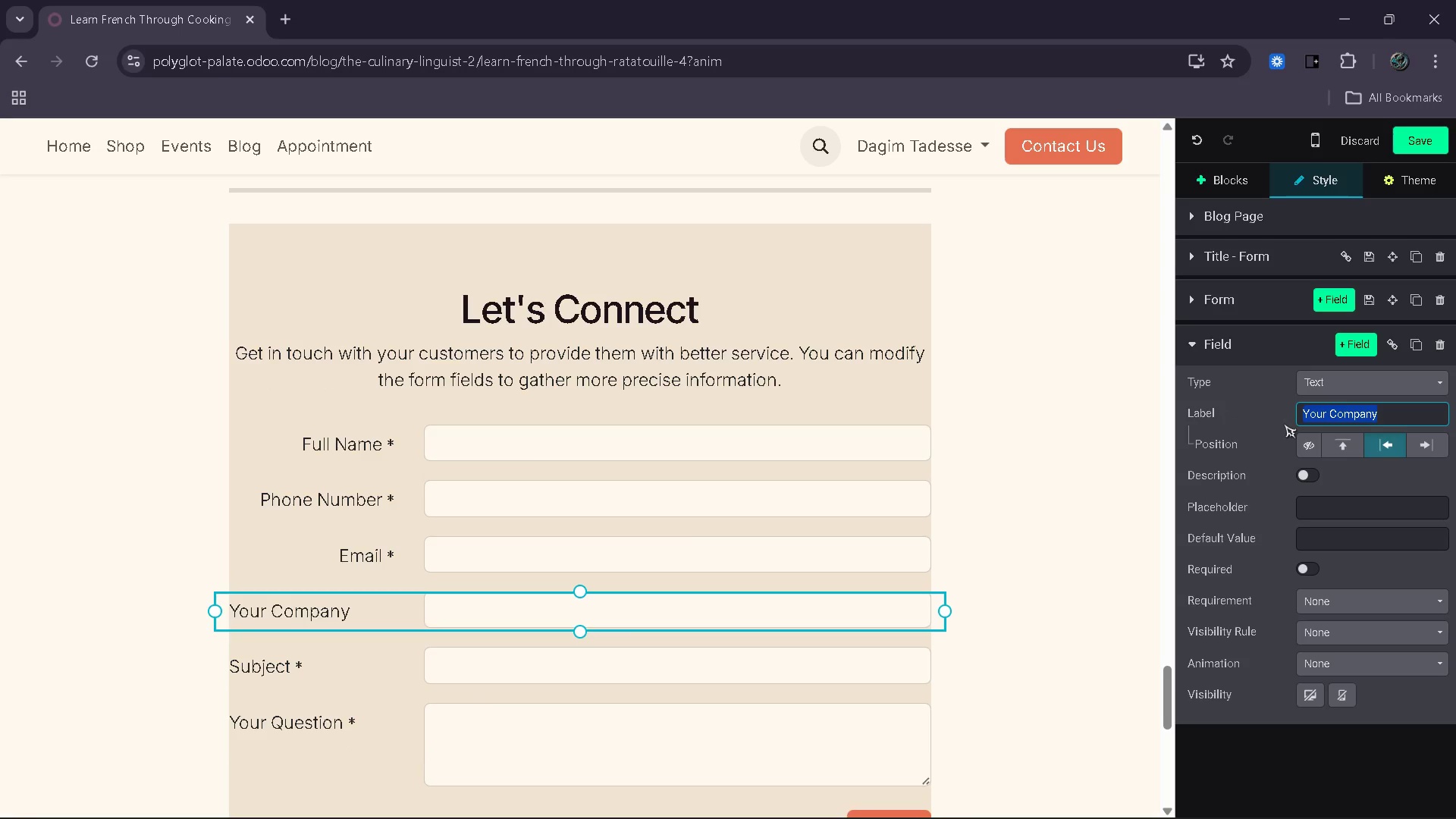 
type(Chosen l)
key(Backspace)
type(Langa)
key(Backspace)
type(uage)
 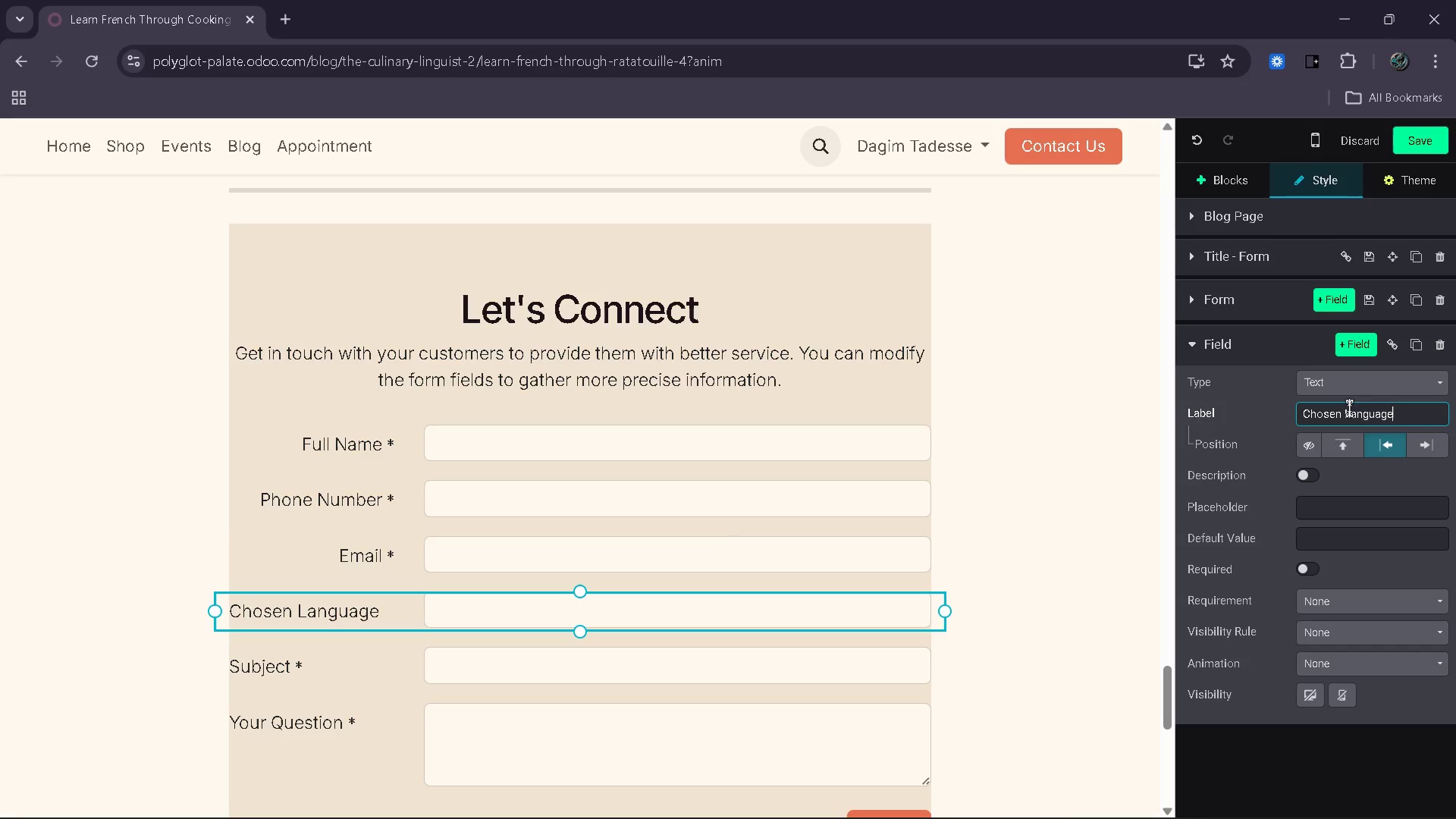 
left_click([1373, 387])
 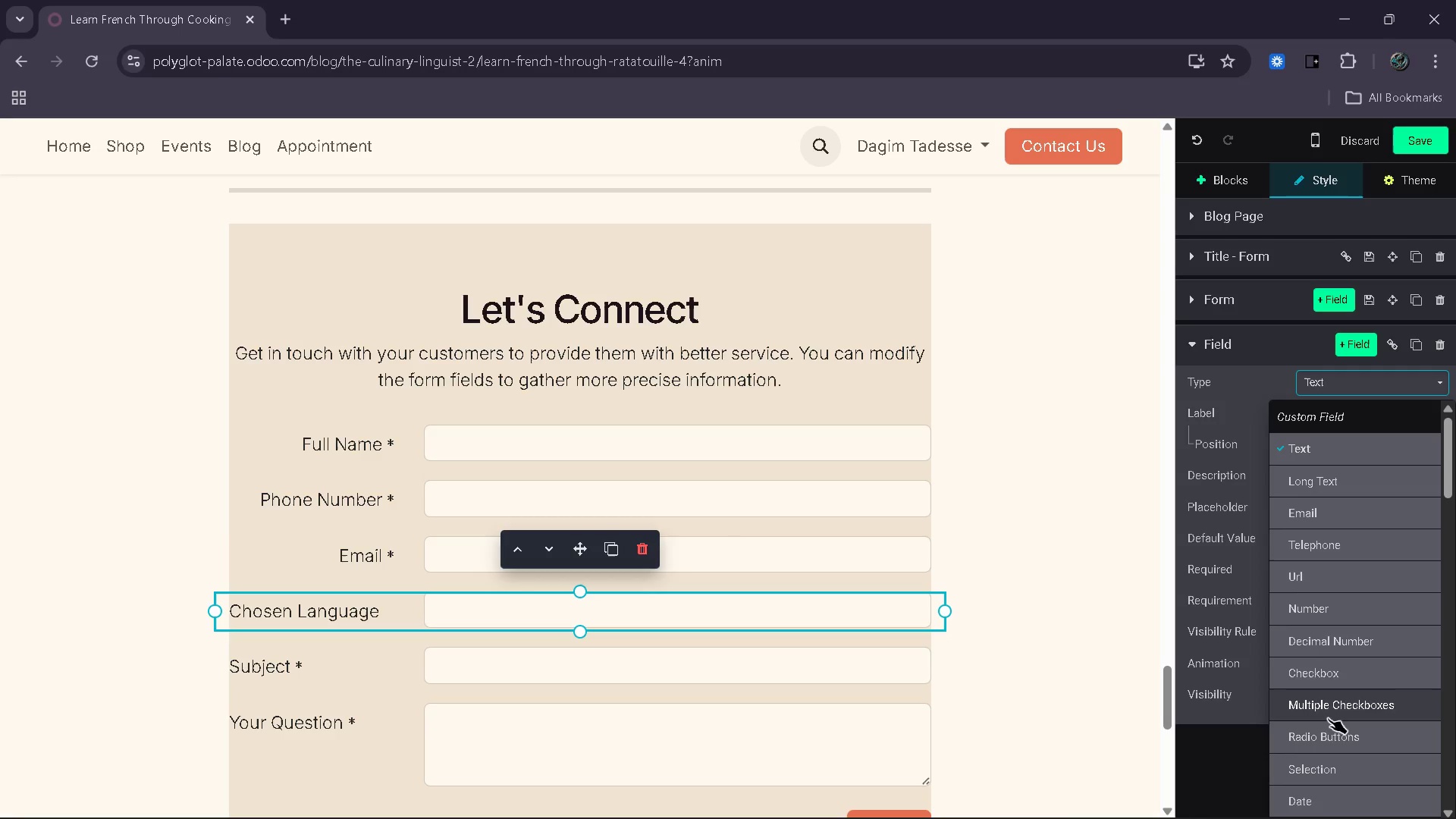 
left_click([1324, 764])
 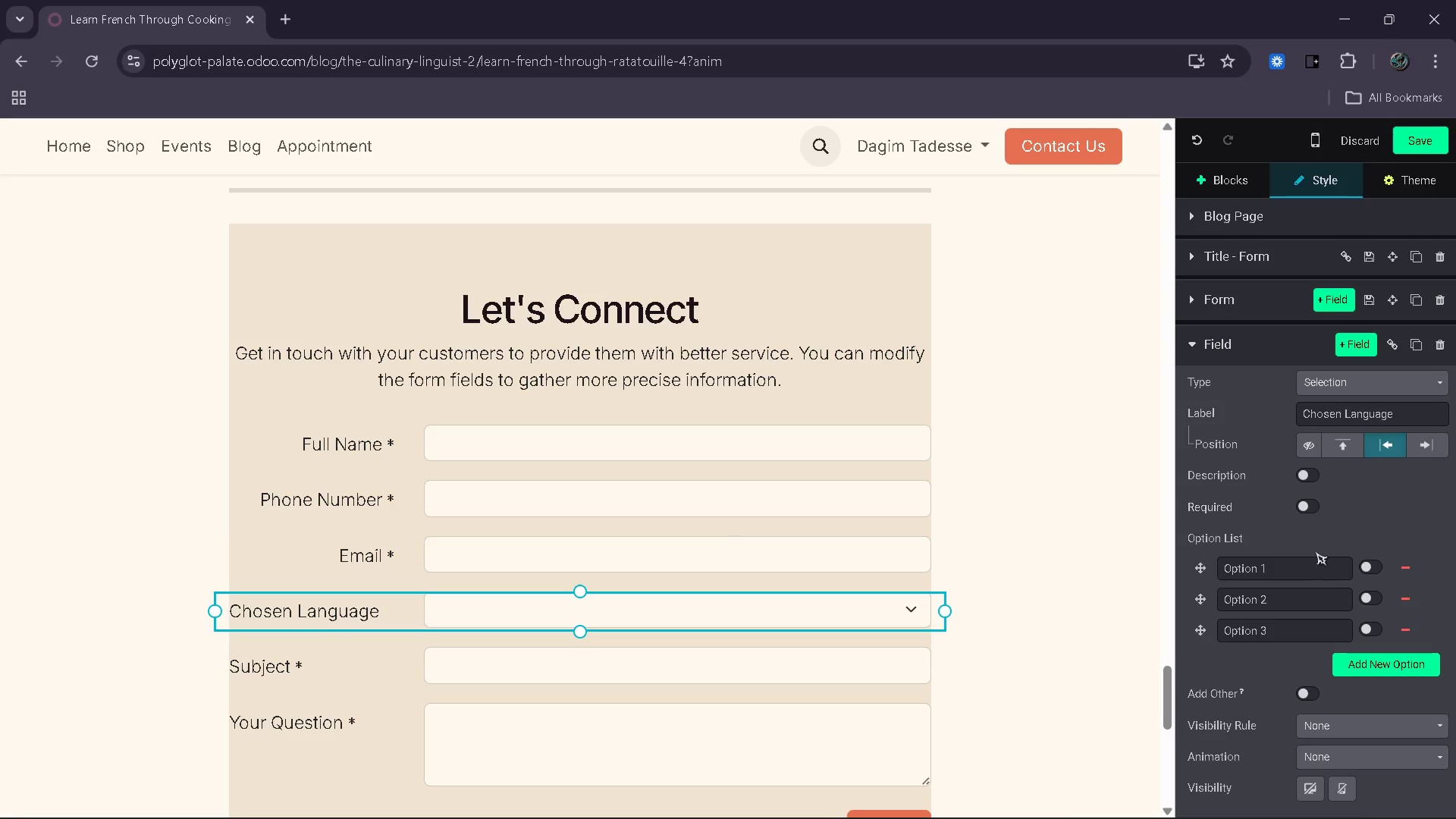 
left_click_drag(start_coordinate=[1291, 573], to_coordinate=[1186, 565])
 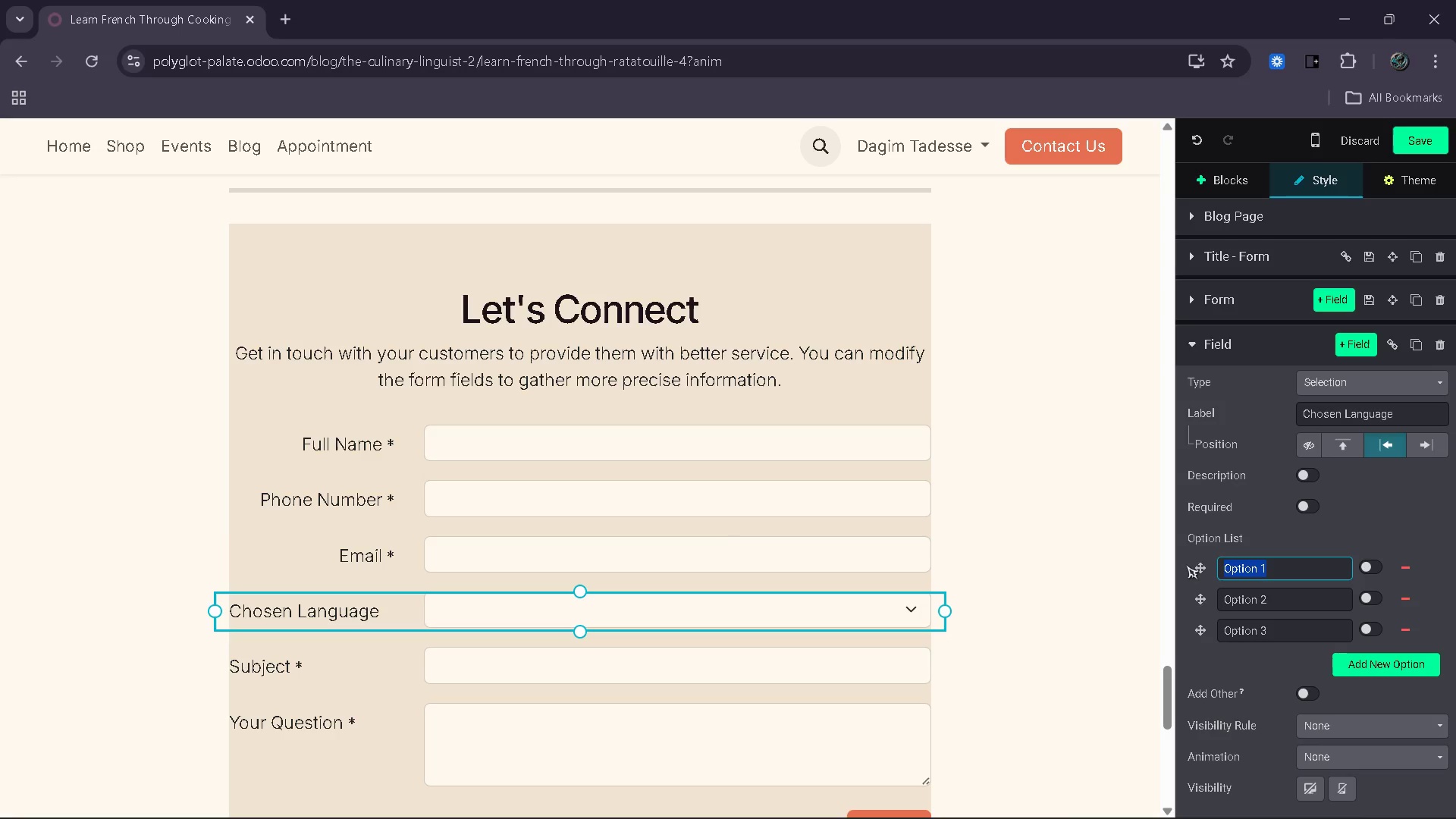 
type(Spanish )
key(Backspace)
 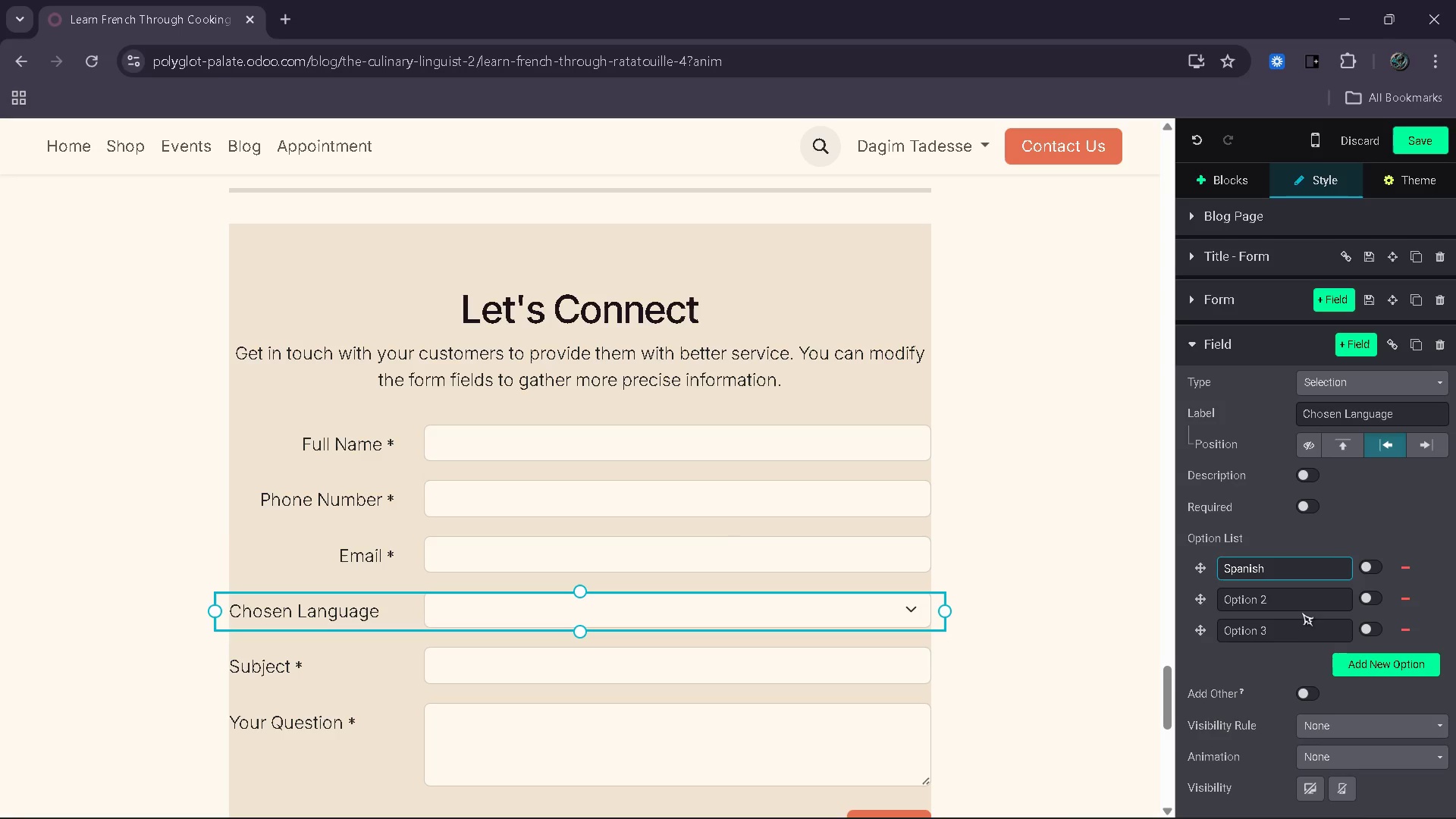 
left_click_drag(start_coordinate=[1298, 602], to_coordinate=[1169, 596])
 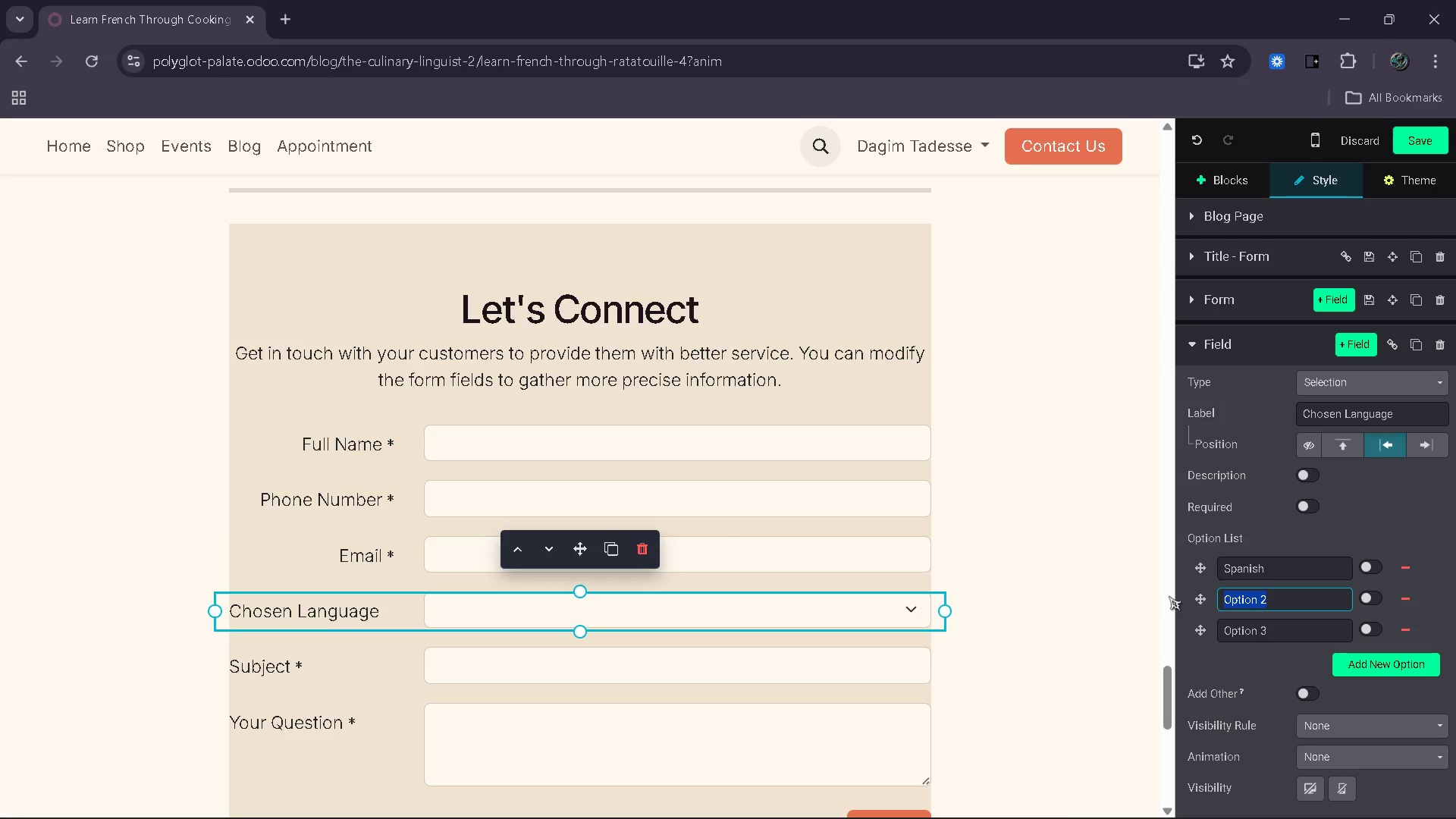 
type(French)
 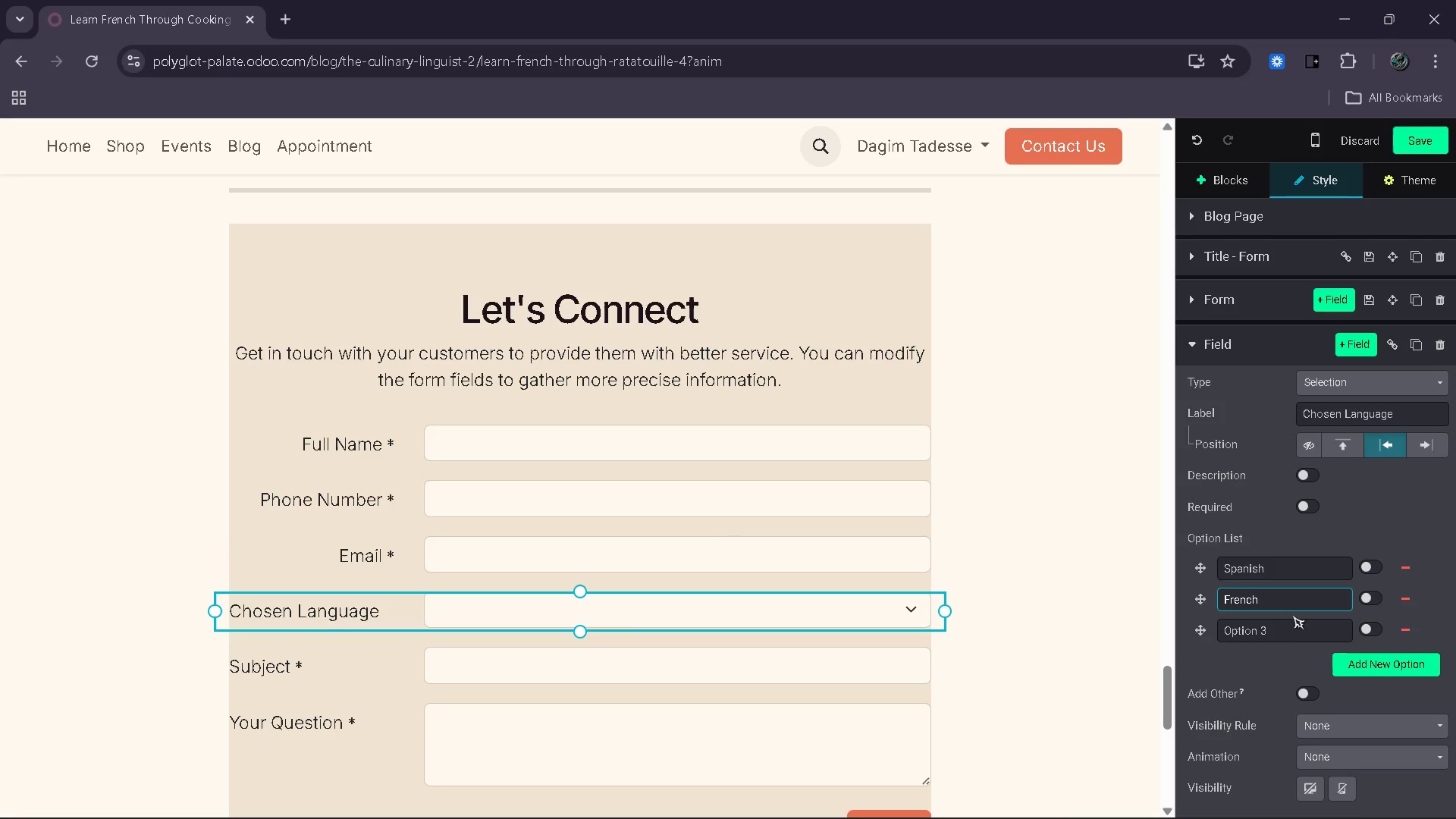 
left_click_drag(start_coordinate=[1296, 625], to_coordinate=[1204, 627])
 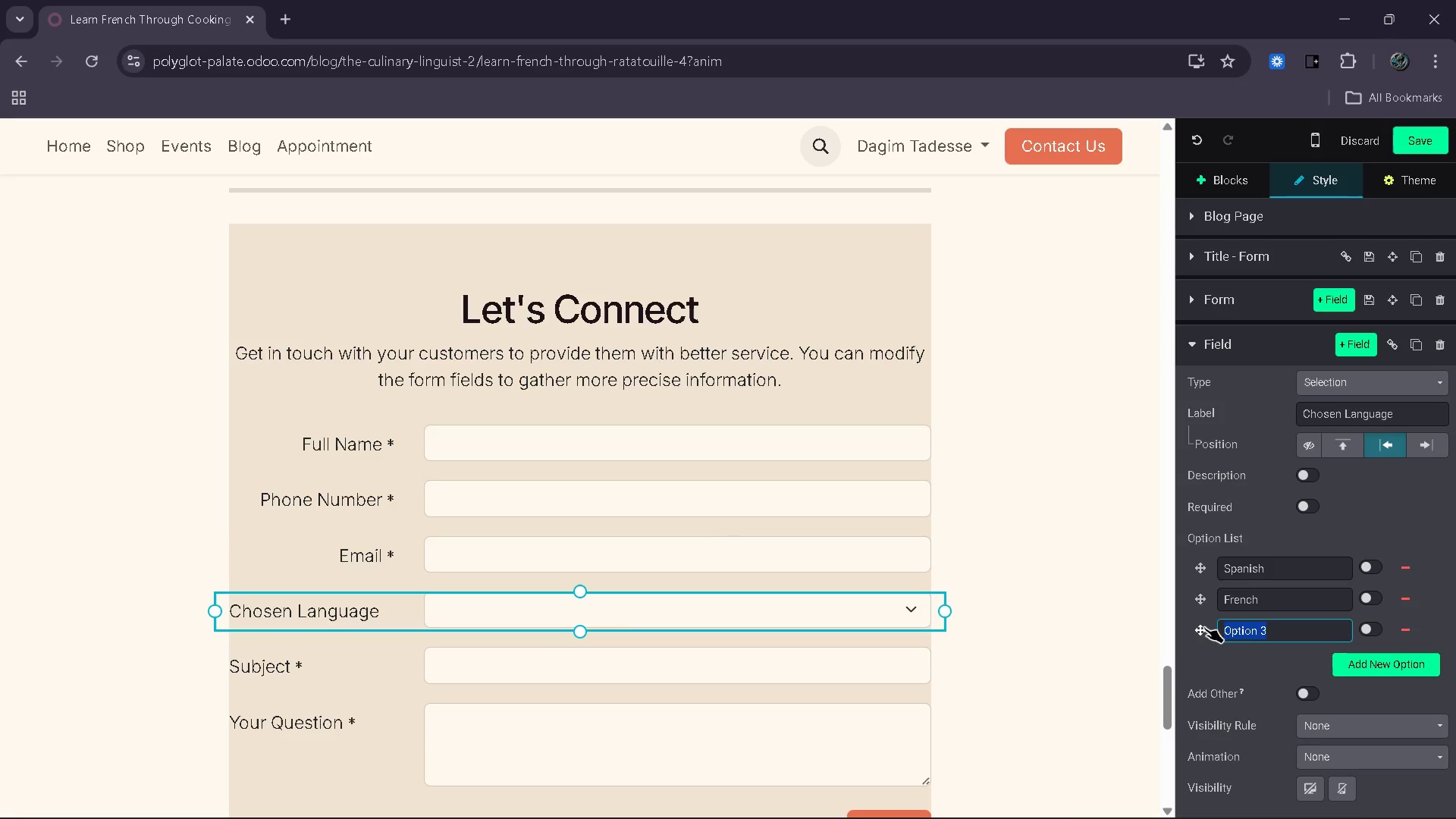 
type(Both)
 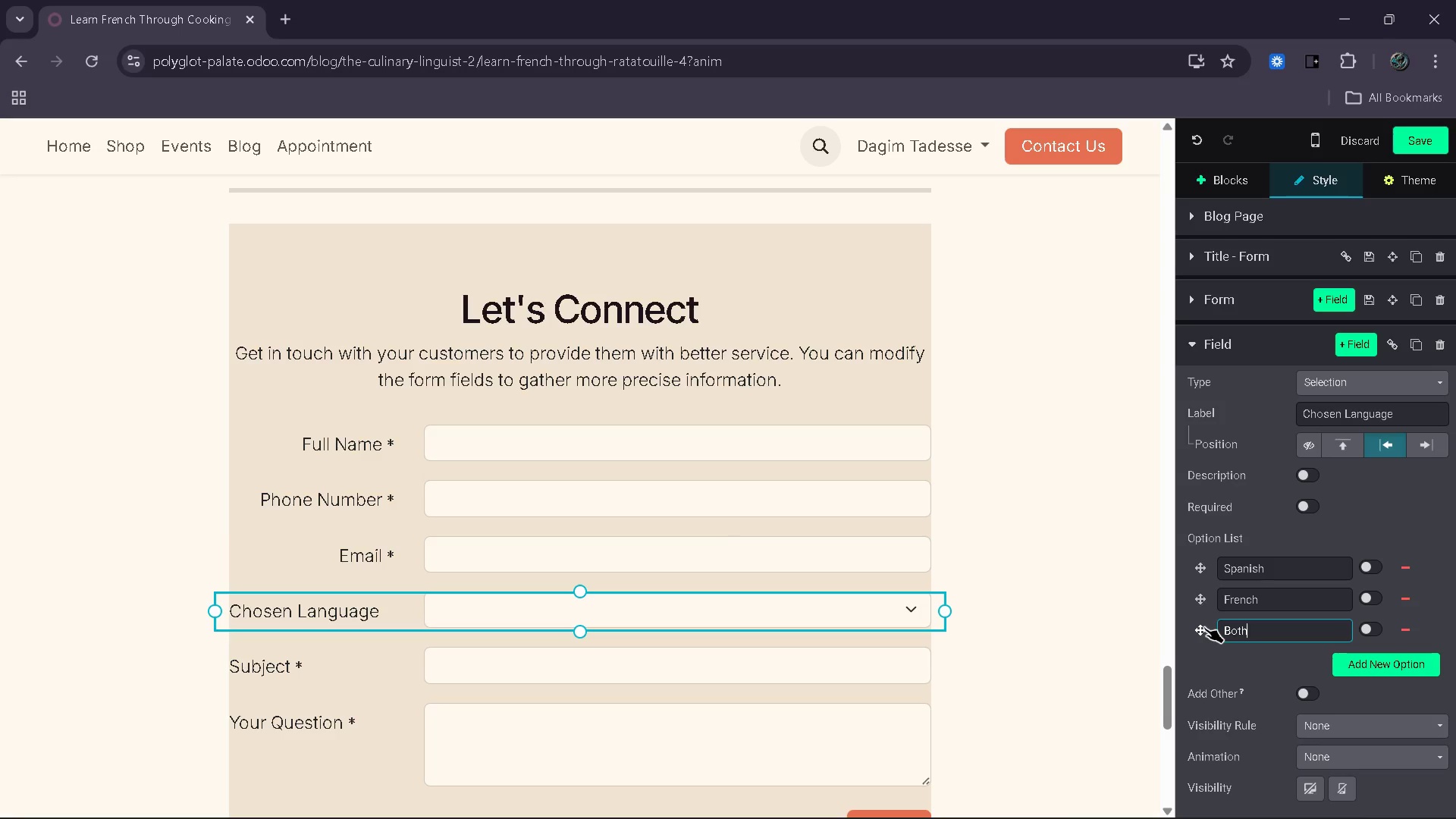 
wait(9.48)
 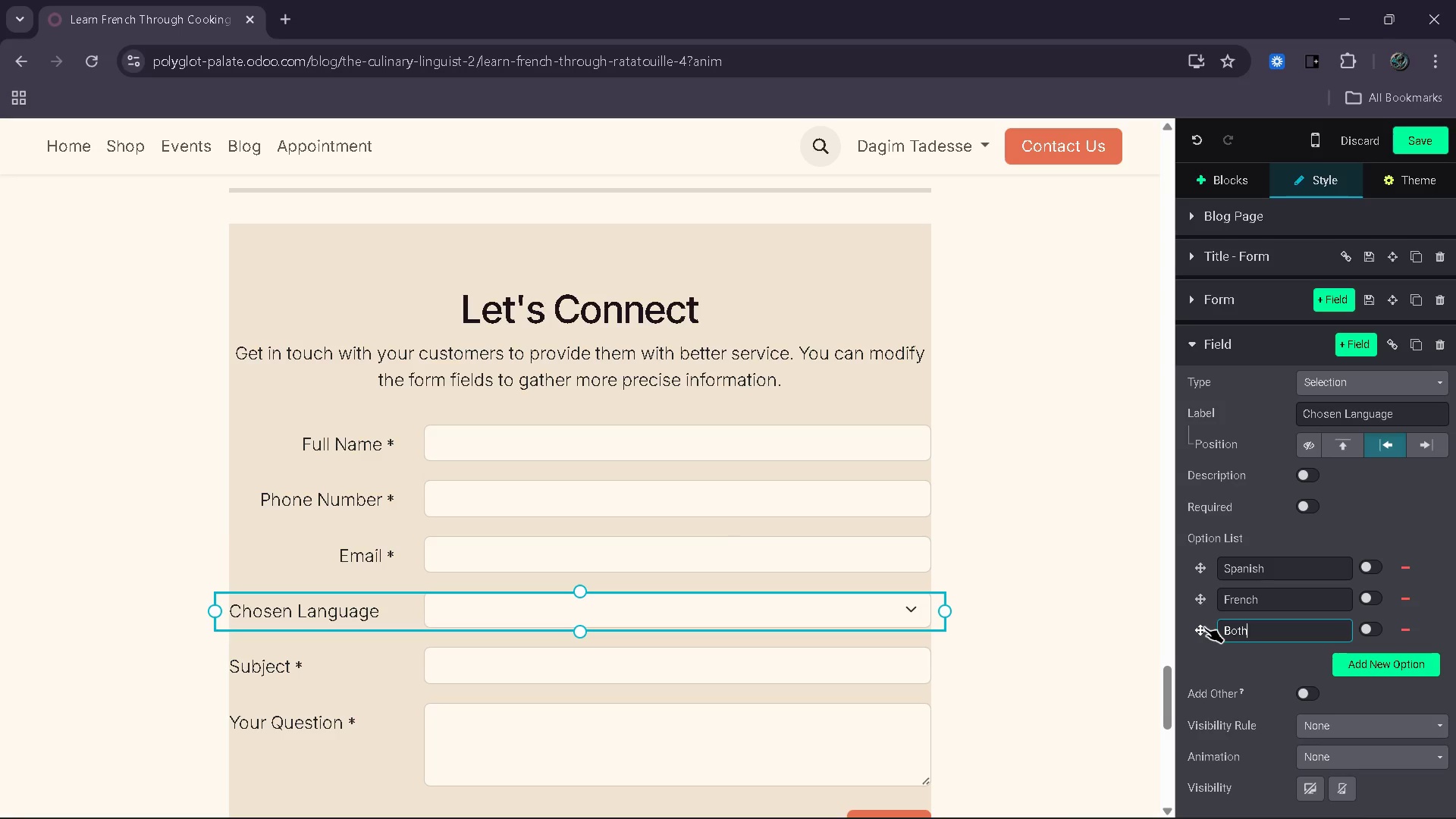 
left_click([584, 150])
 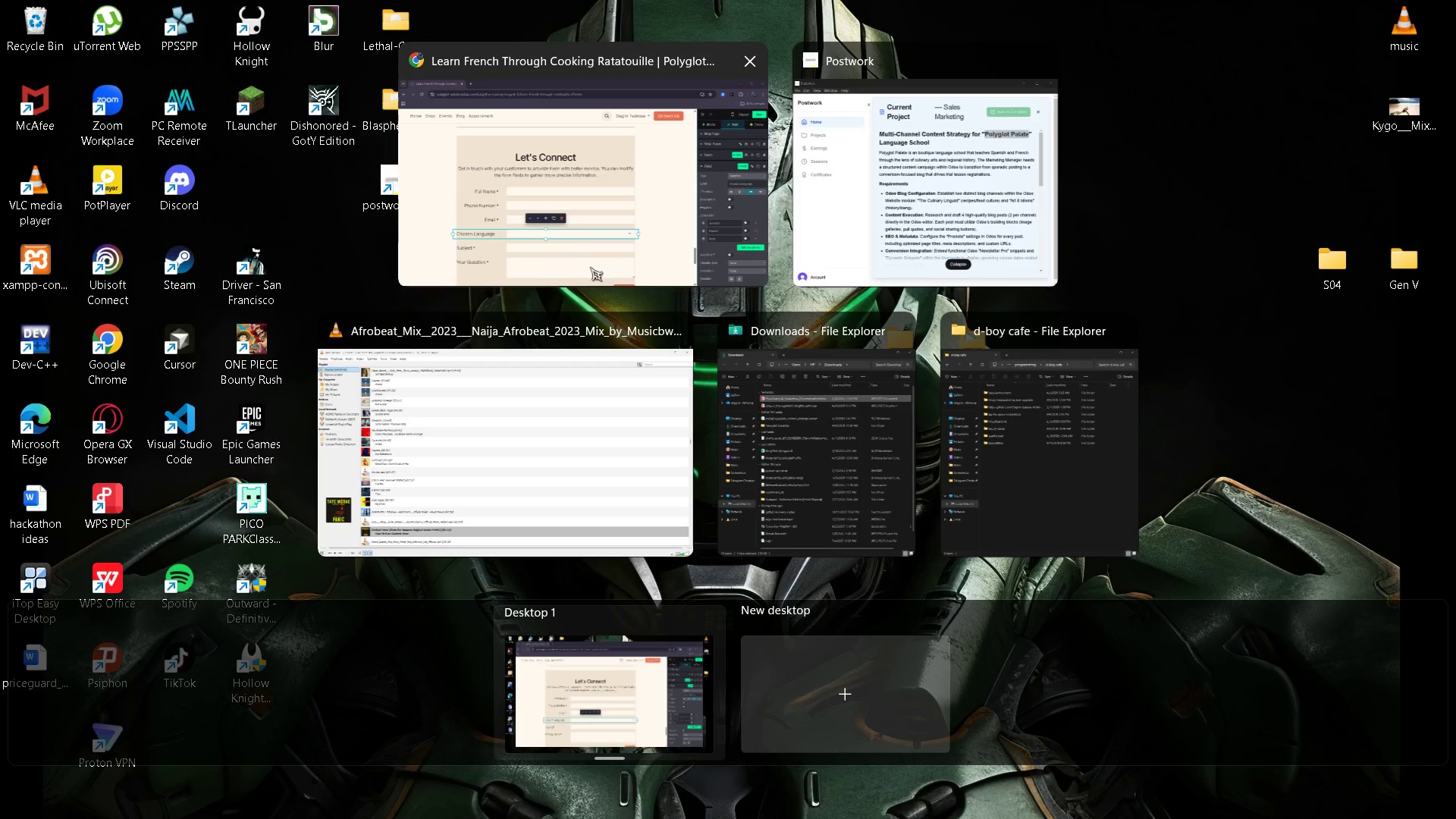 
left_click([573, 230])
 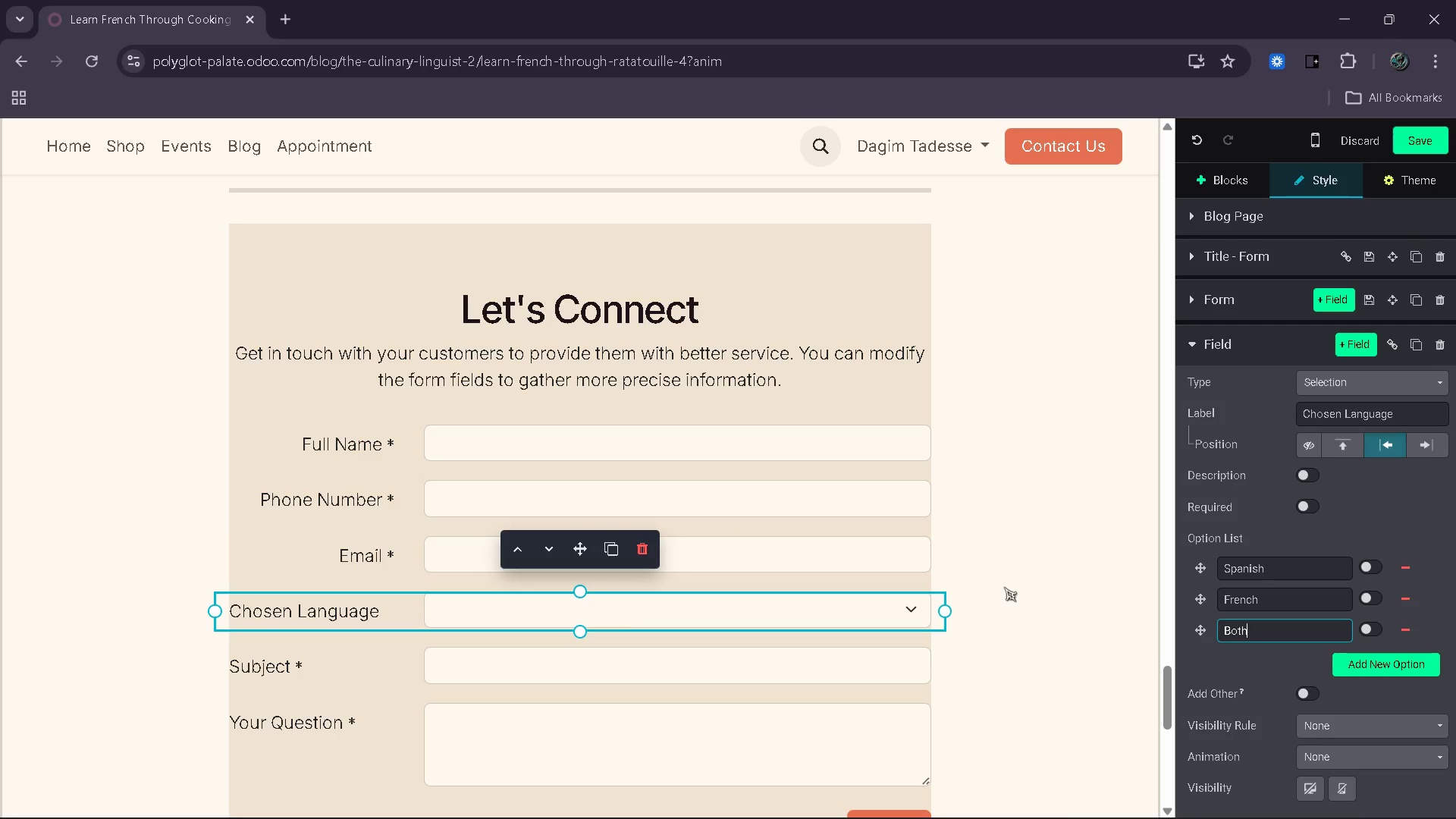 
wait(6.41)
 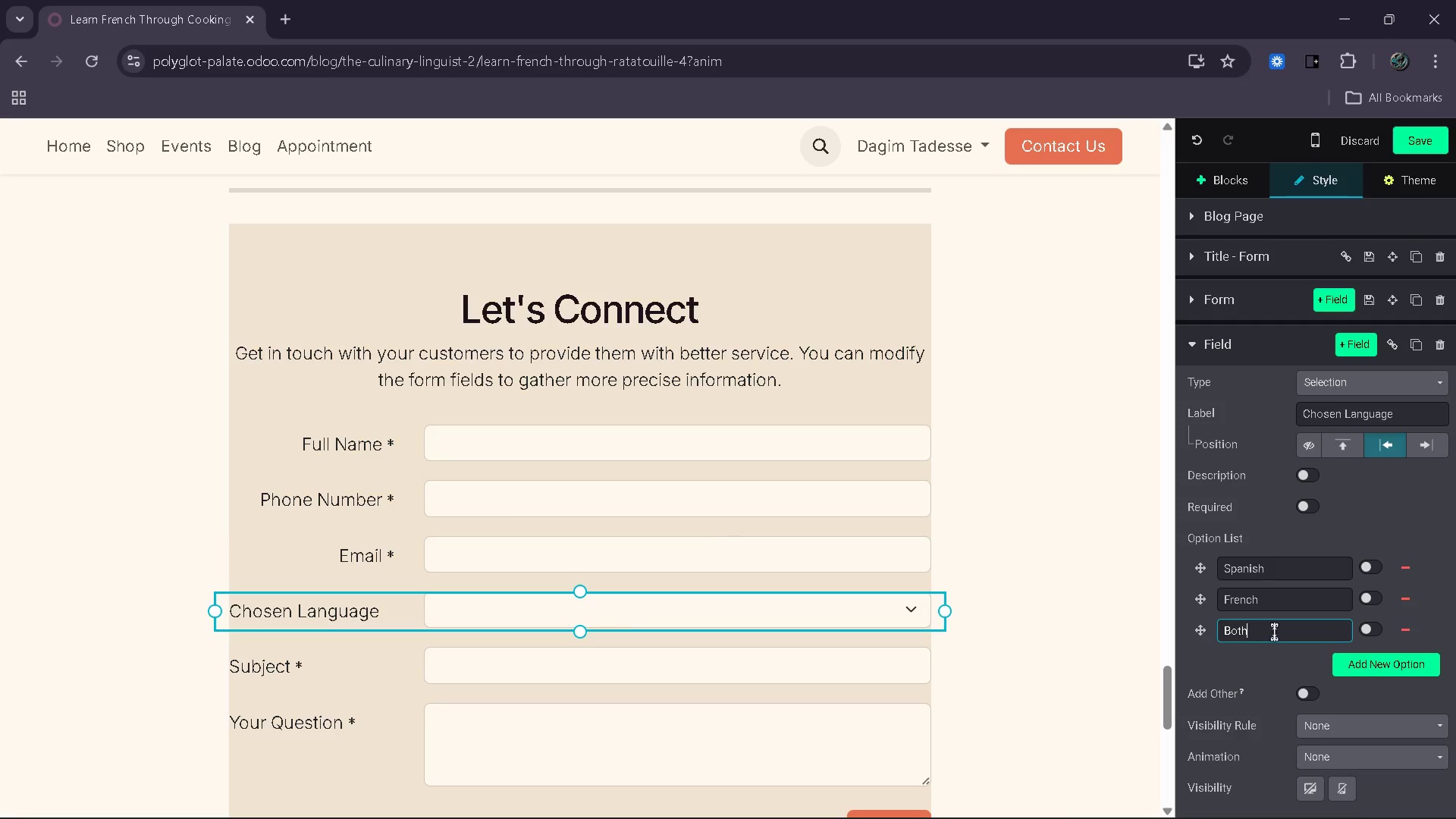 
left_click([1415, 447])
 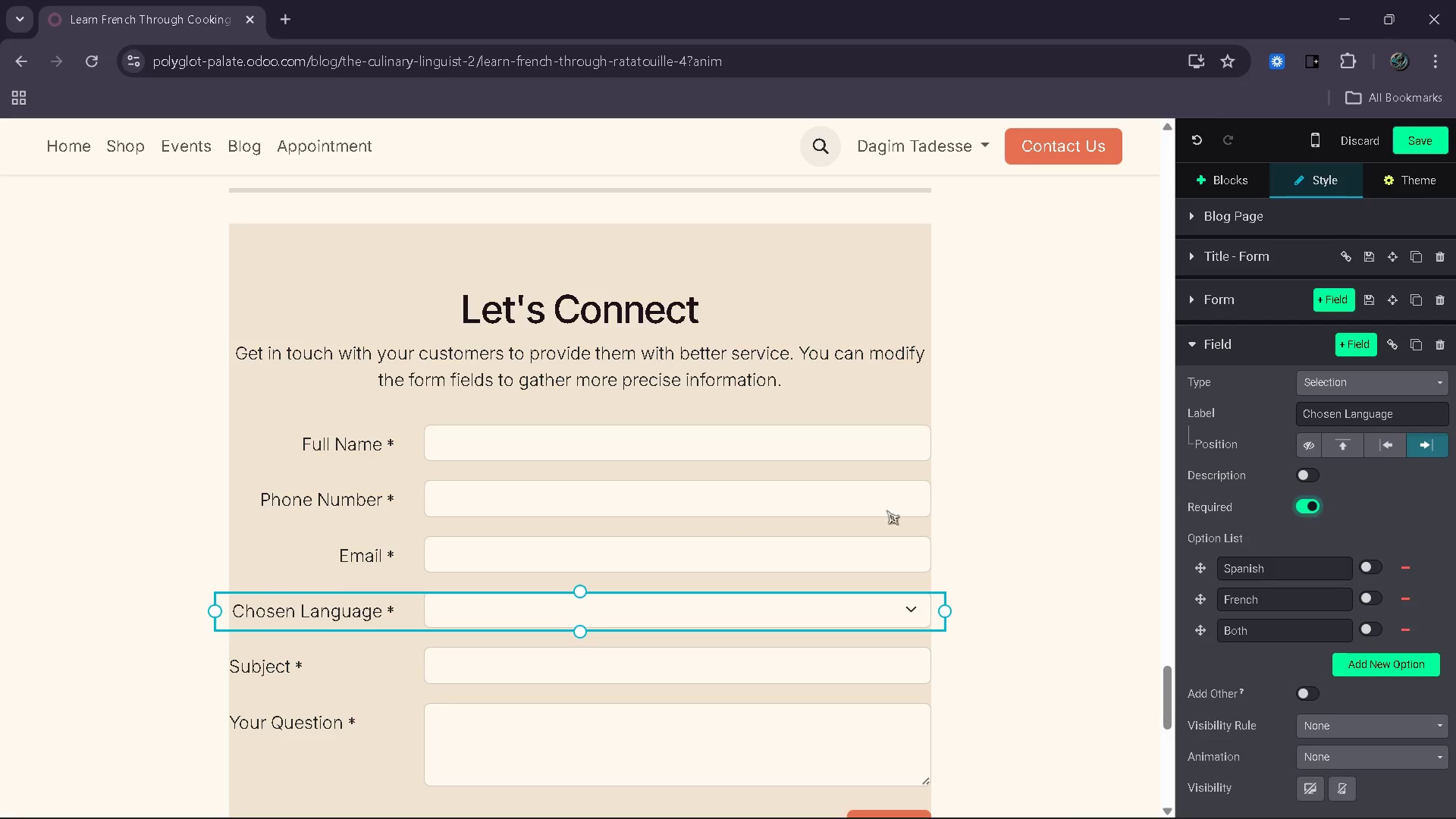 
wait(5.34)
 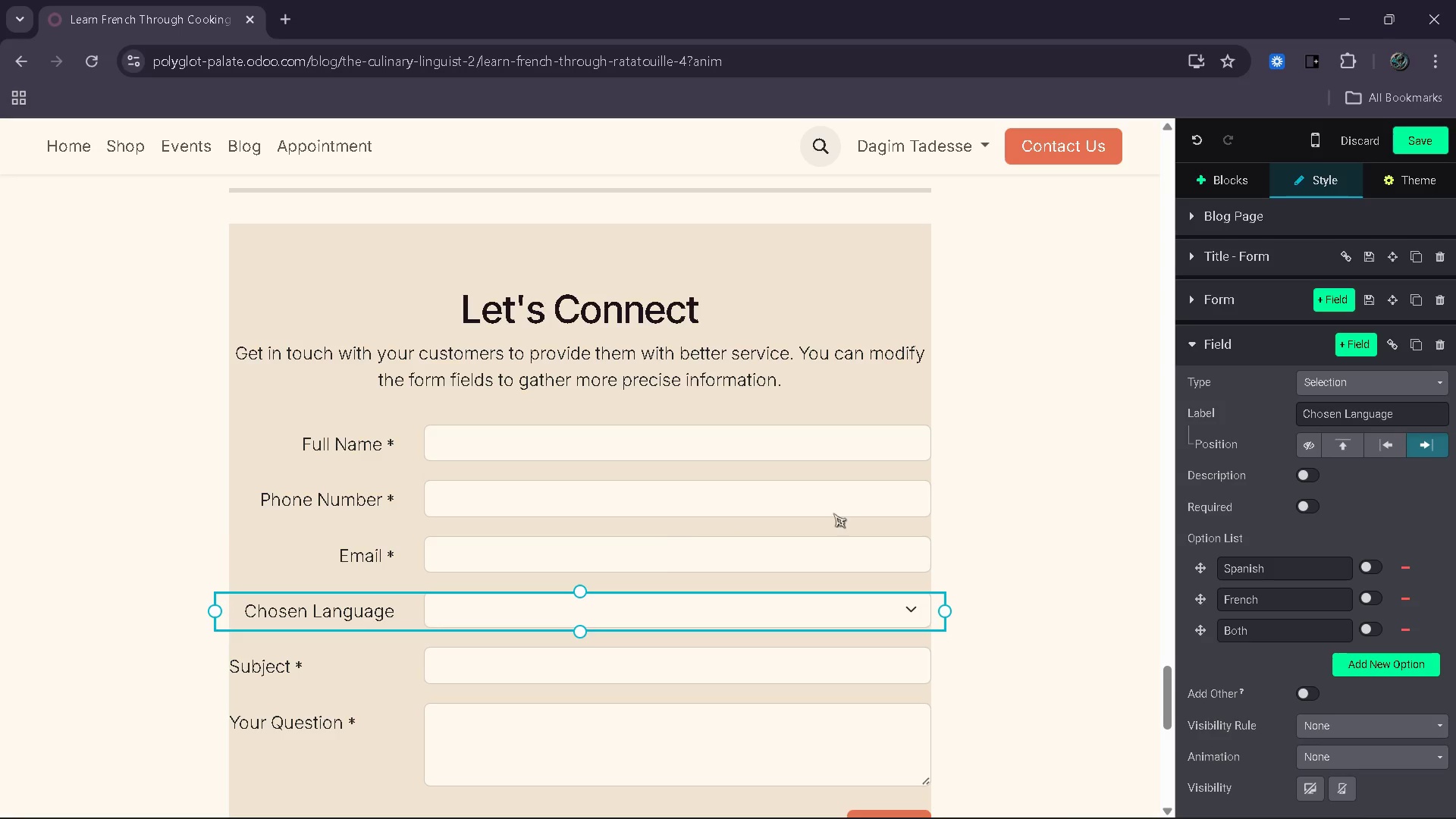 
left_click([352, 676])
 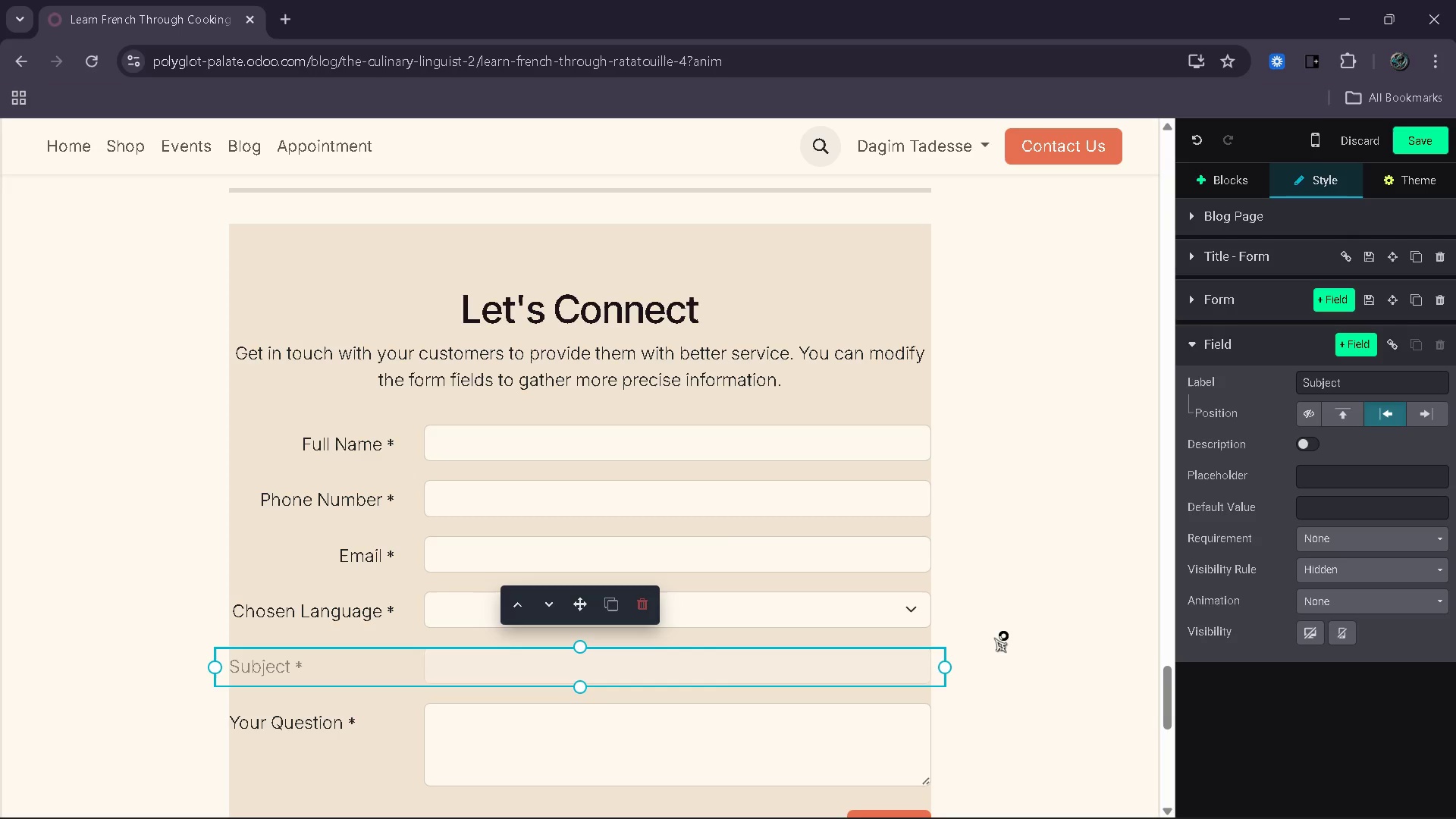 
wait(5.19)
 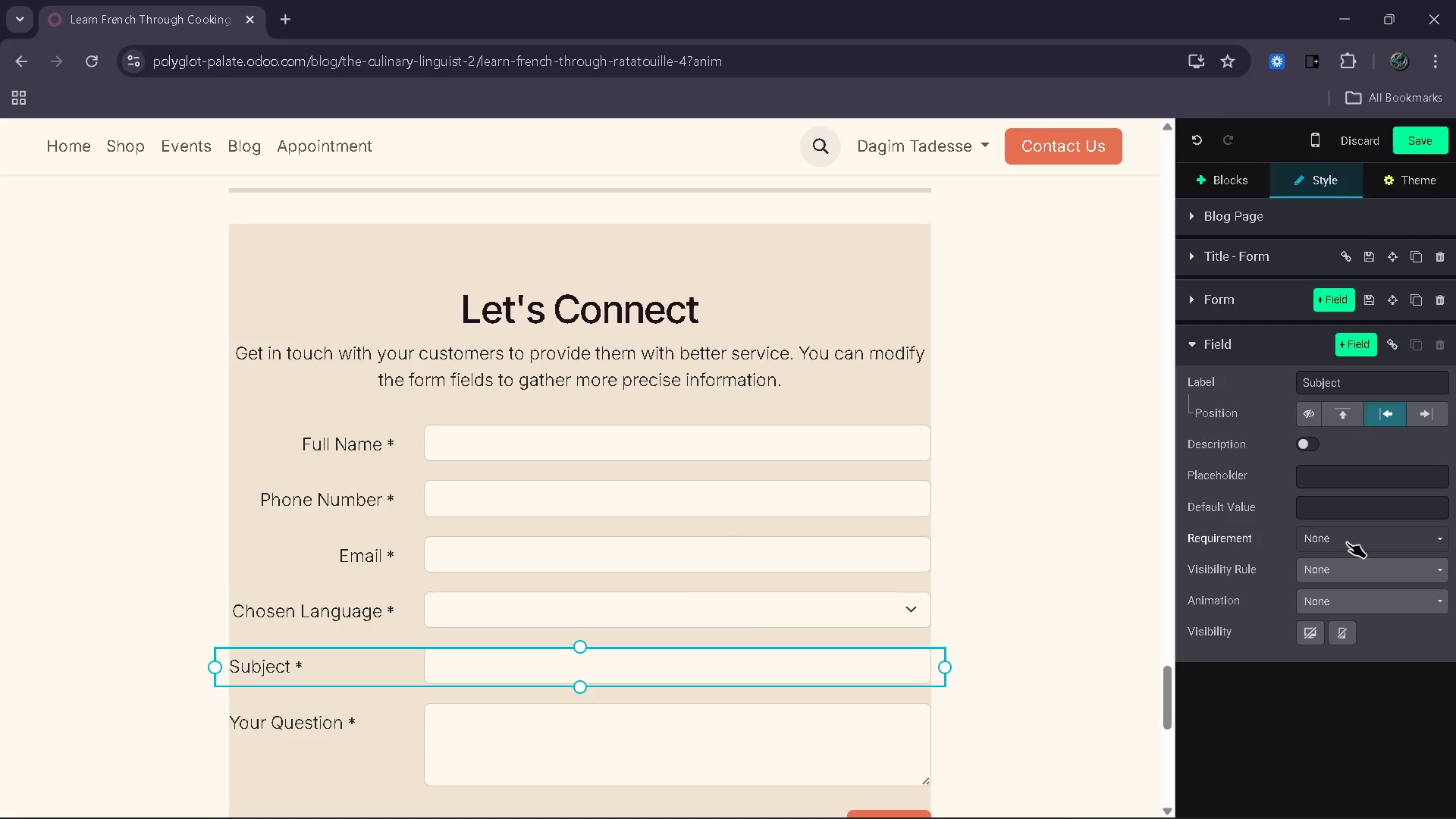 
left_click([475, 709])
 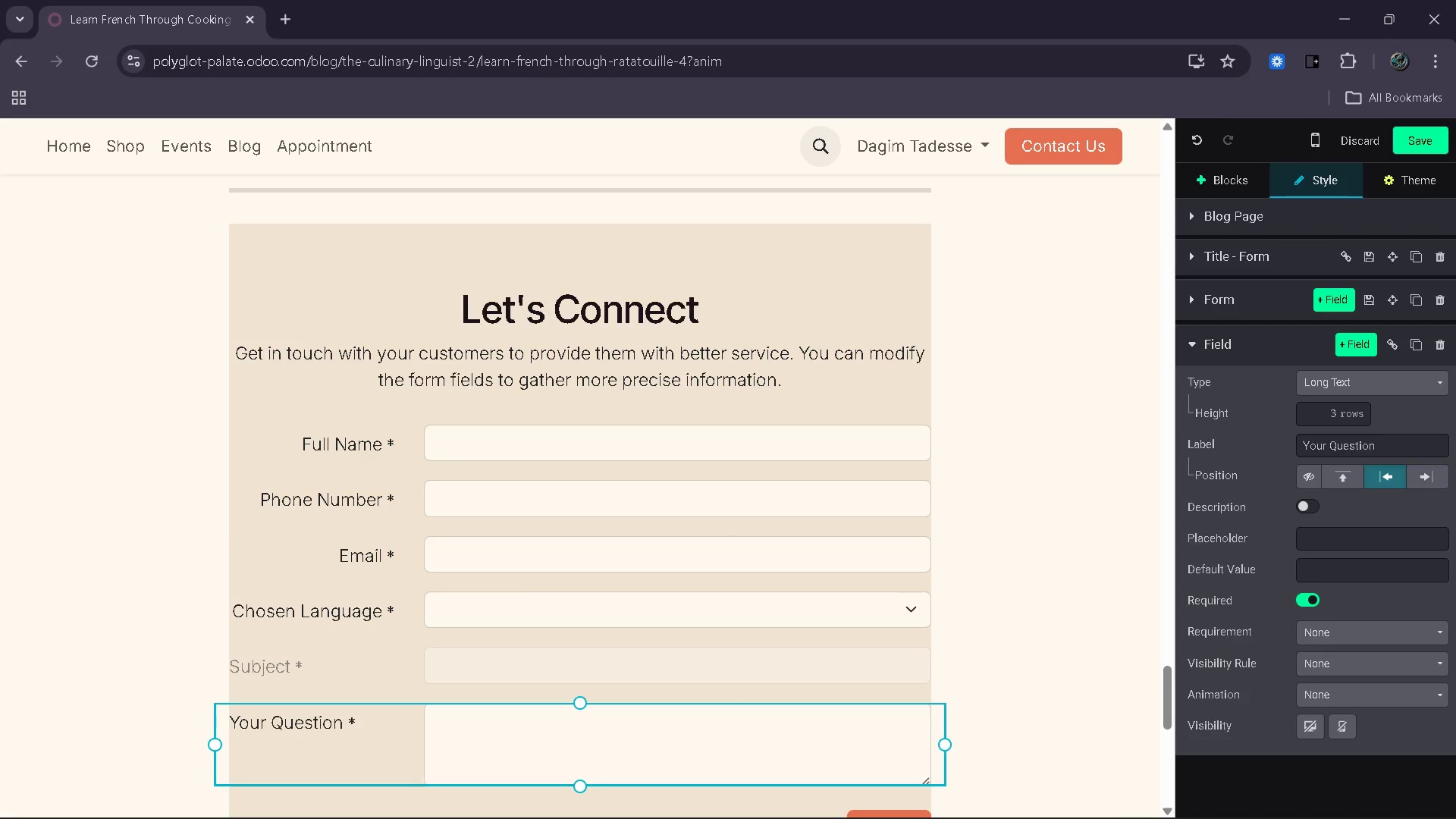 
left_click([1439, 488])
 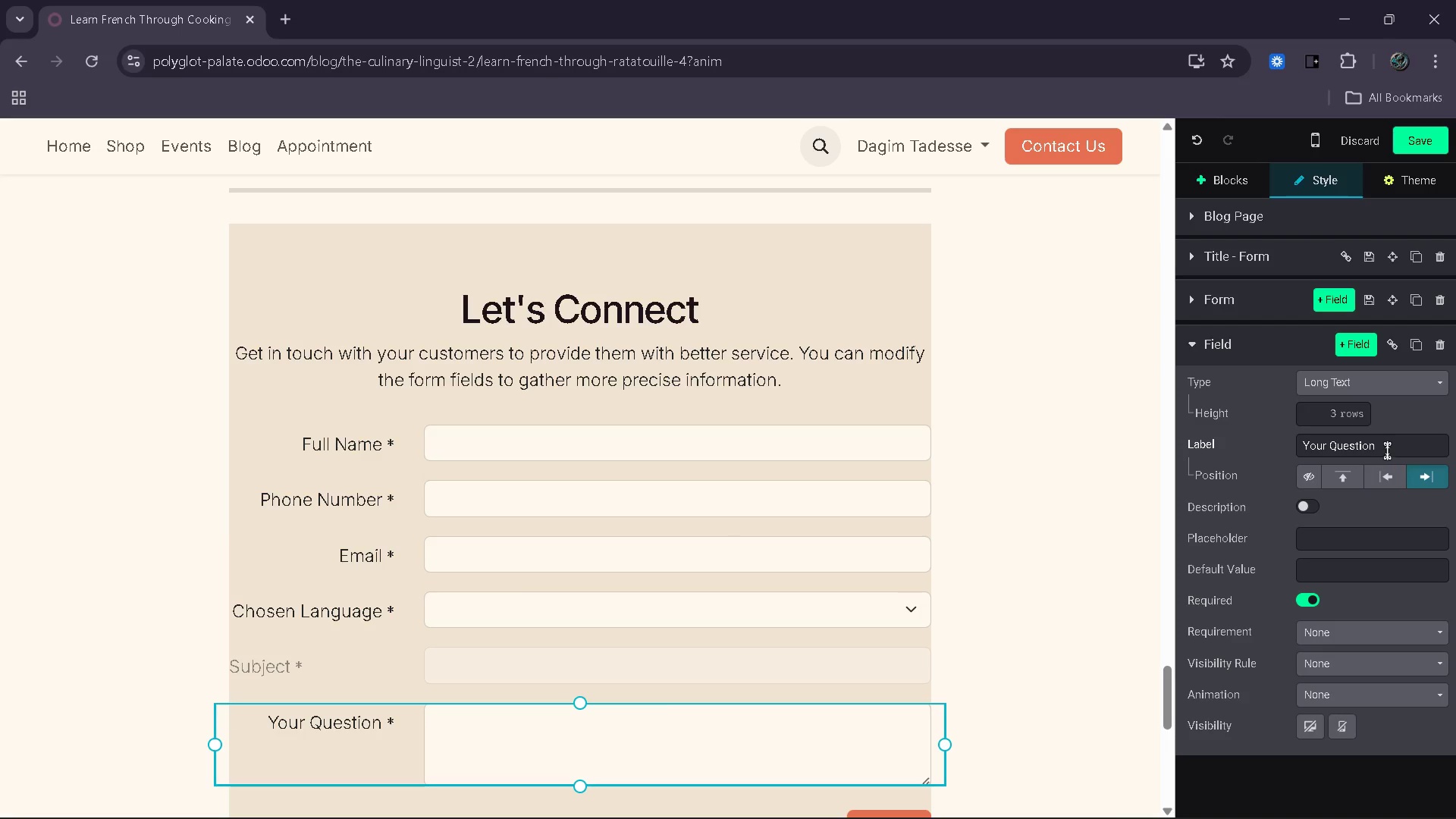 
left_click_drag(start_coordinate=[1383, 448], to_coordinate=[1246, 450])
 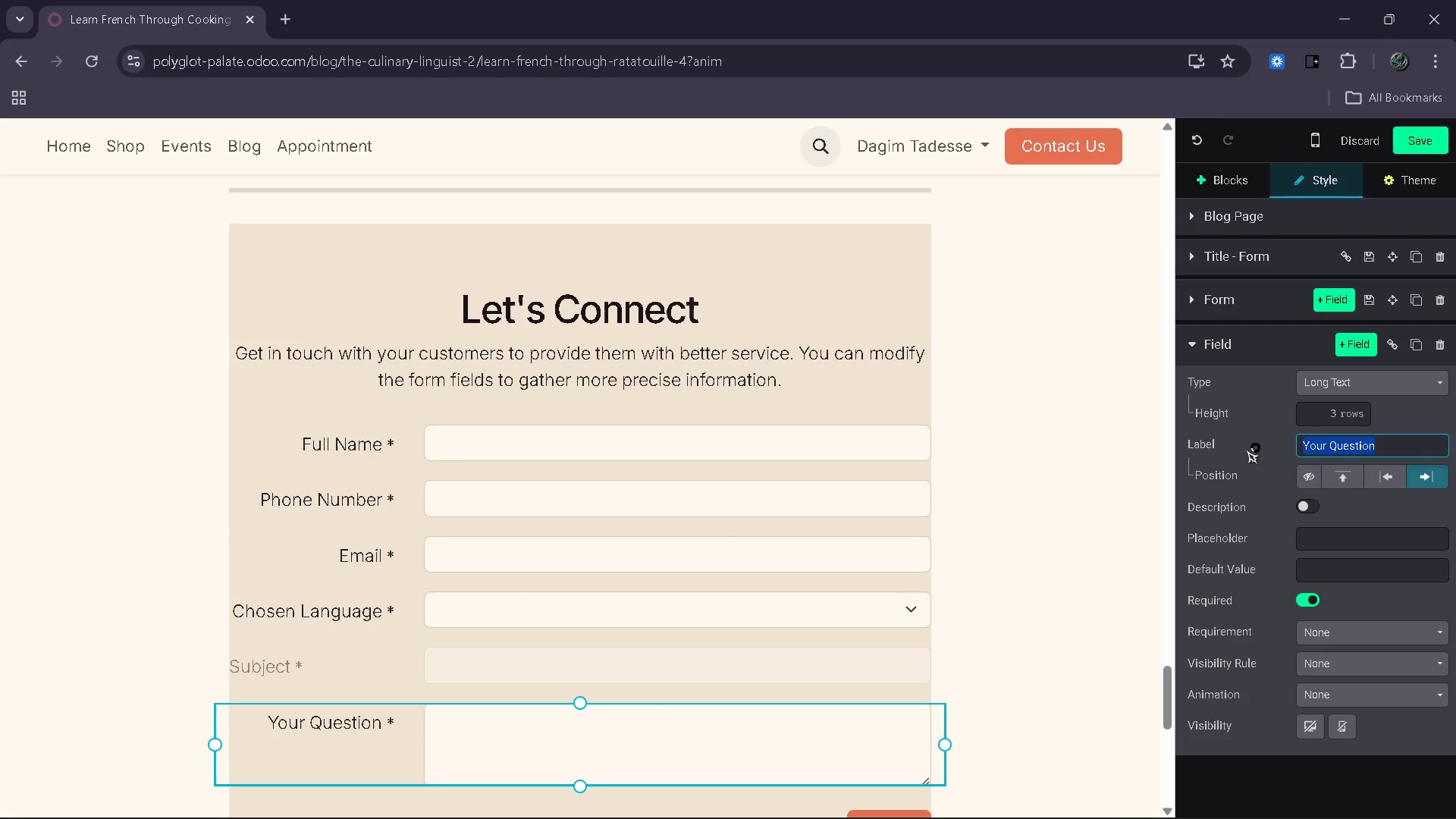 
type(Message)
 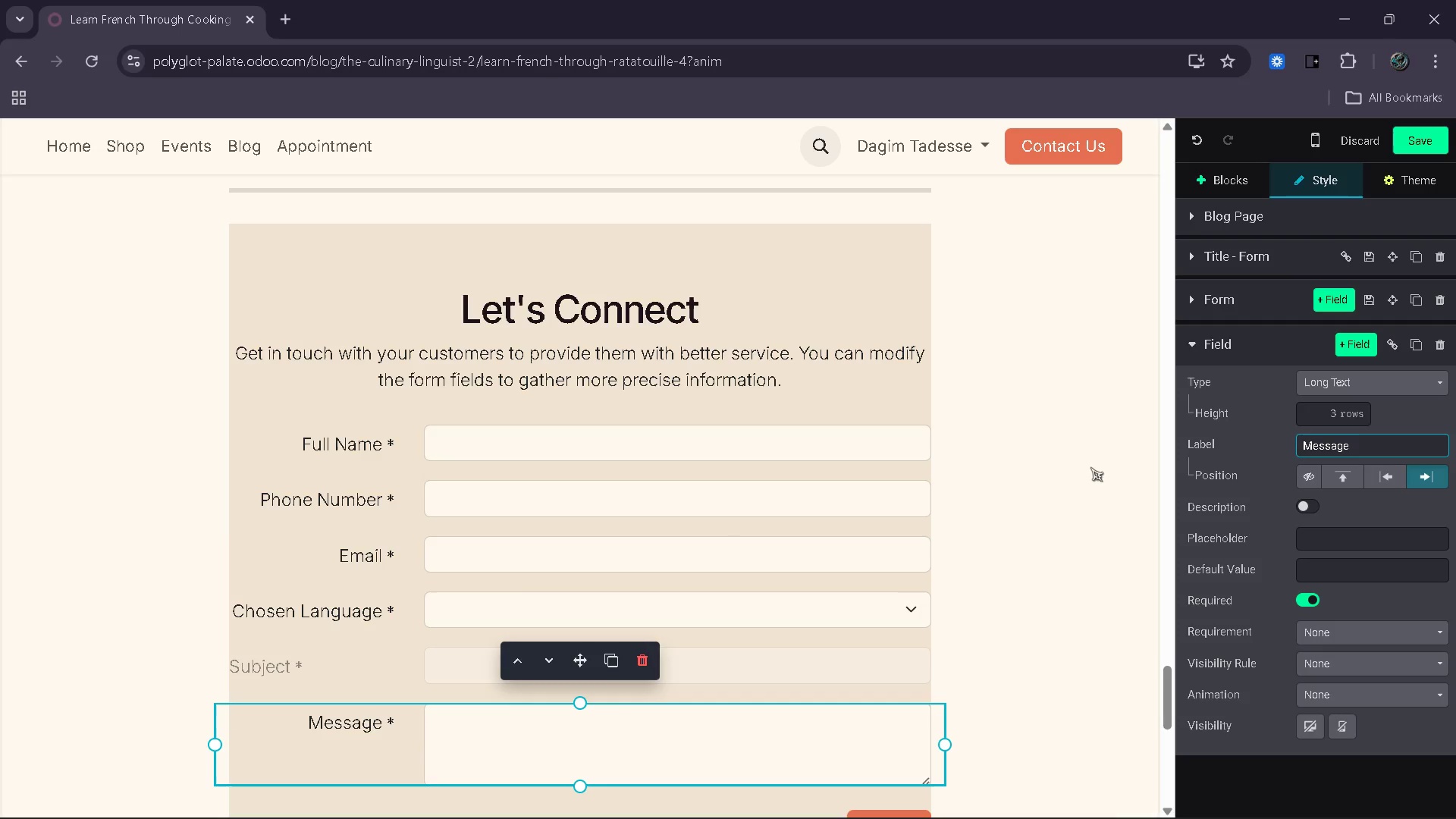 
left_click([1090, 467])
 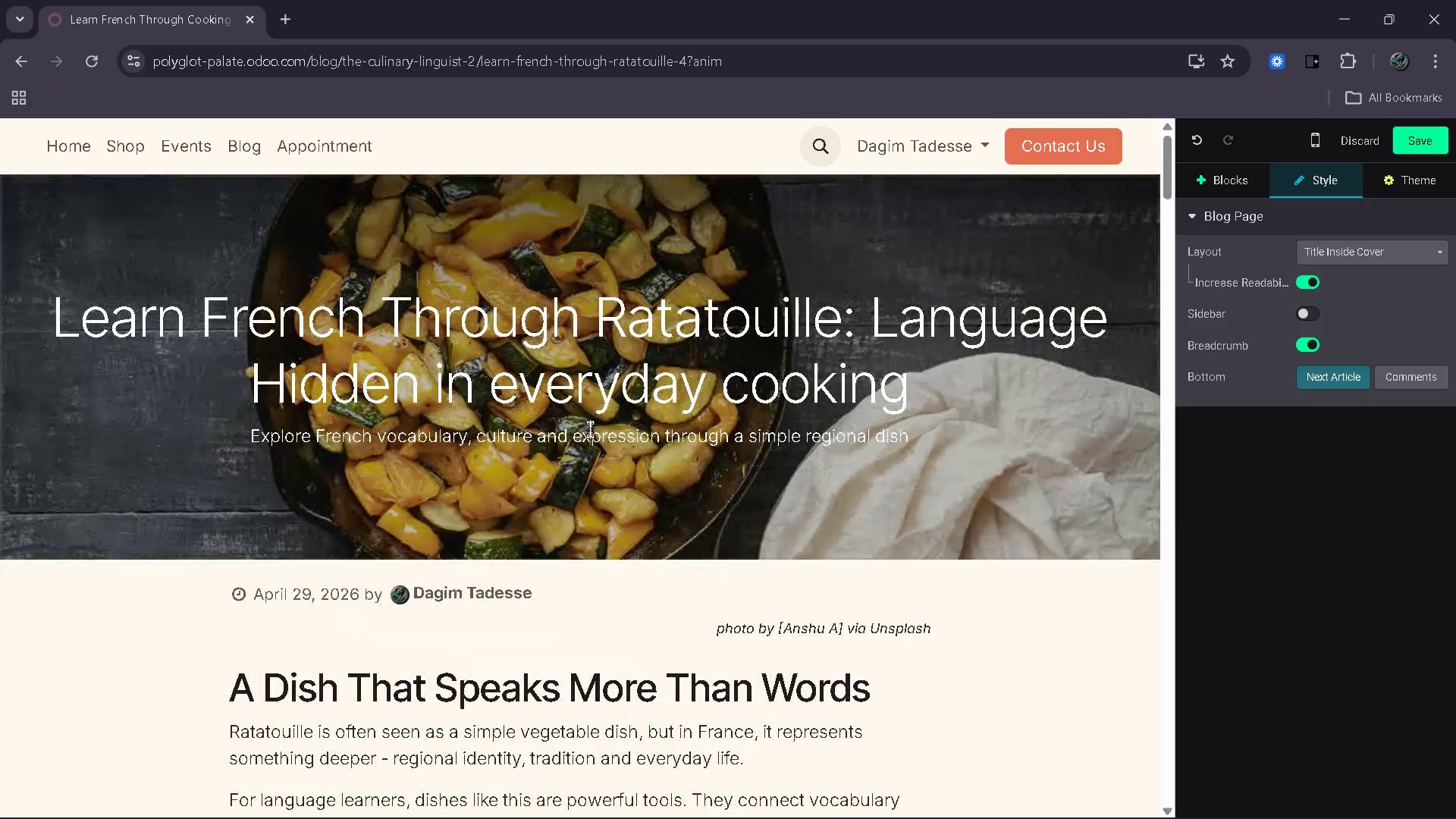 
left_click_drag(start_coordinate=[52, 318], to_coordinate=[831, 313])
 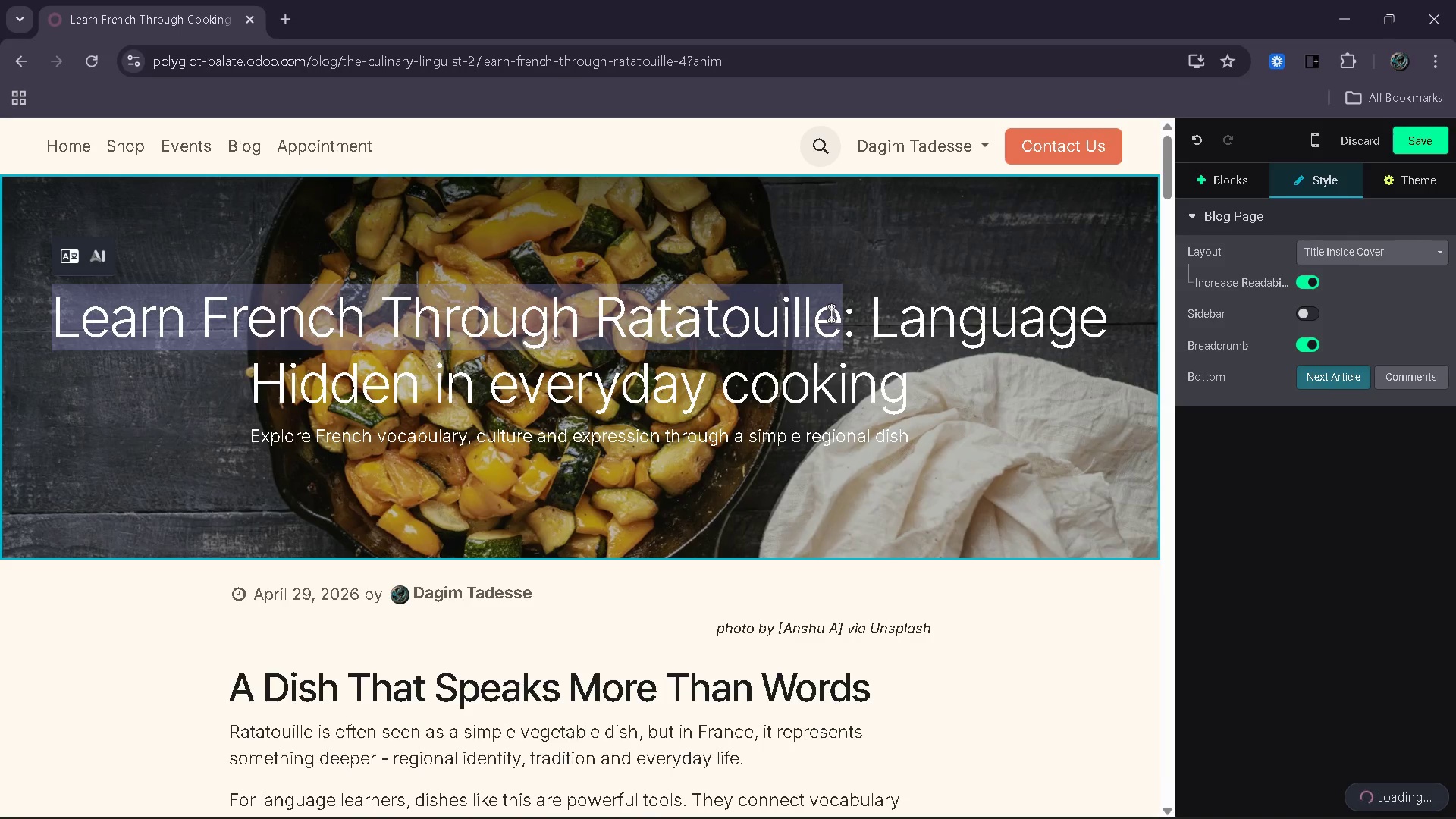 
key(Control+C)
 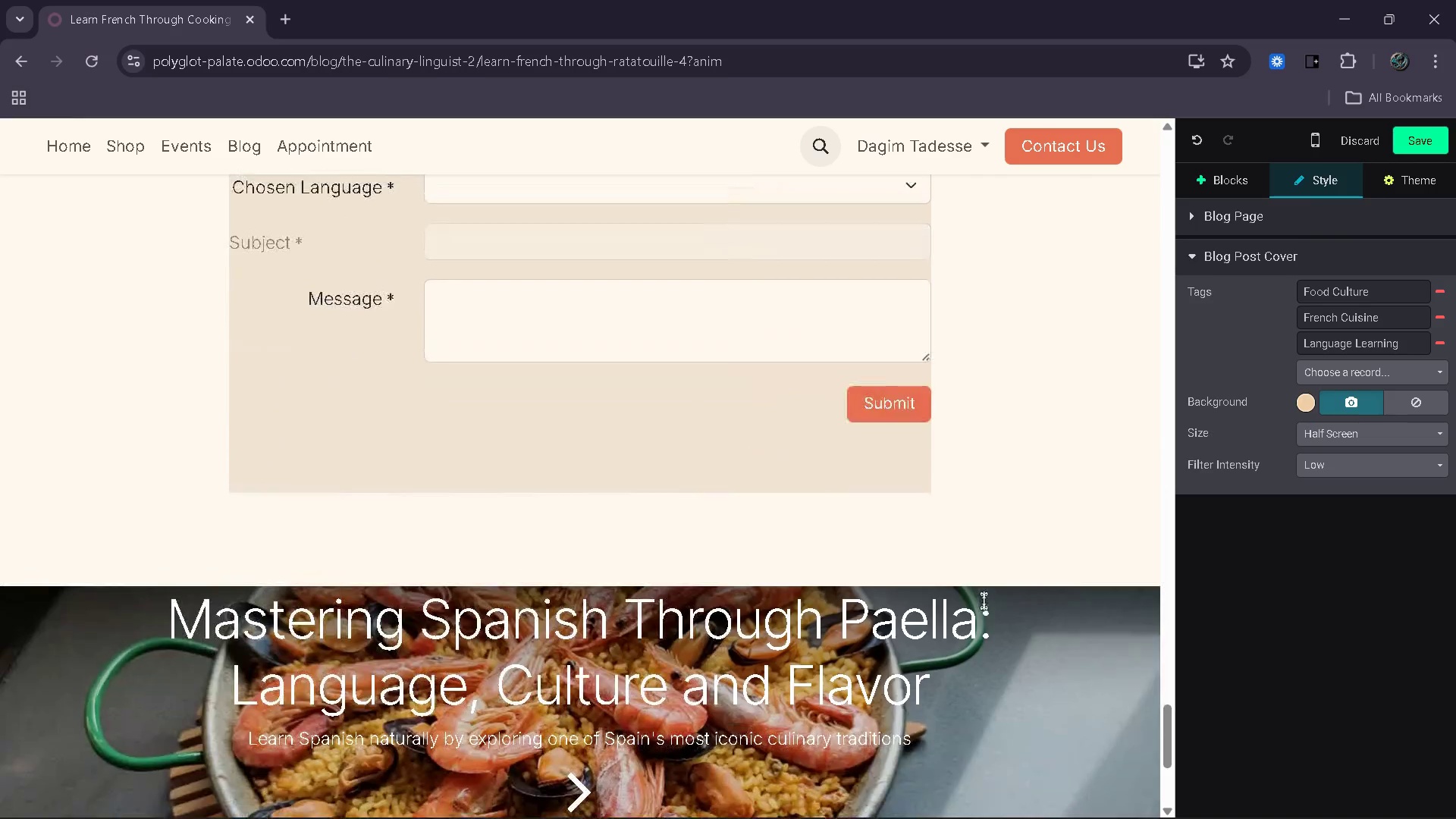 
left_click([581, 508])
 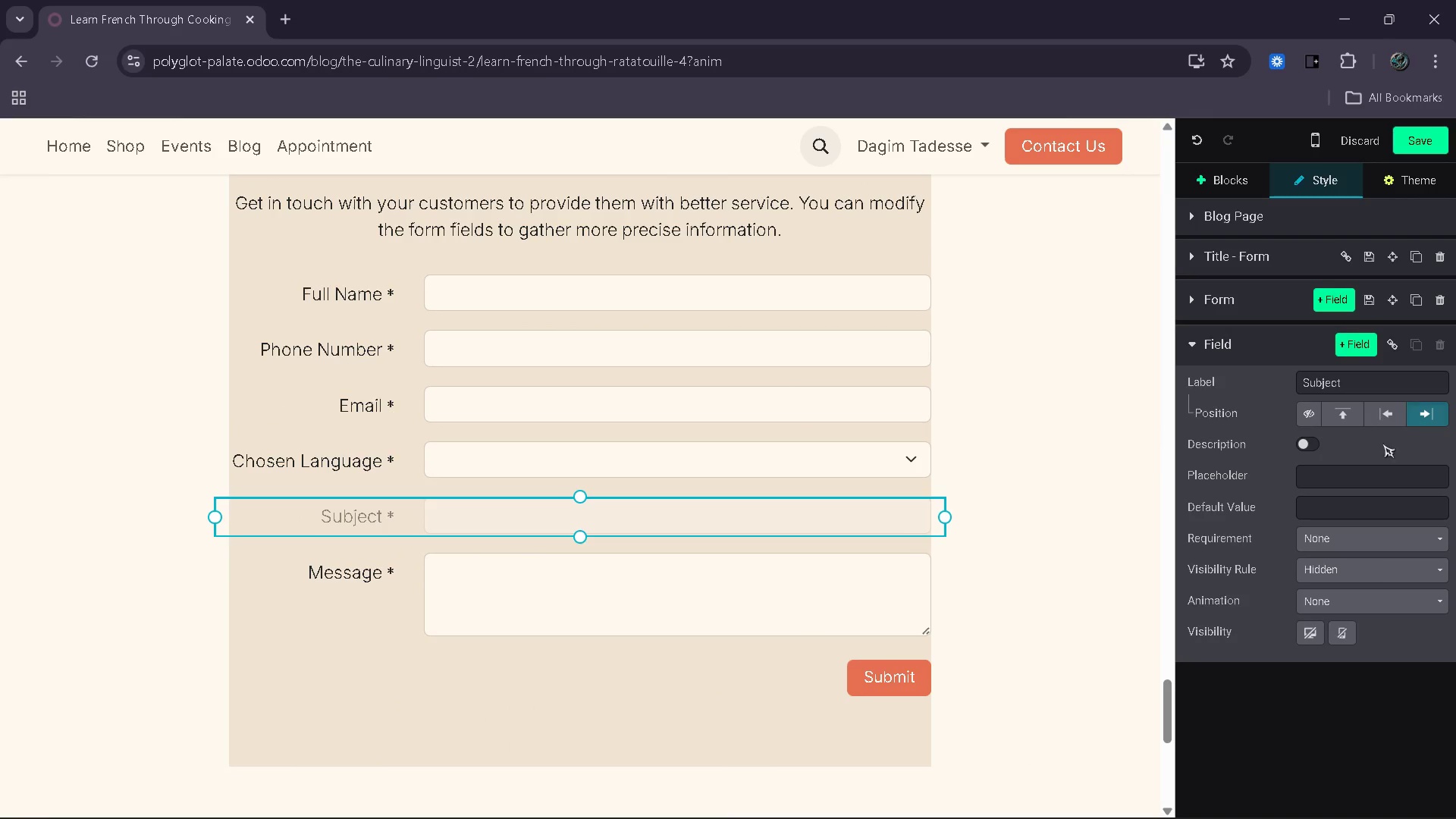 
left_click([1329, 505])
 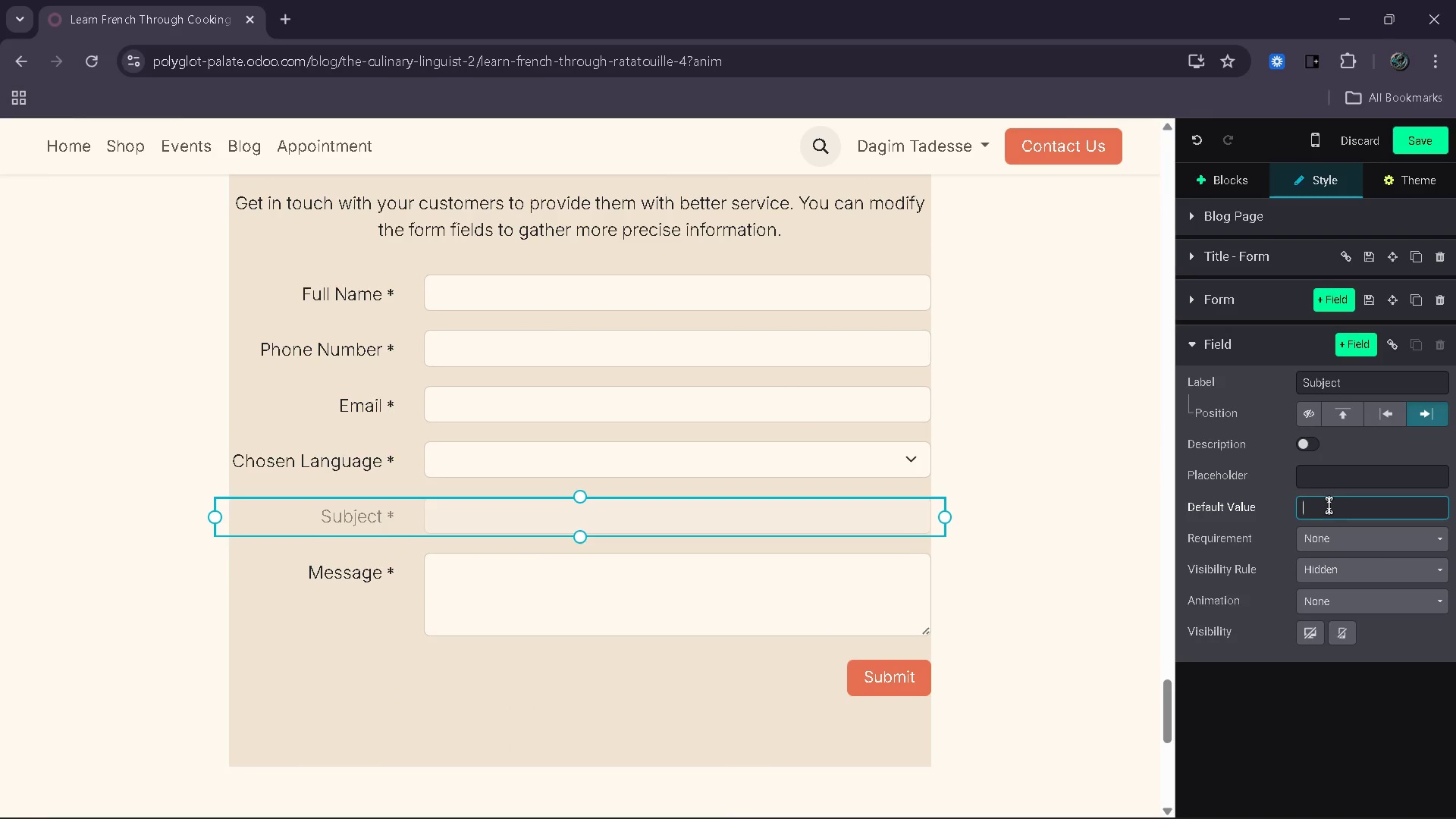 
key(Control+V)
 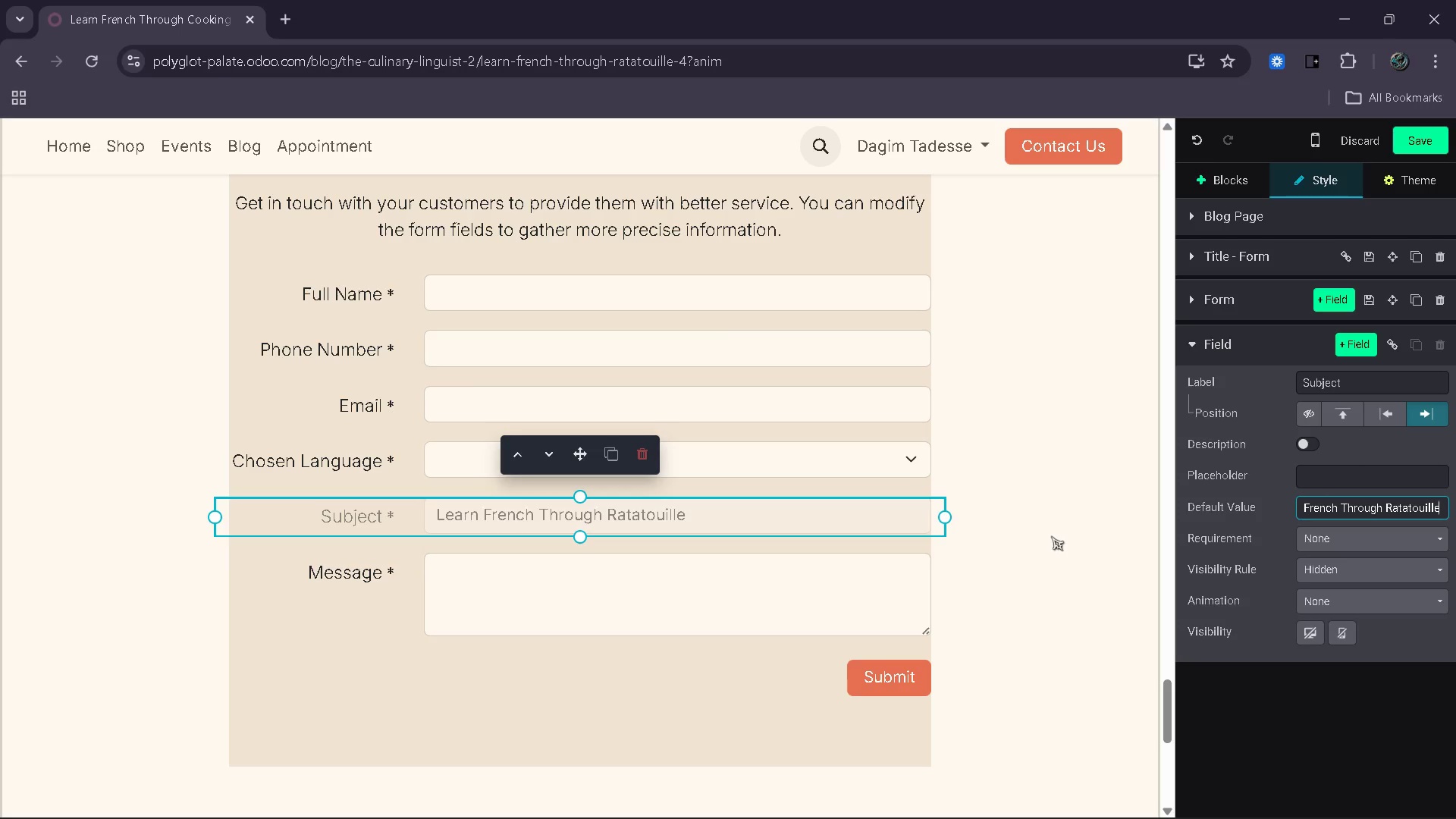 
wait(11.56)
 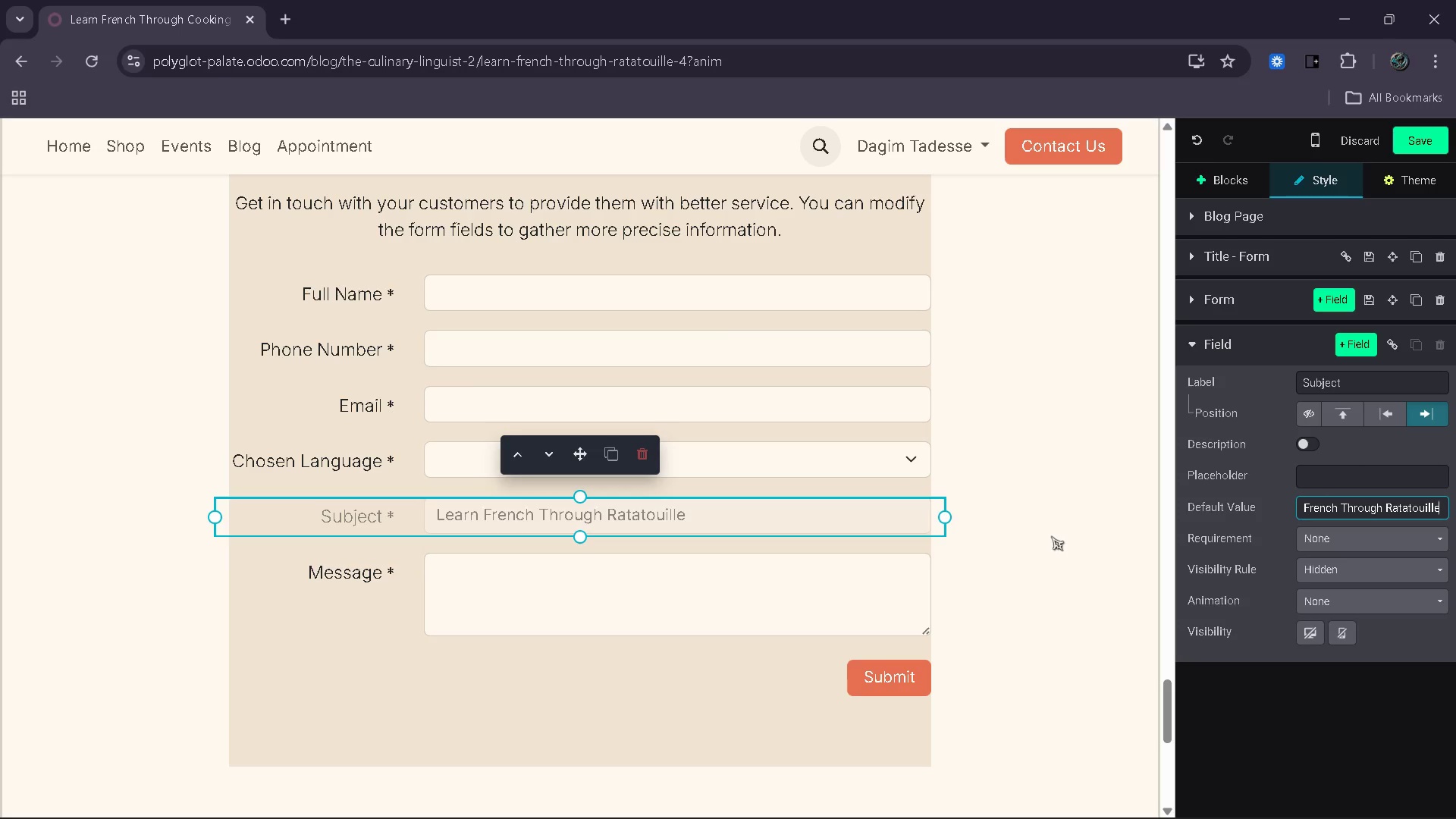 
left_click([787, 320])
 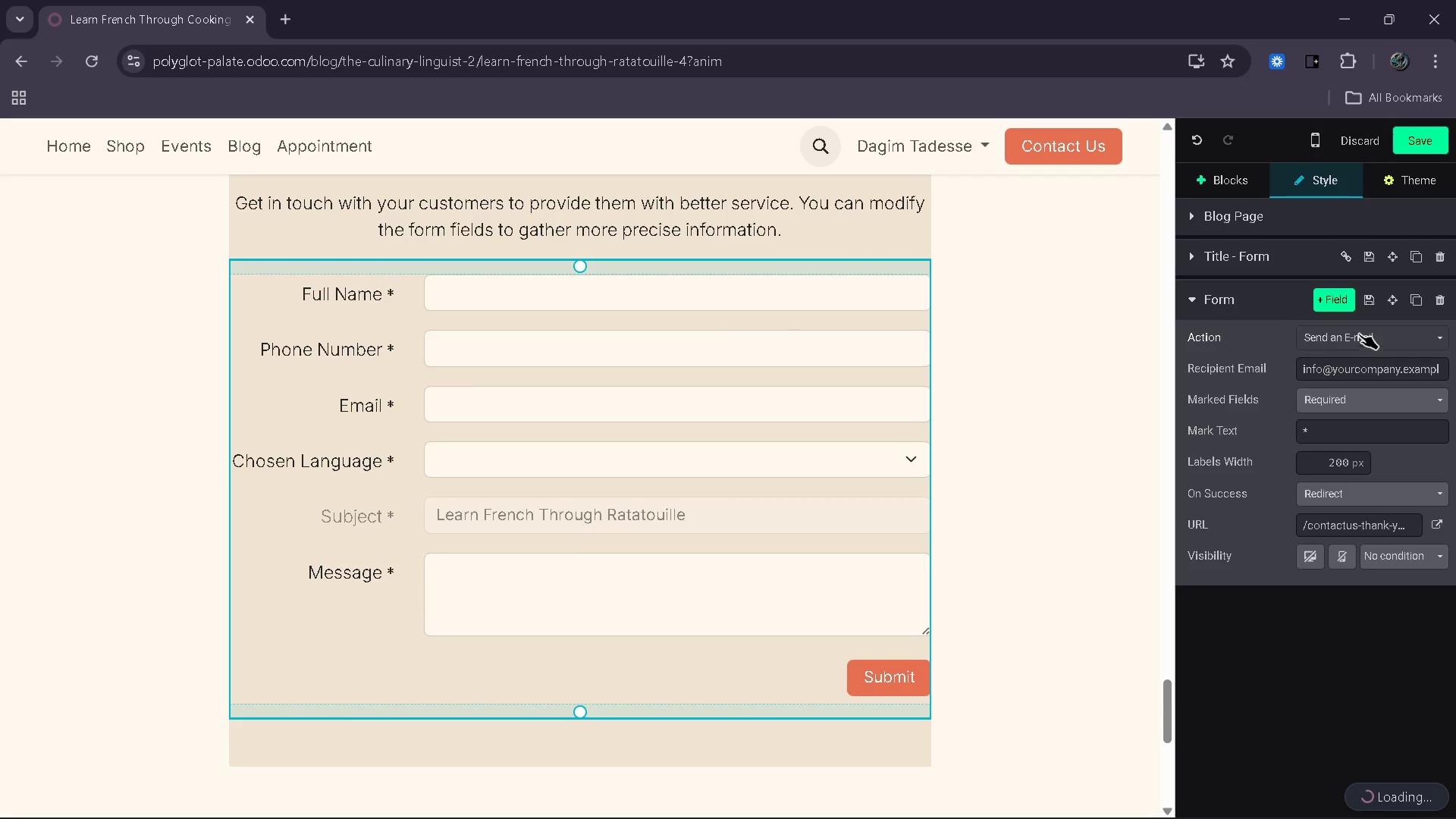 
left_click([1338, 305])
 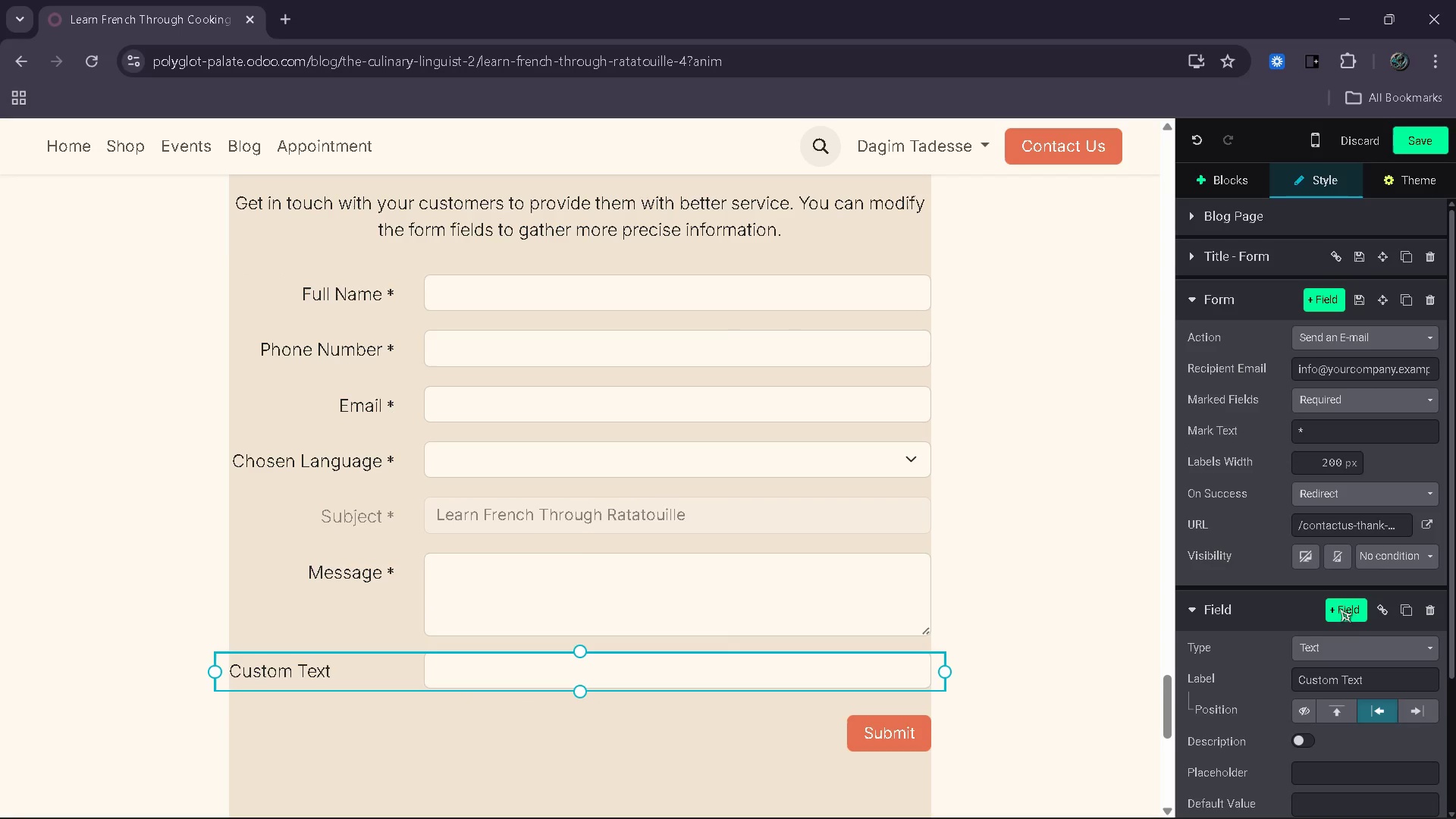 
left_click([1341, 651])
 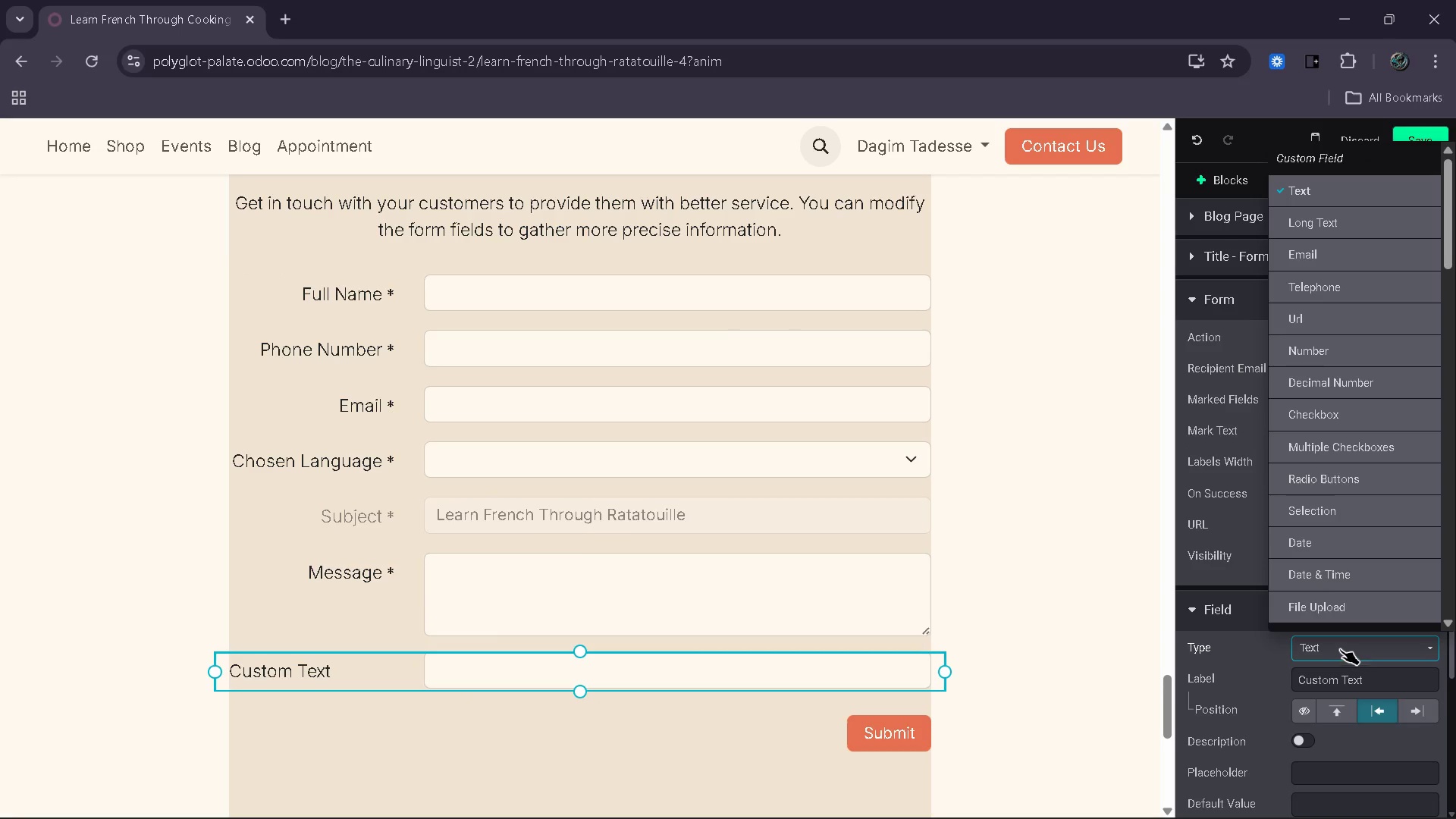 
mouse_move([1319, 548])
 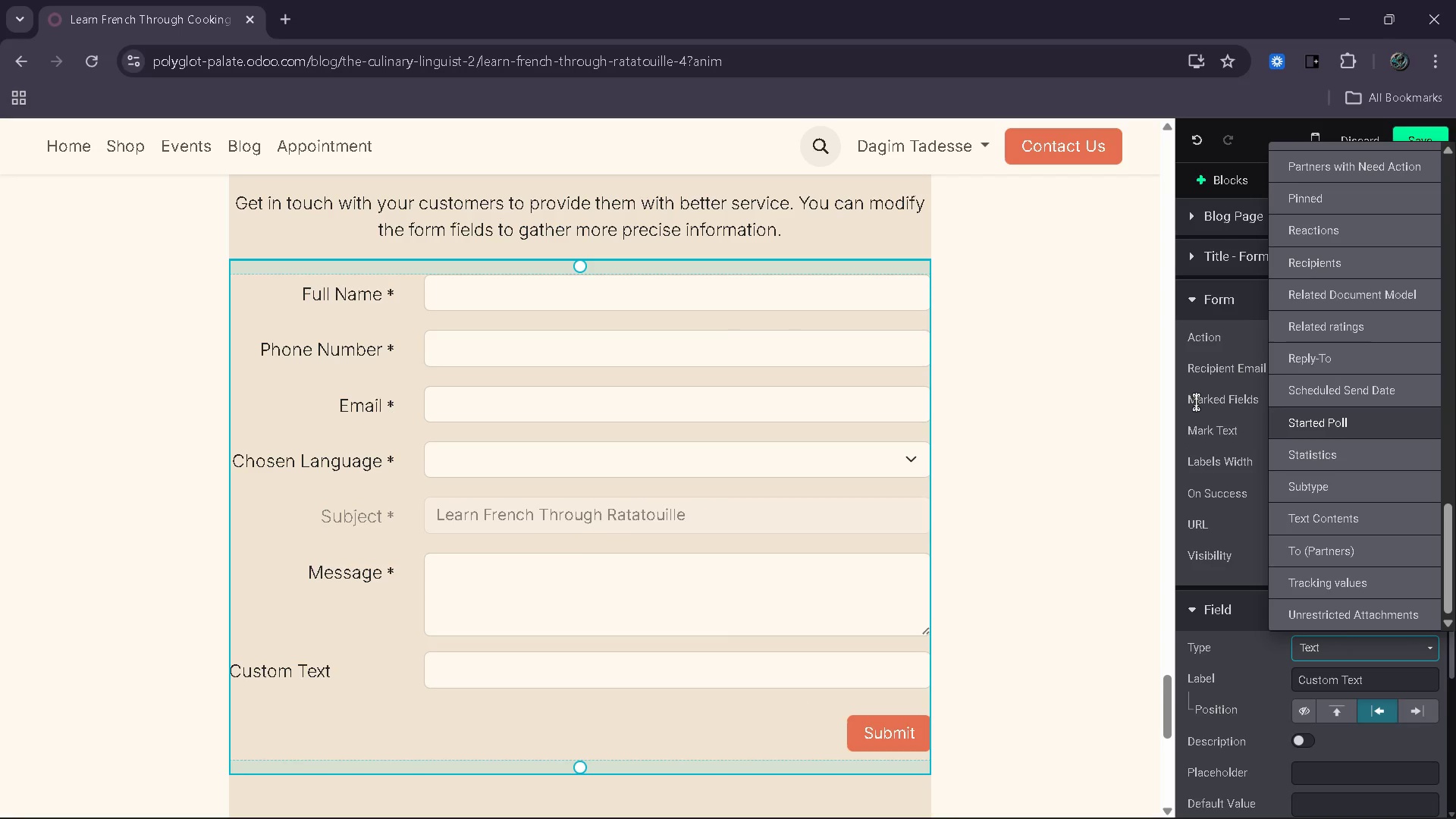 
left_click([1238, 306])
 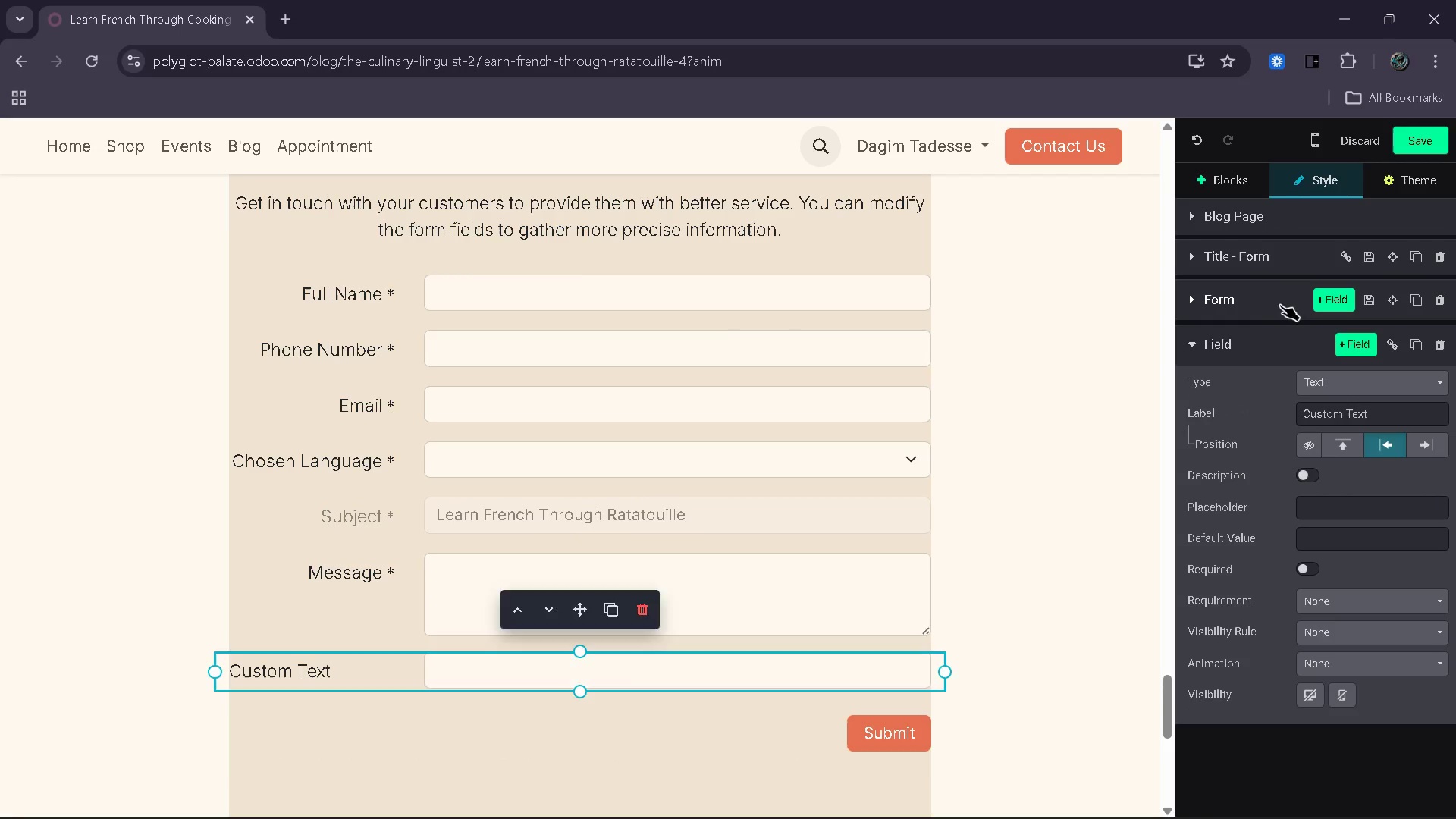 
left_click([1287, 300])
 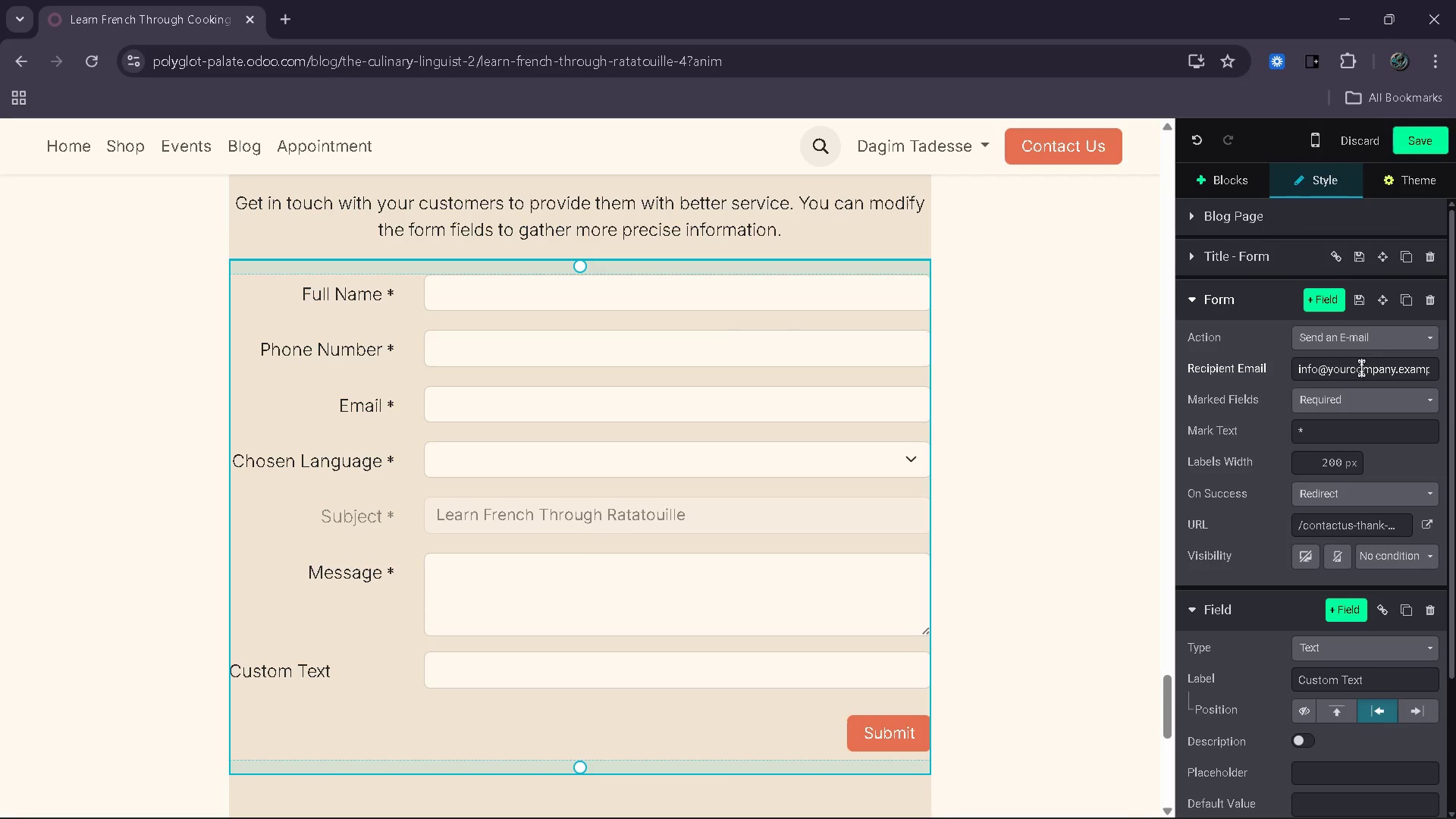 
left_click([1394, 342])
 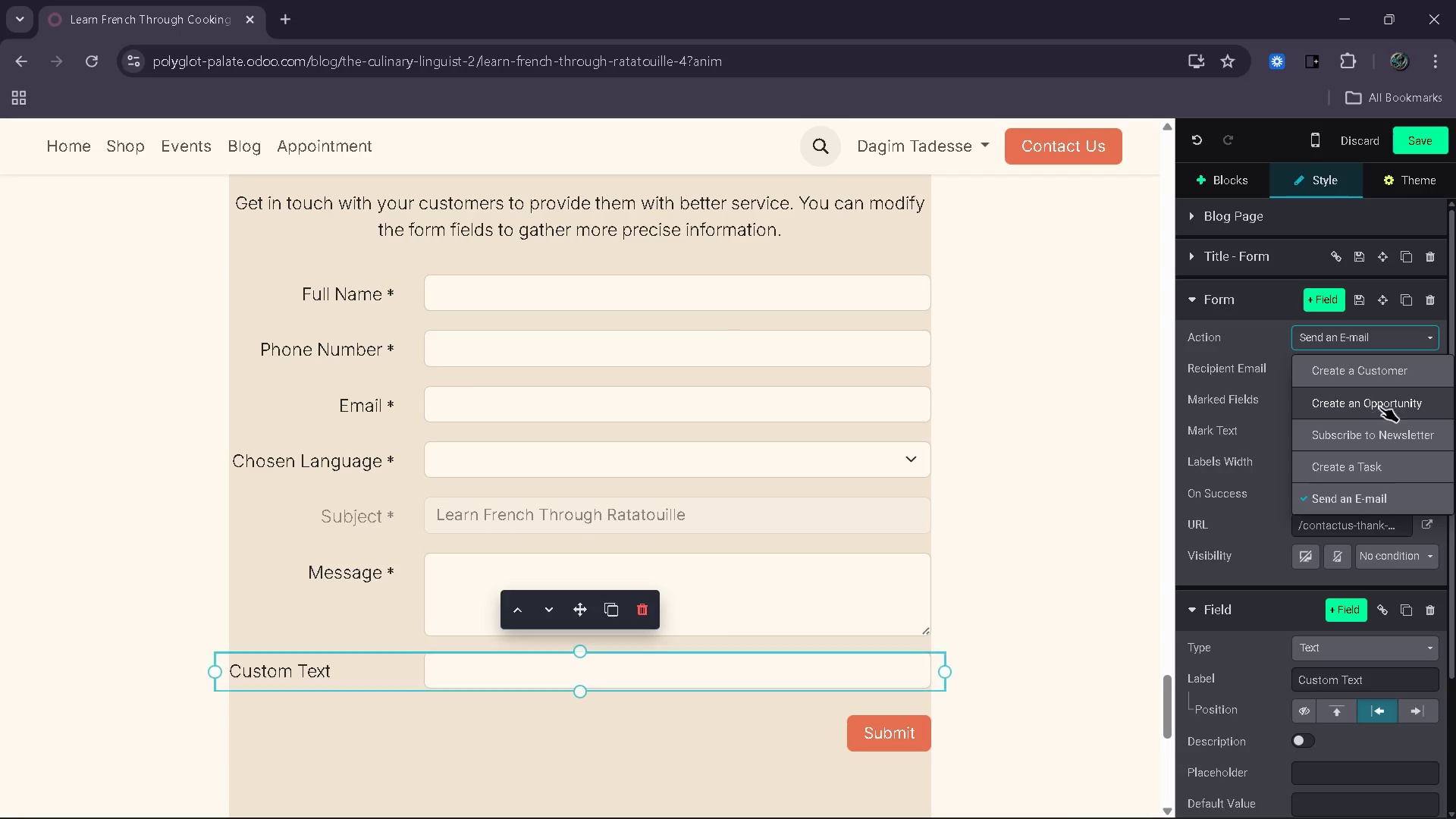 
left_click([1386, 402])
 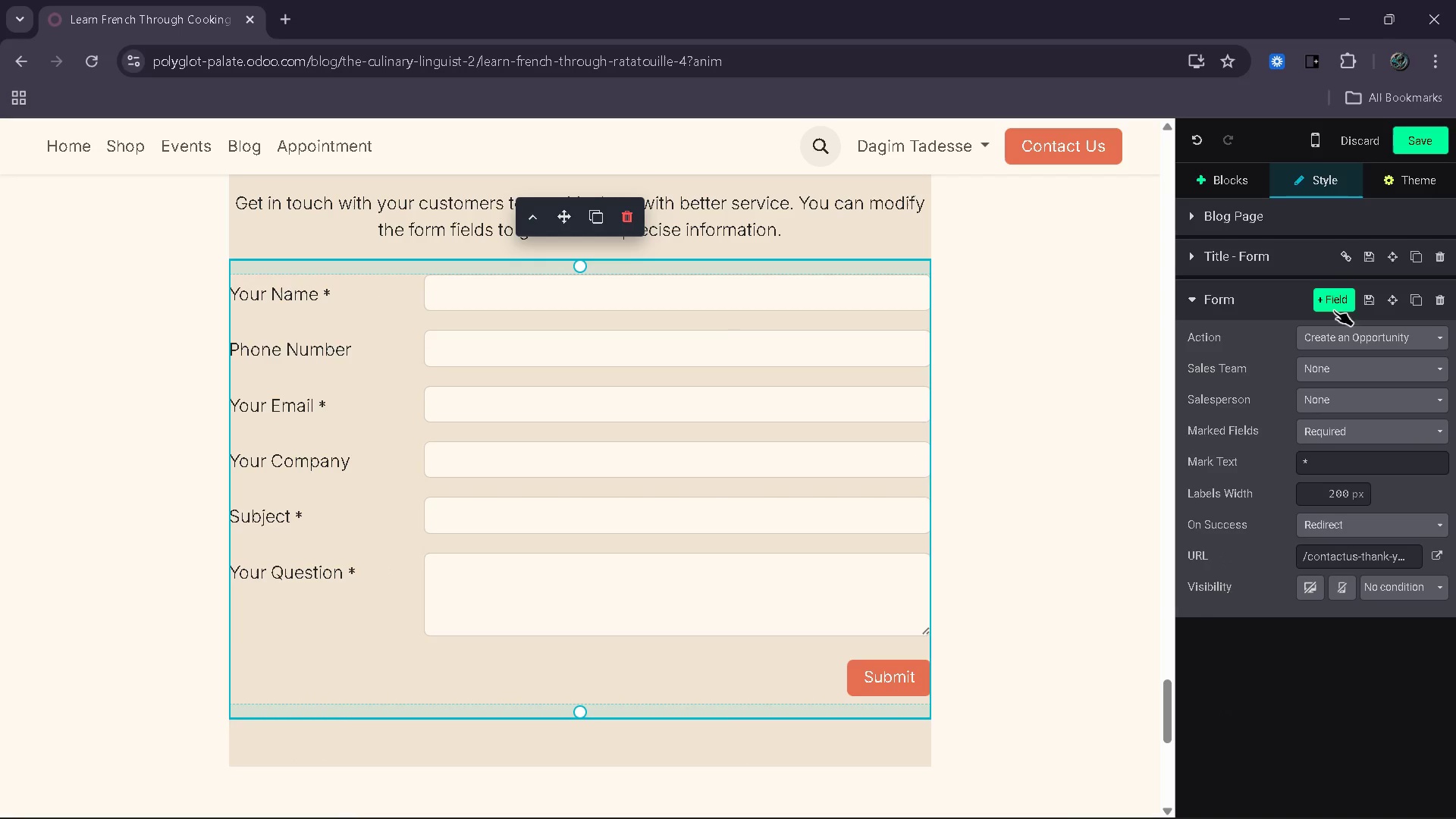 
left_click([1333, 301])
 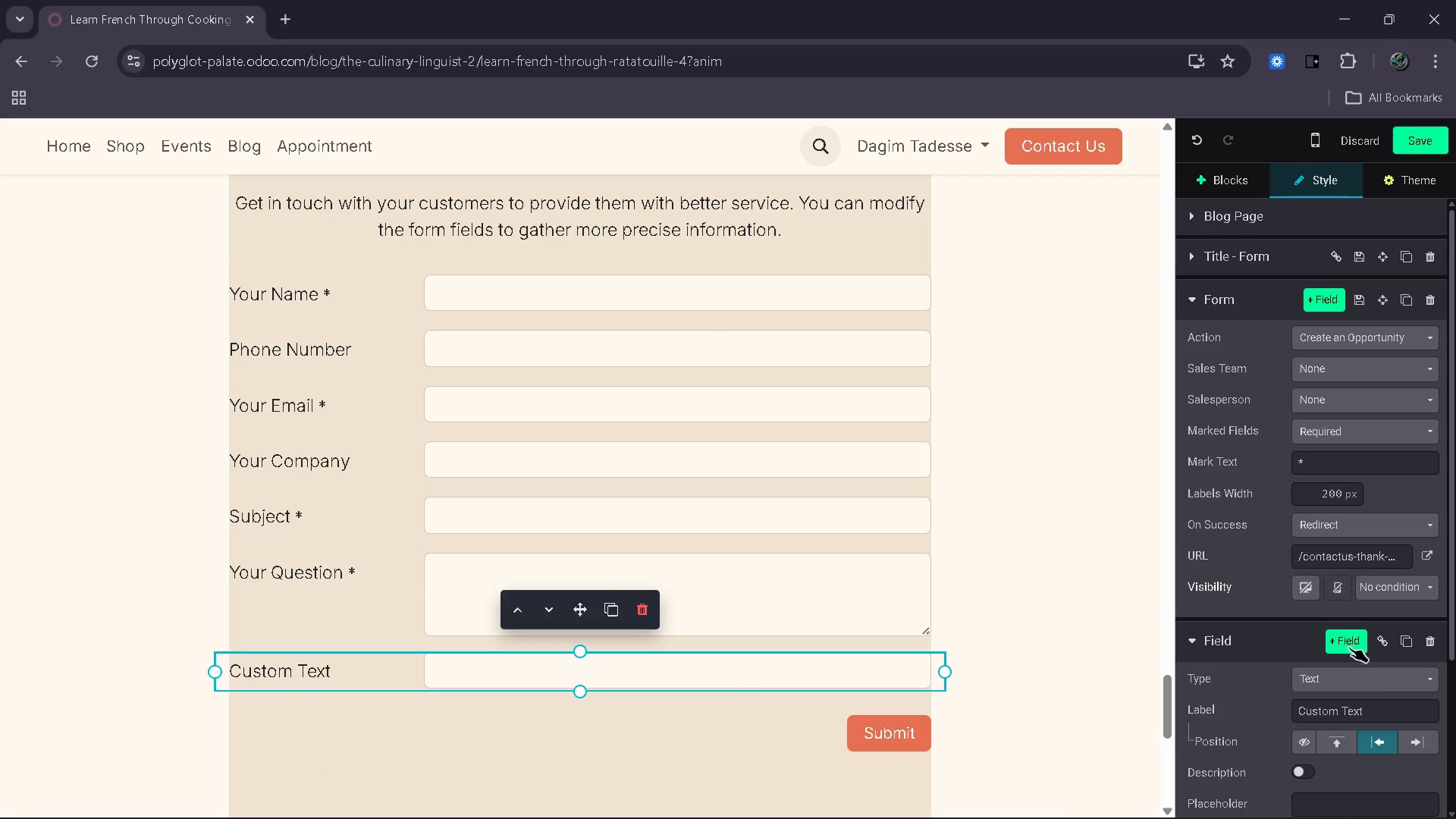 
left_click([1354, 695])
 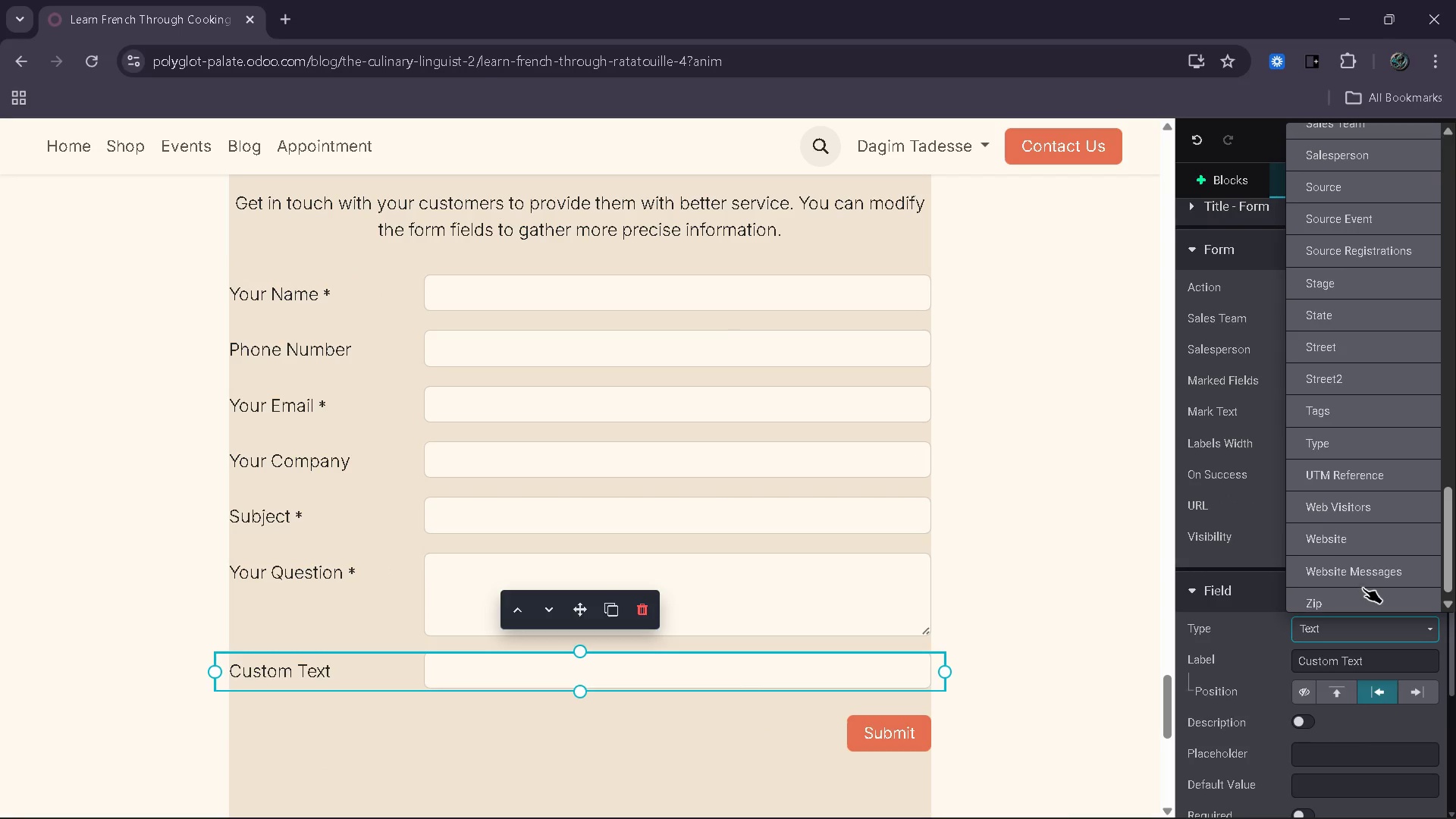 
left_click([1363, 416])
 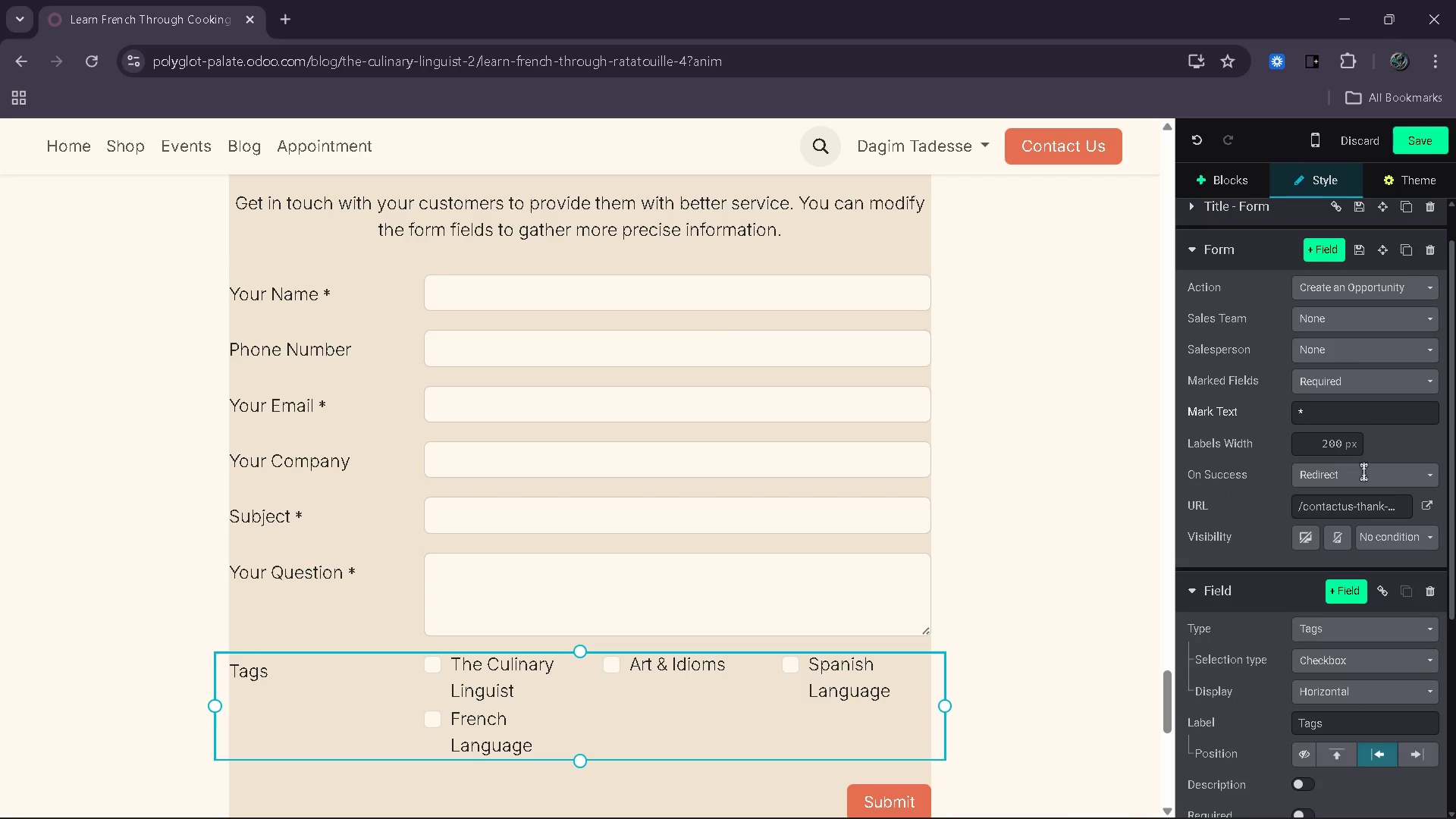 
mouse_move([1357, 610])
 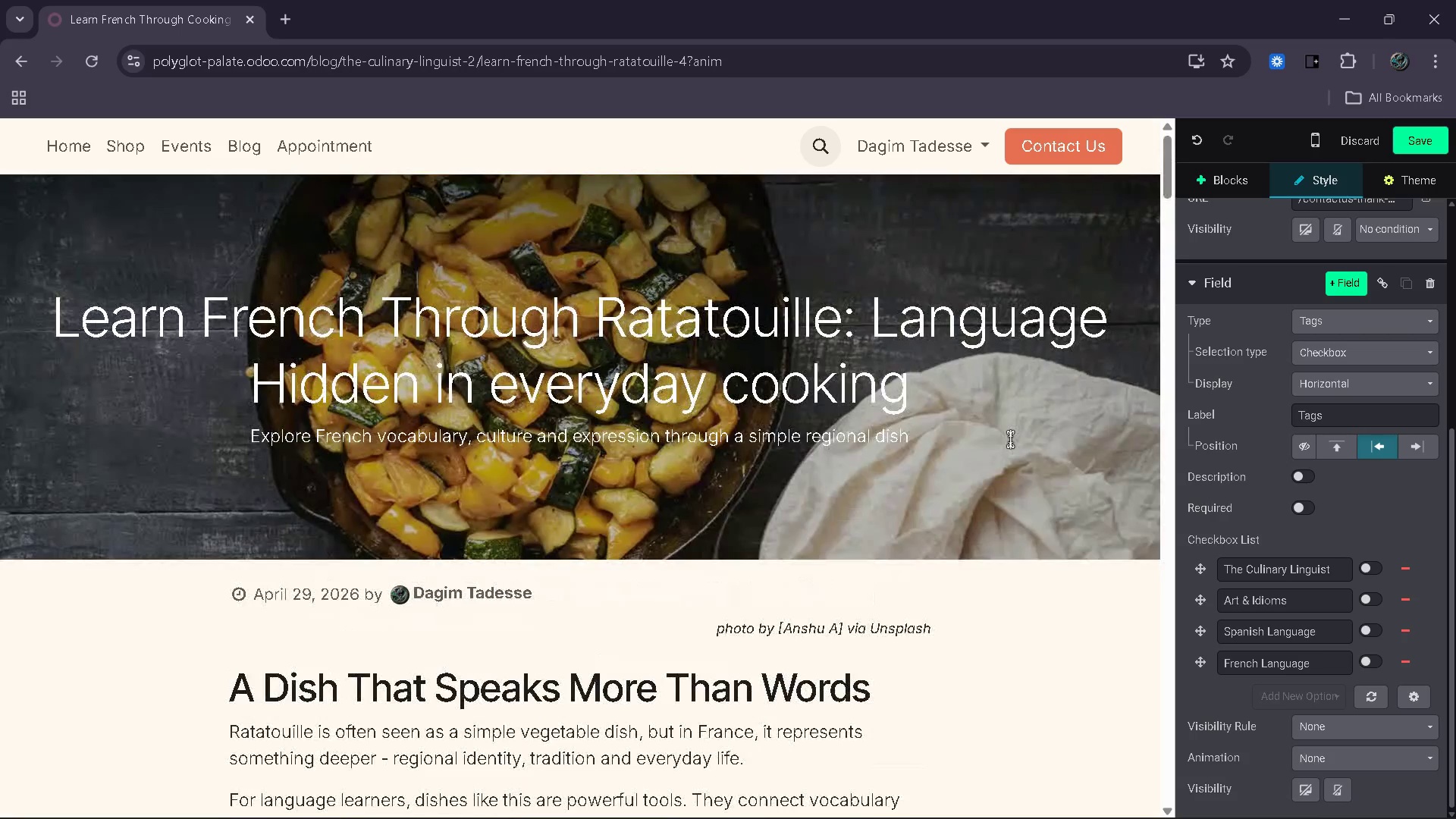 
wait(6.94)
 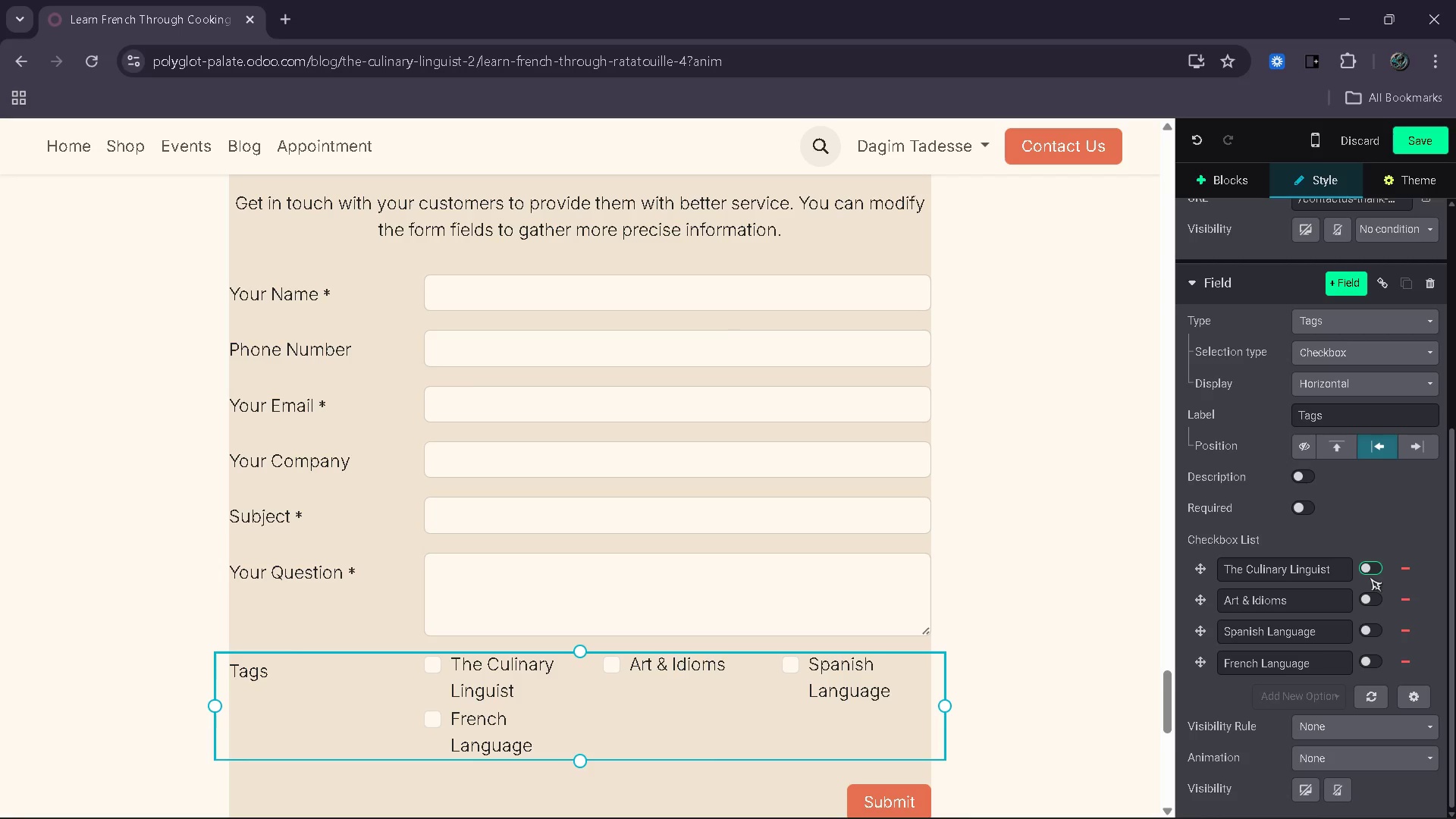 
left_click([1371, 571])
 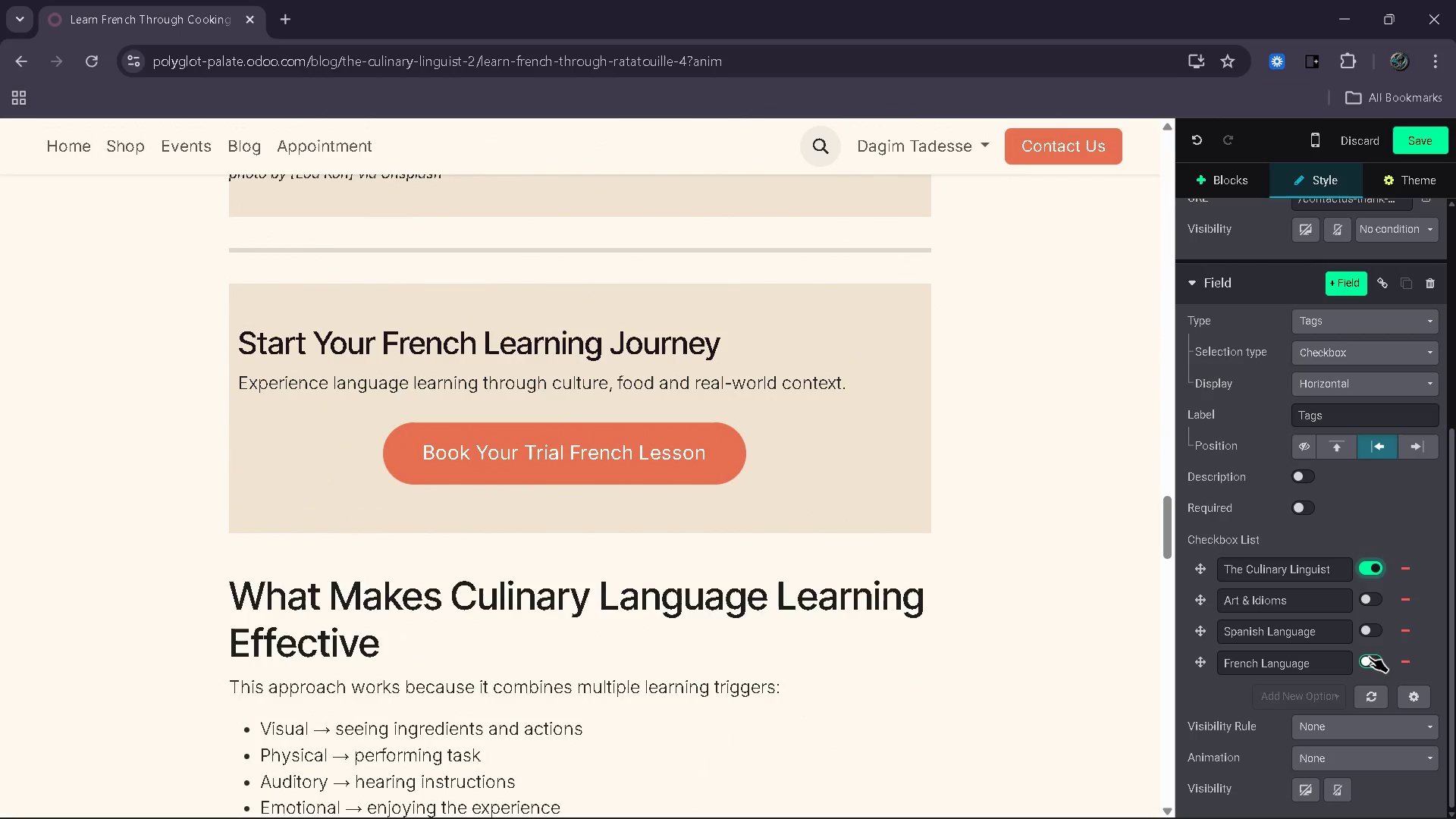 
left_click([1369, 663])
 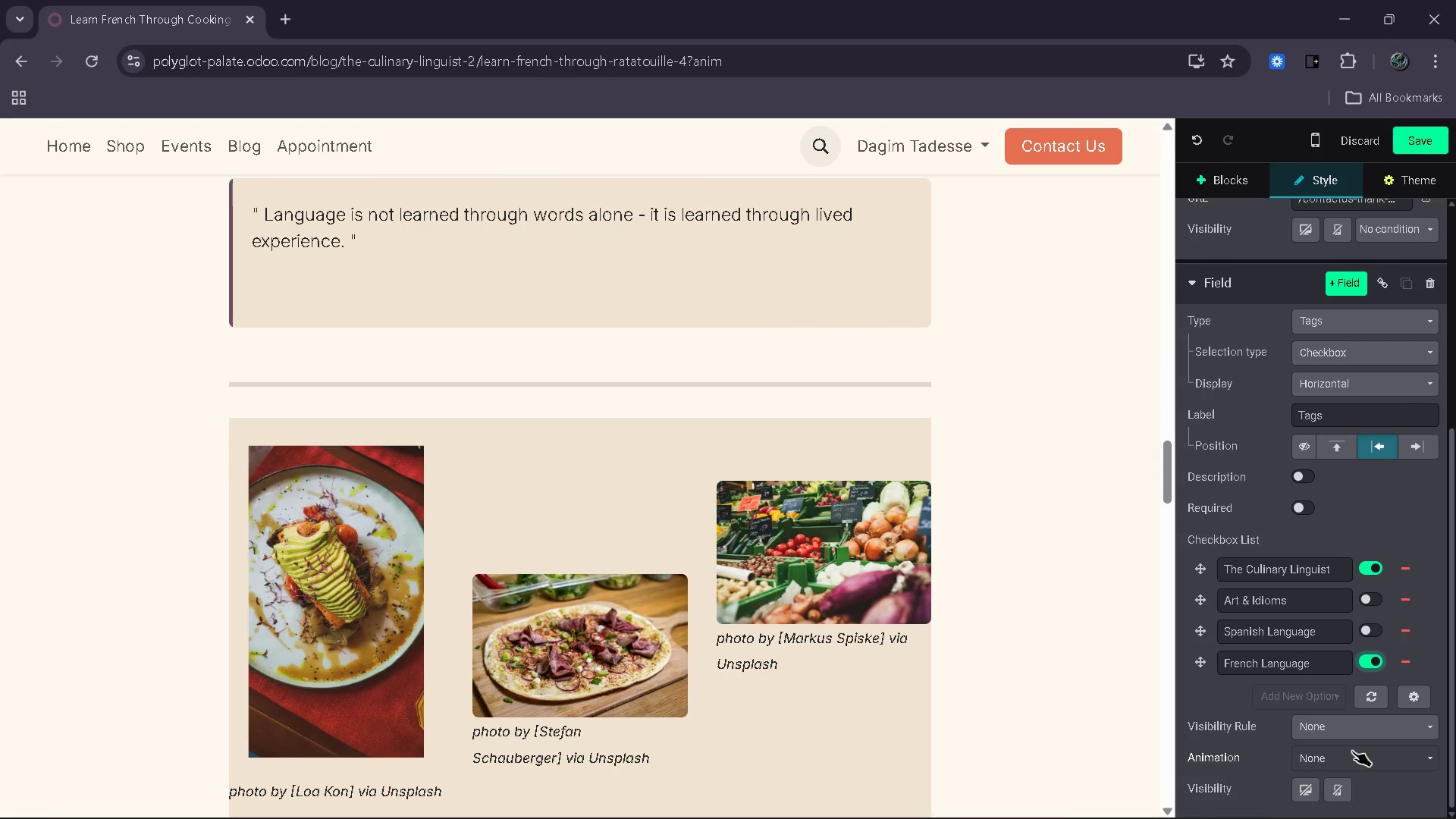 
left_click([1369, 731])
 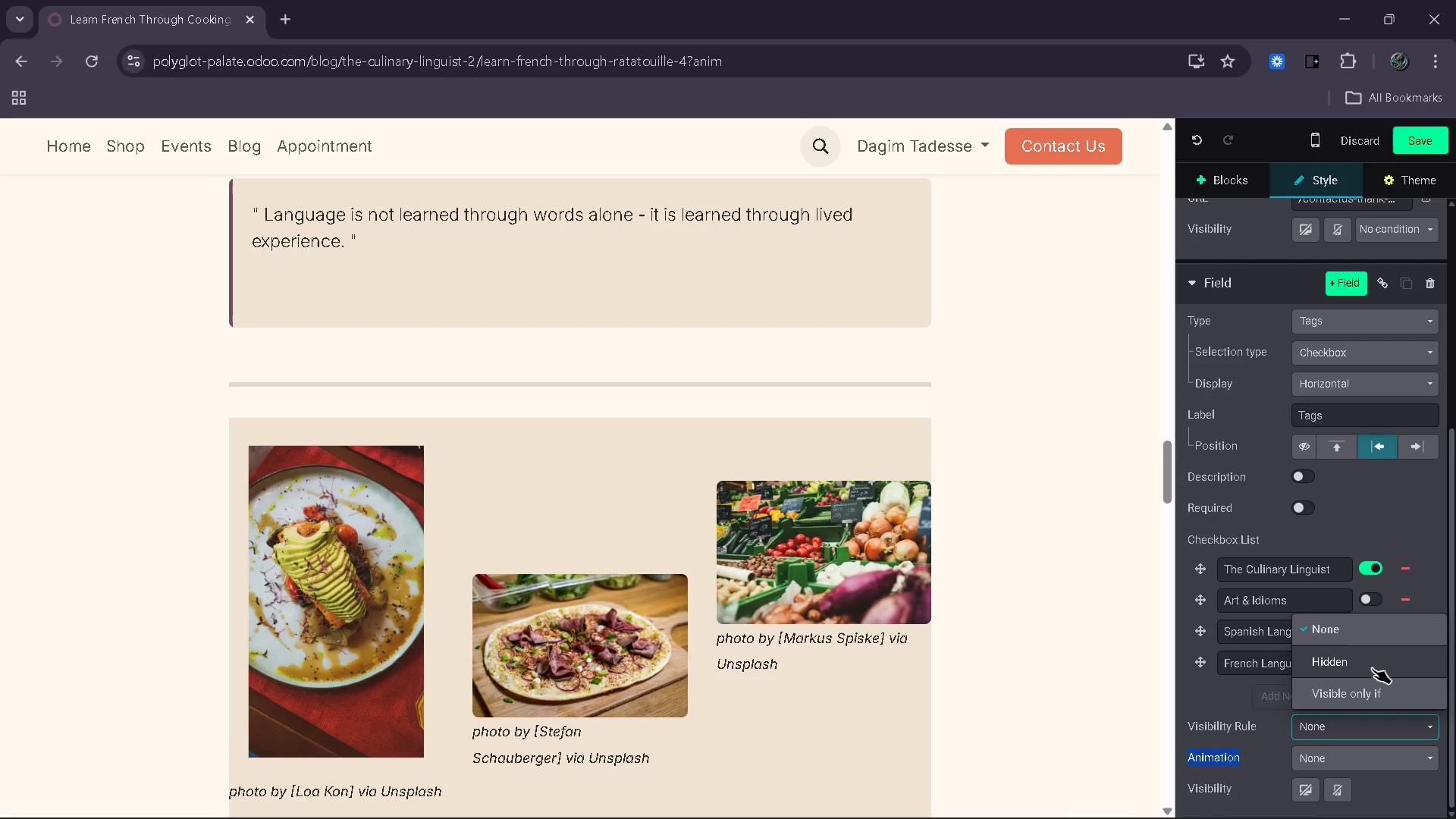 
left_click([1373, 663])
 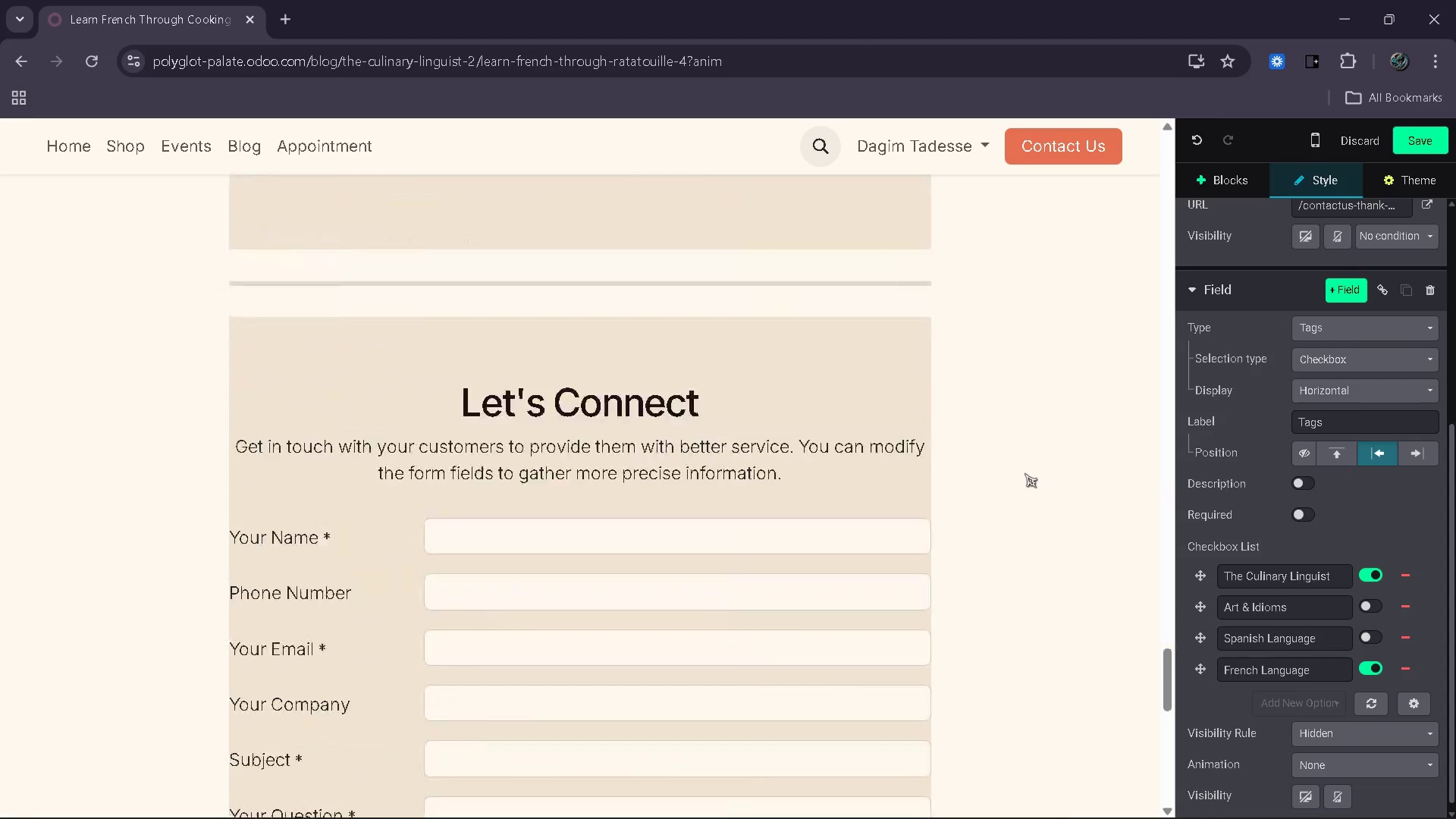 
wait(9.61)
 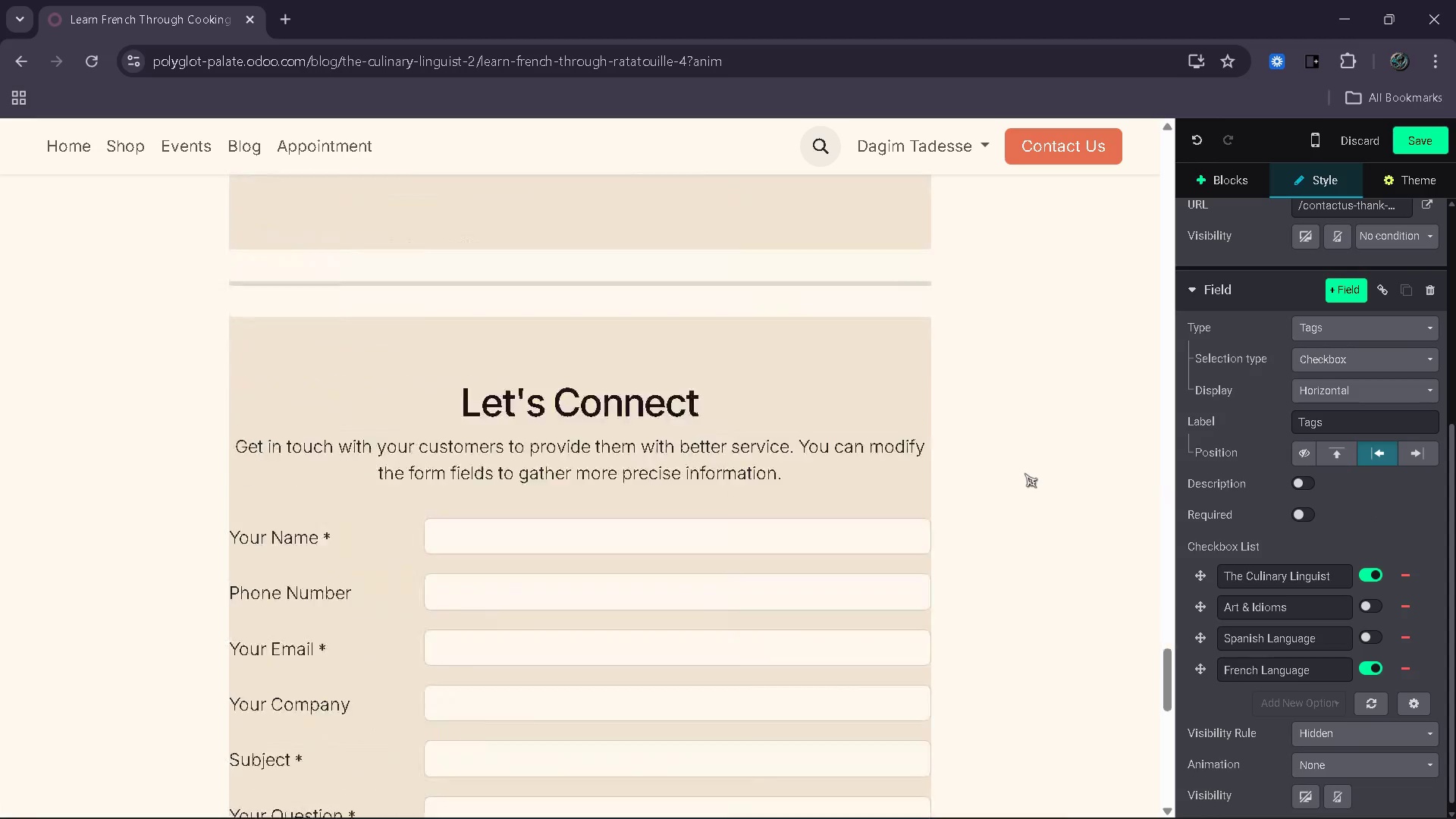 
left_click([1414, 456])
 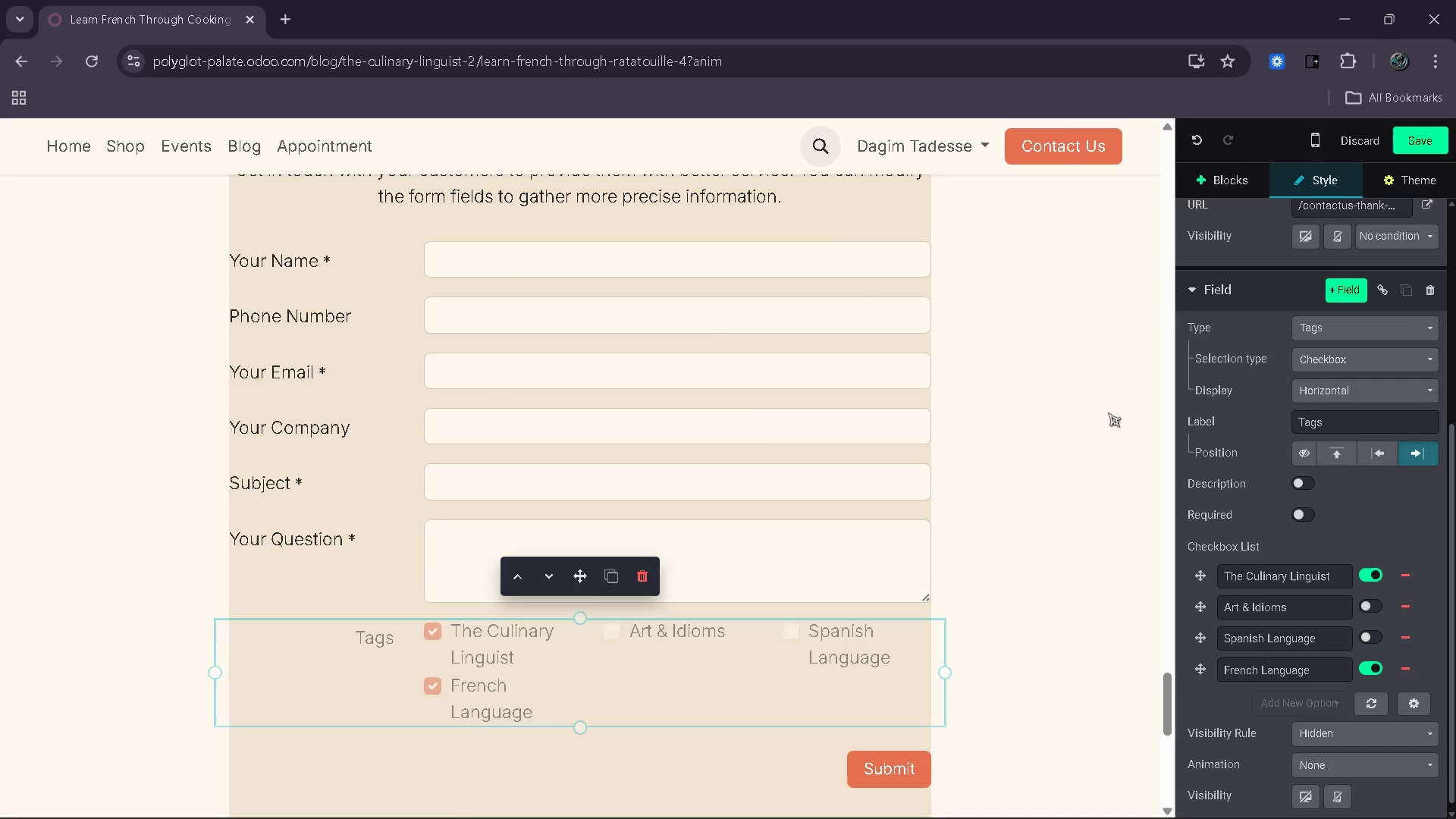 
wait(17.53)
 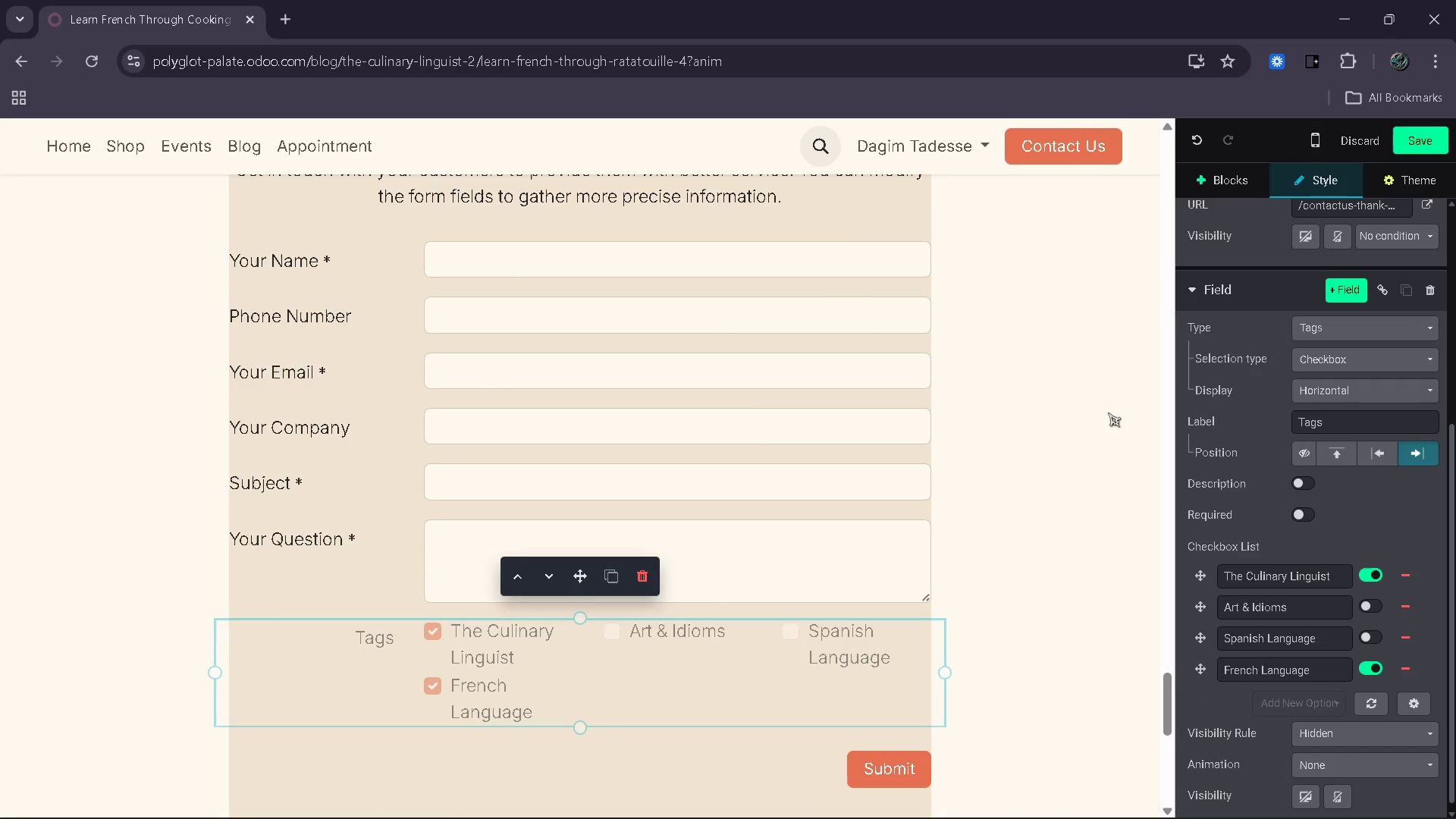 
left_click([339, 373])
 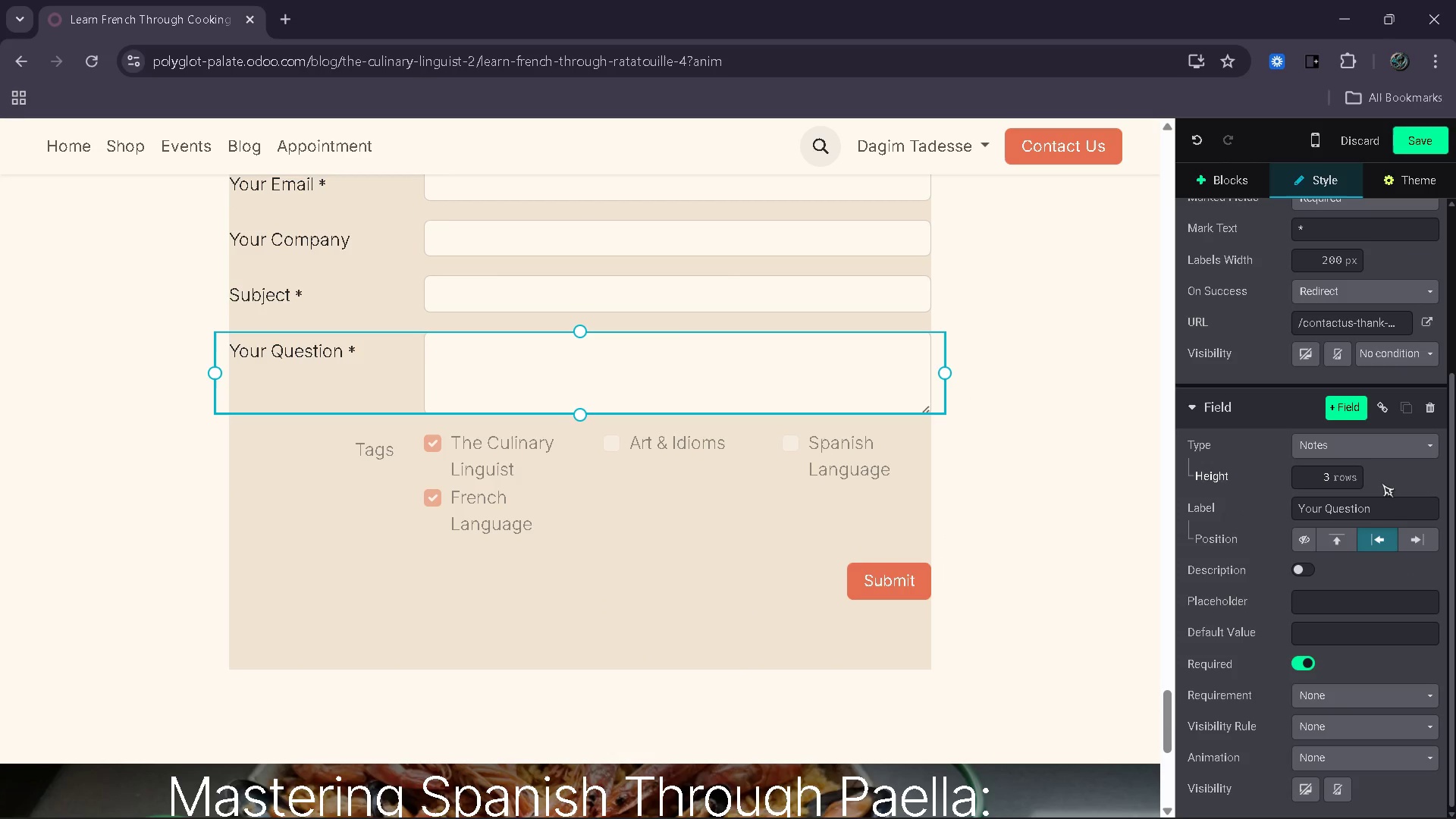 
left_click_drag(start_coordinate=[1378, 510], to_coordinate=[1231, 504])
 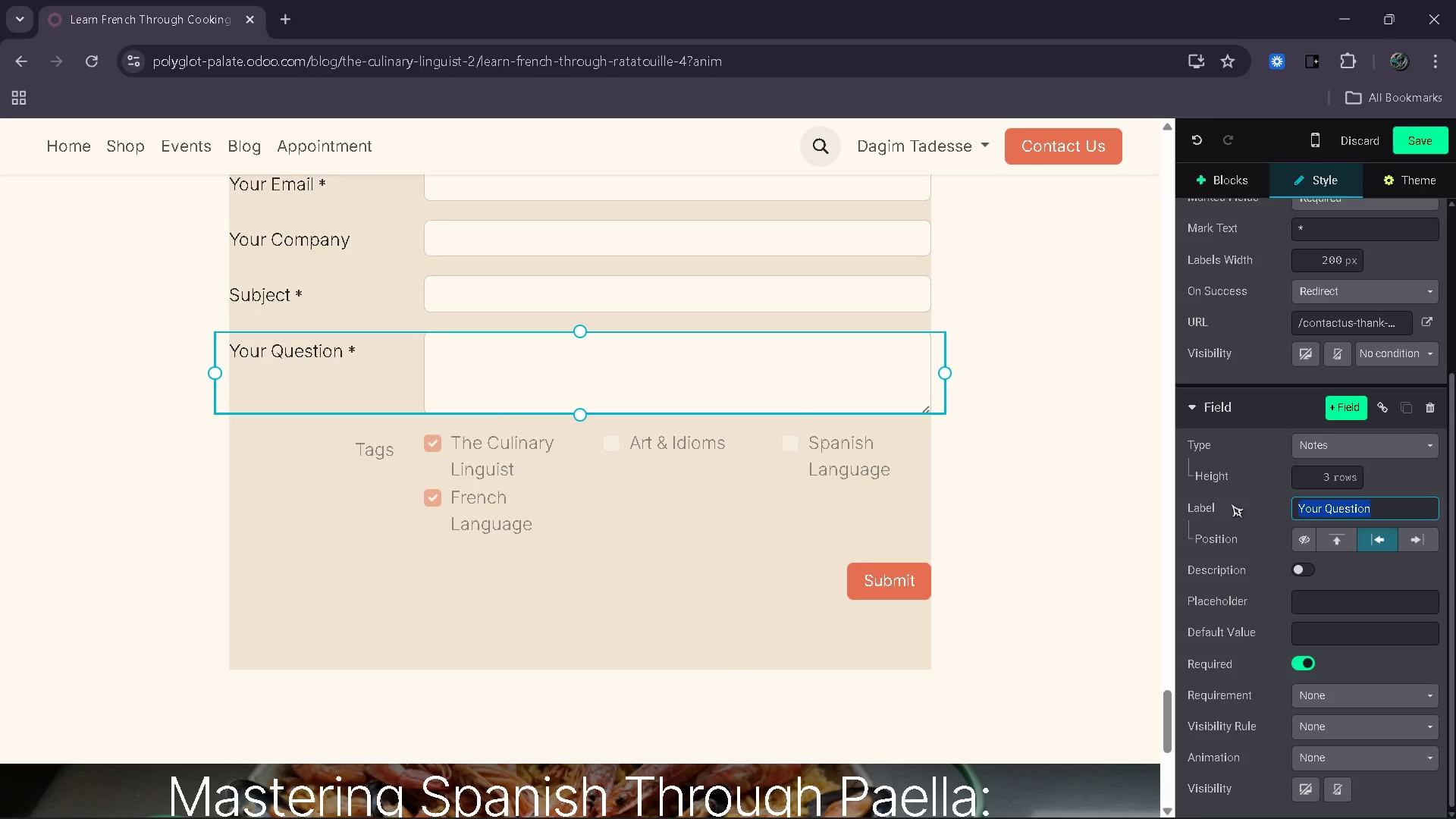 
type(mee)
key(Backspace)
key(Backspace)
key(Backspace)
type(Message)
 